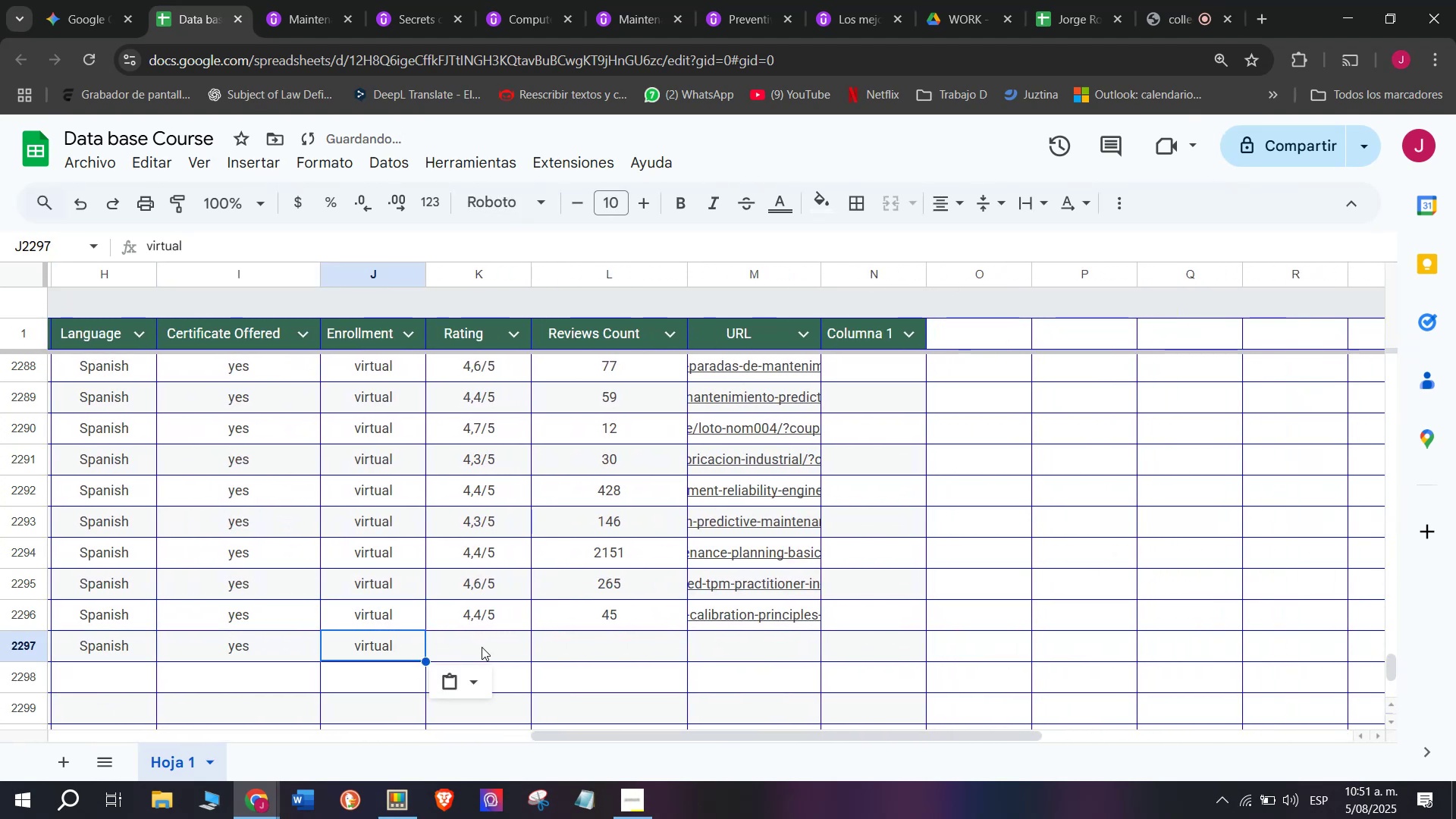 
triple_click([482, 647])
 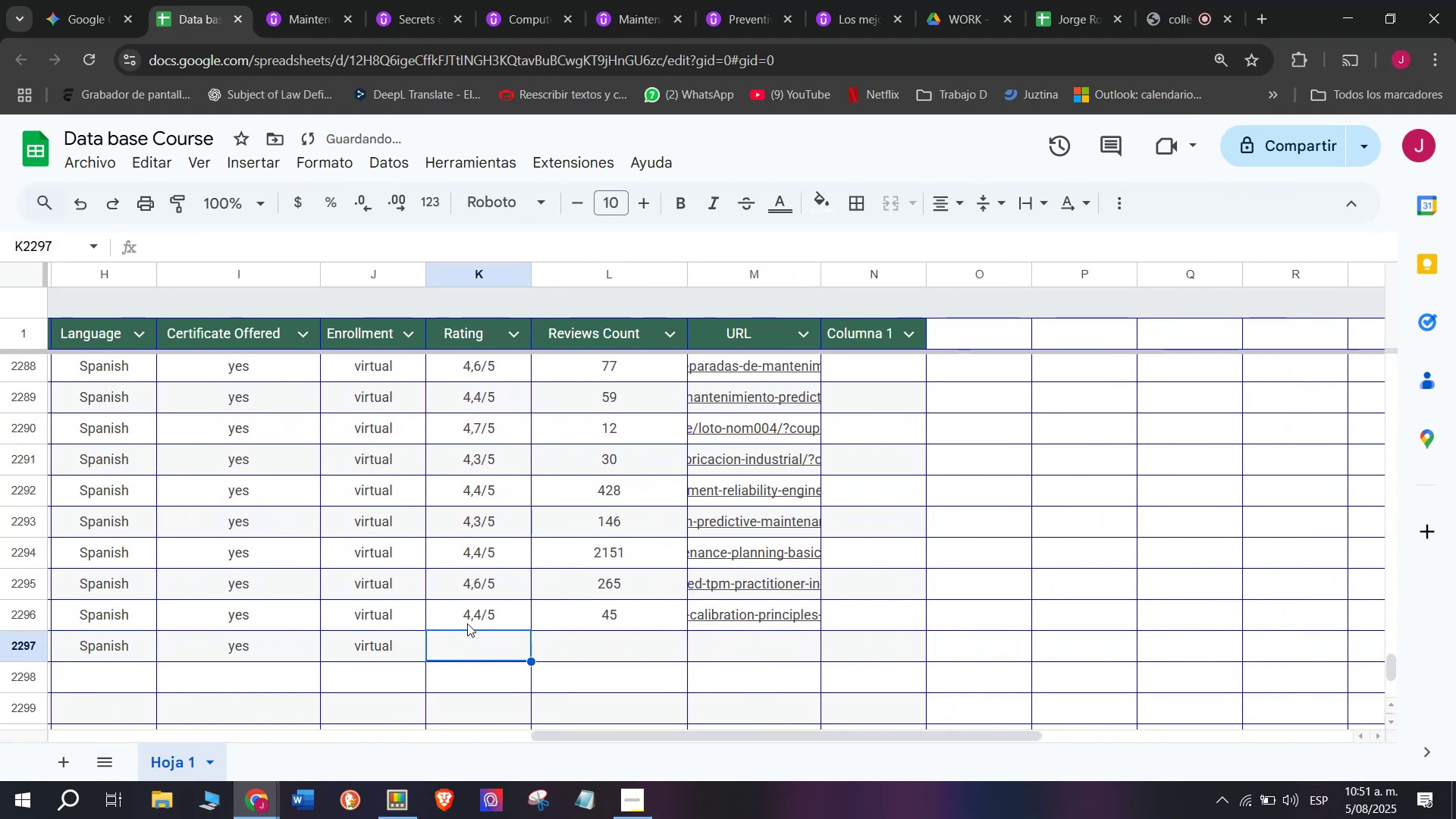 
left_click([488, 599])
 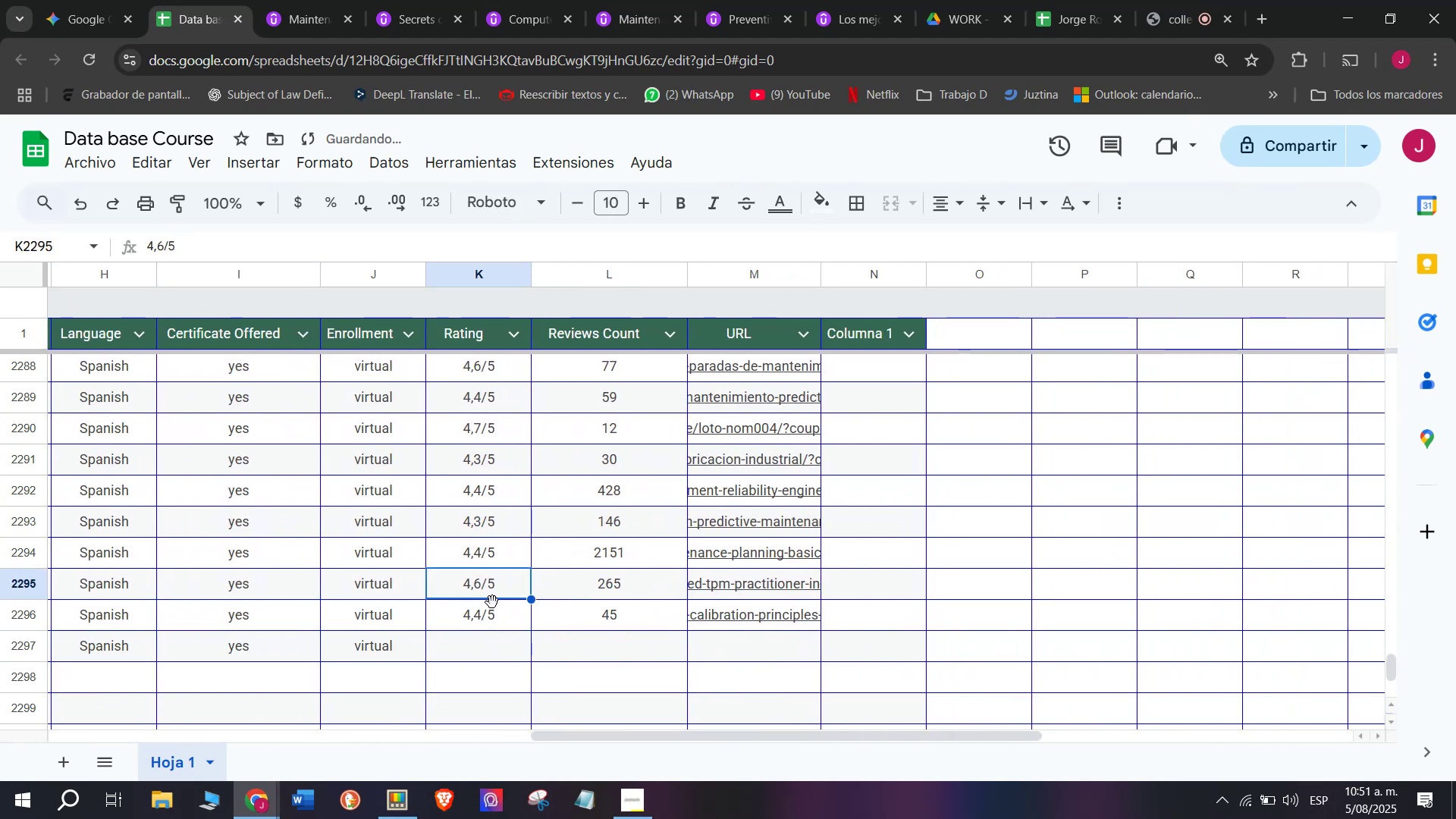 
key(Break)
 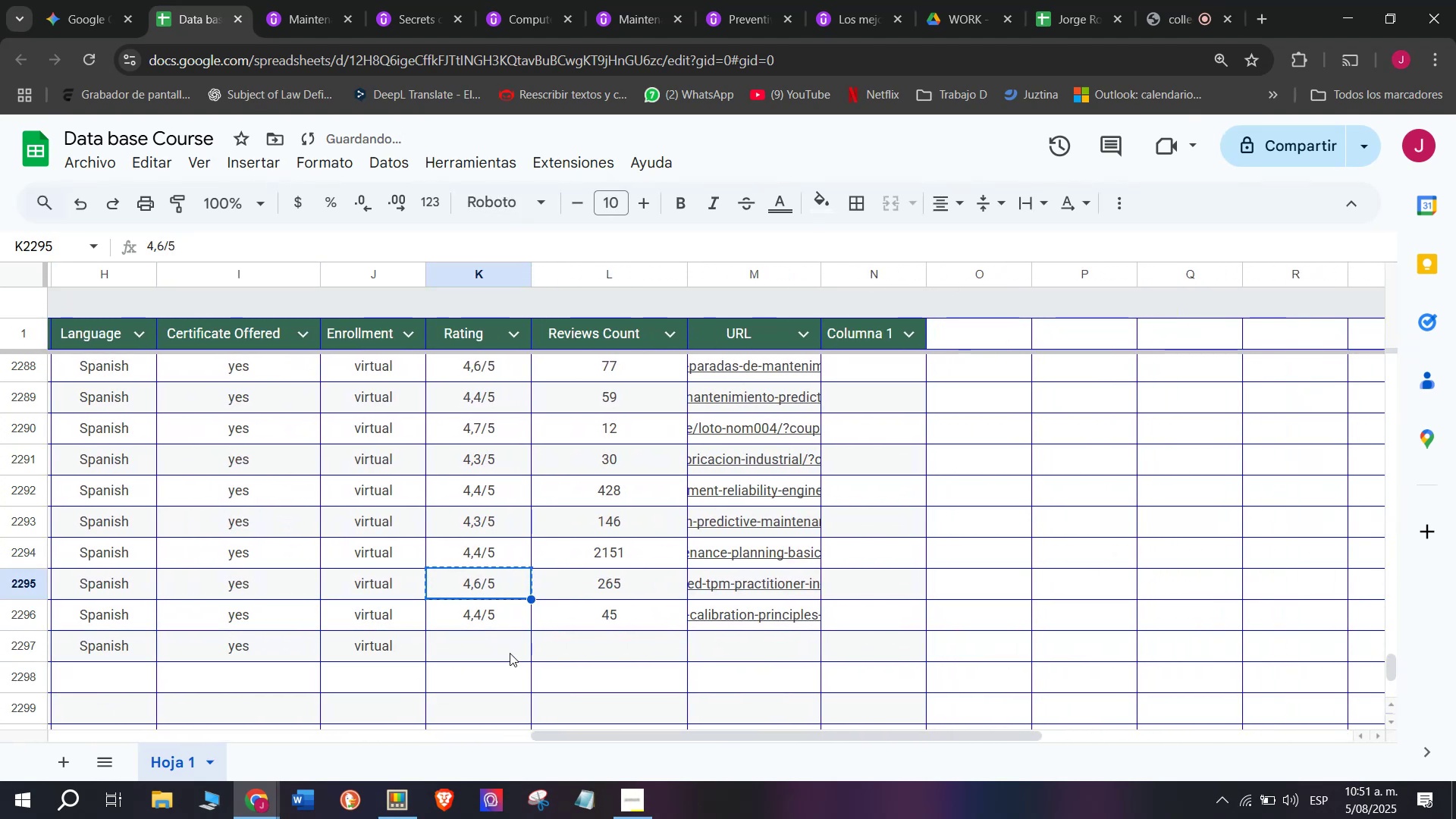 
key(Control+ControlLeft)
 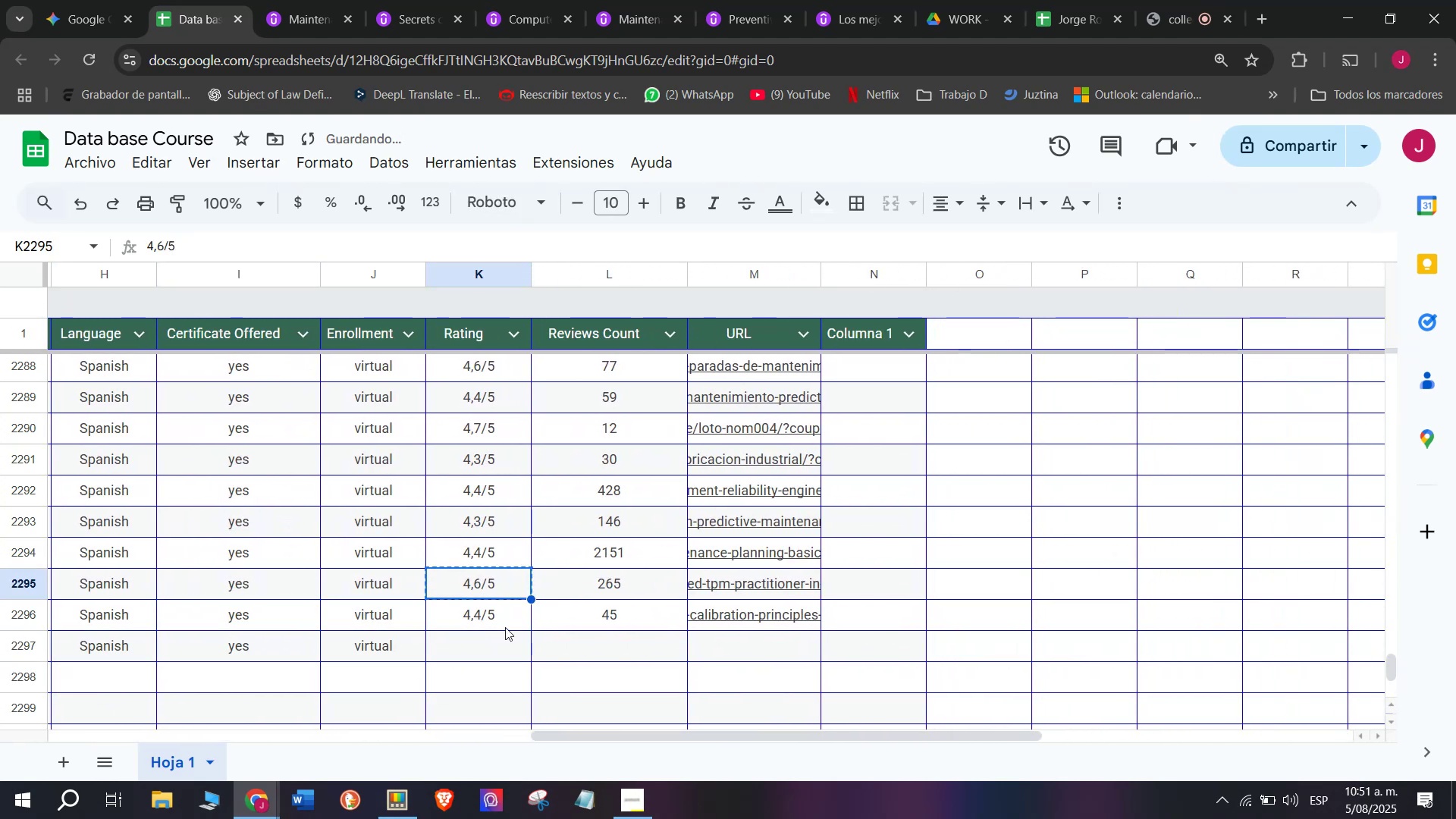 
key(Control+C)
 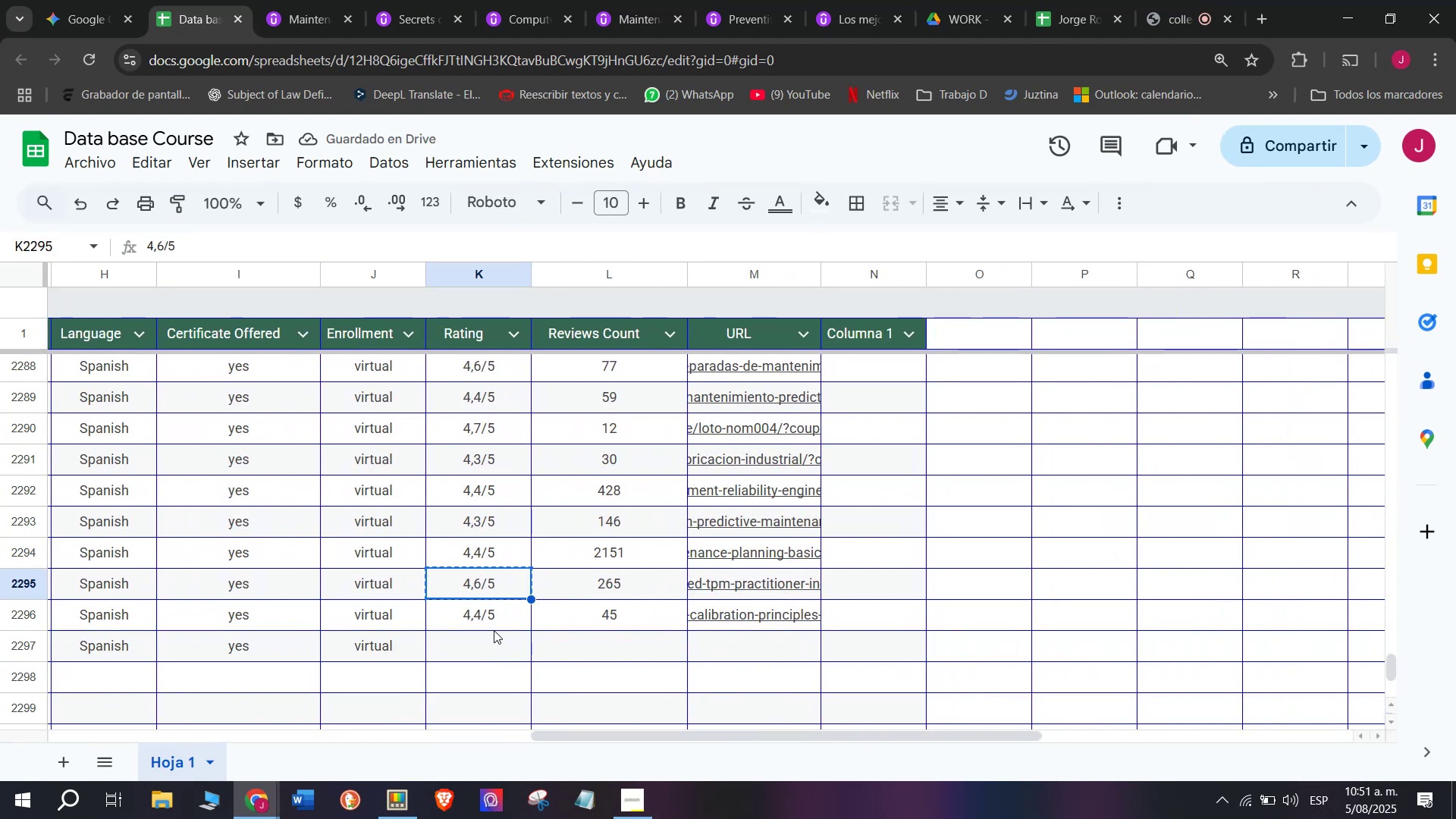 
key(Break)
 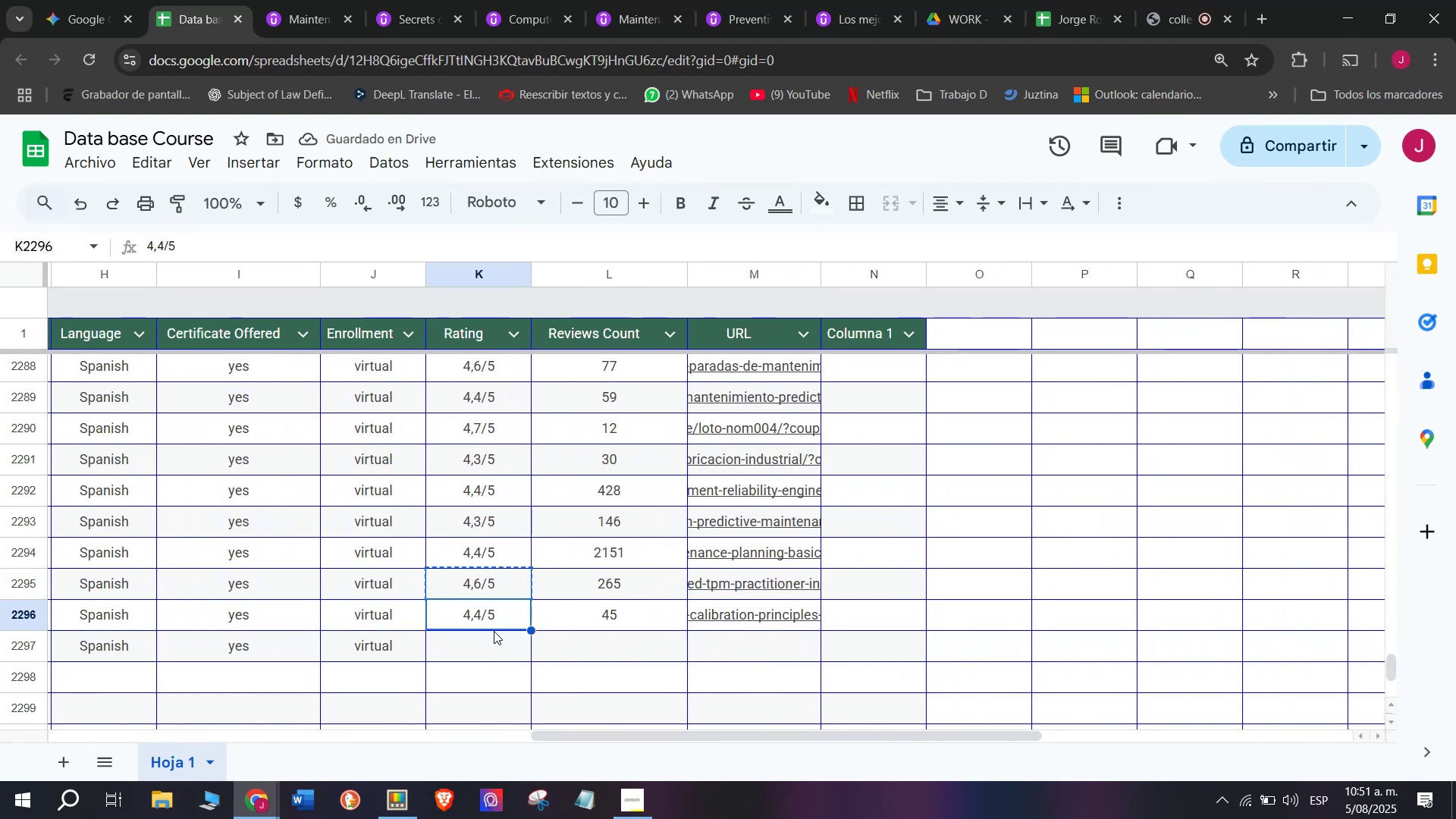 
key(Control+ControlLeft)
 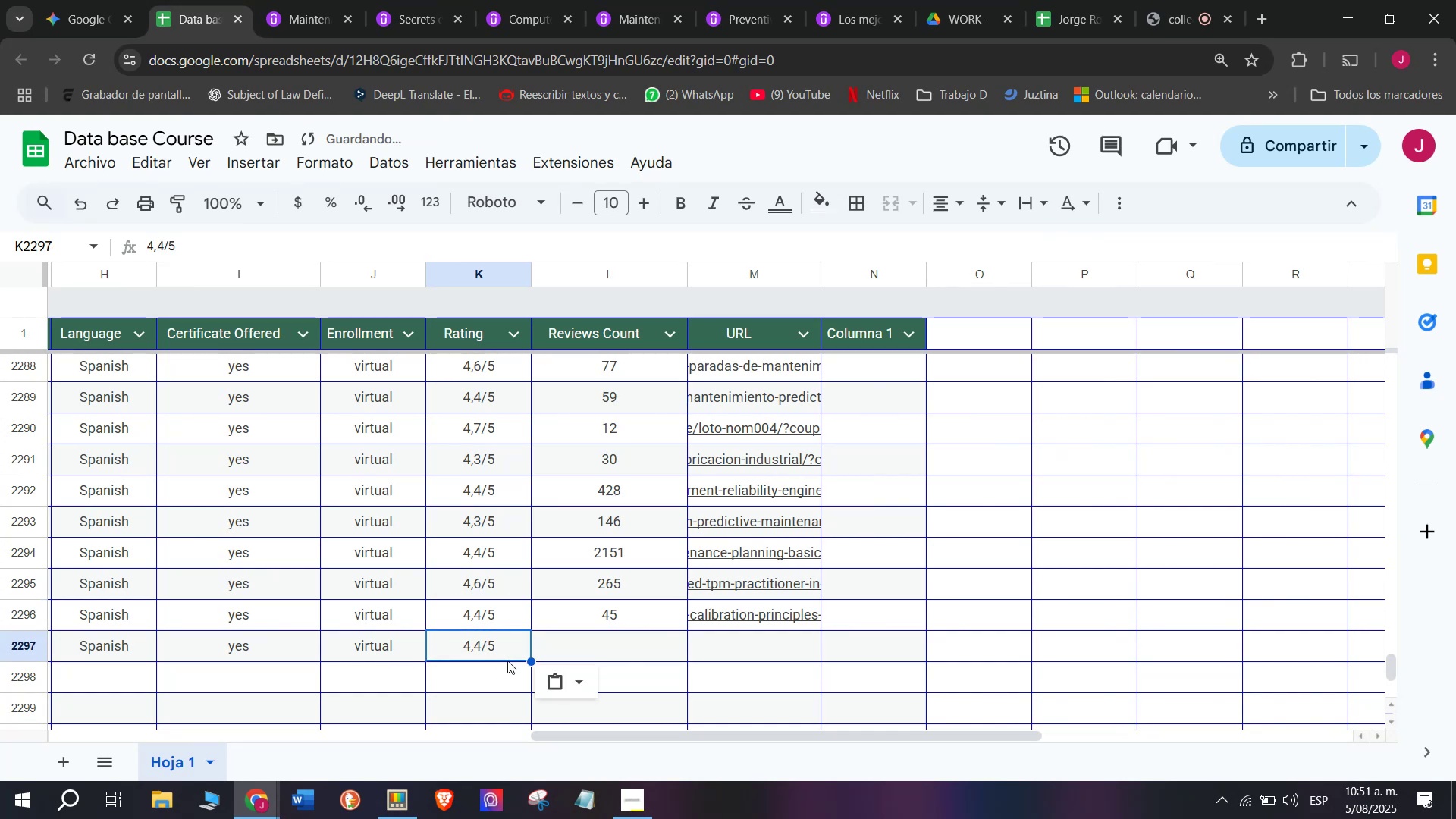 
key(Control+C)
 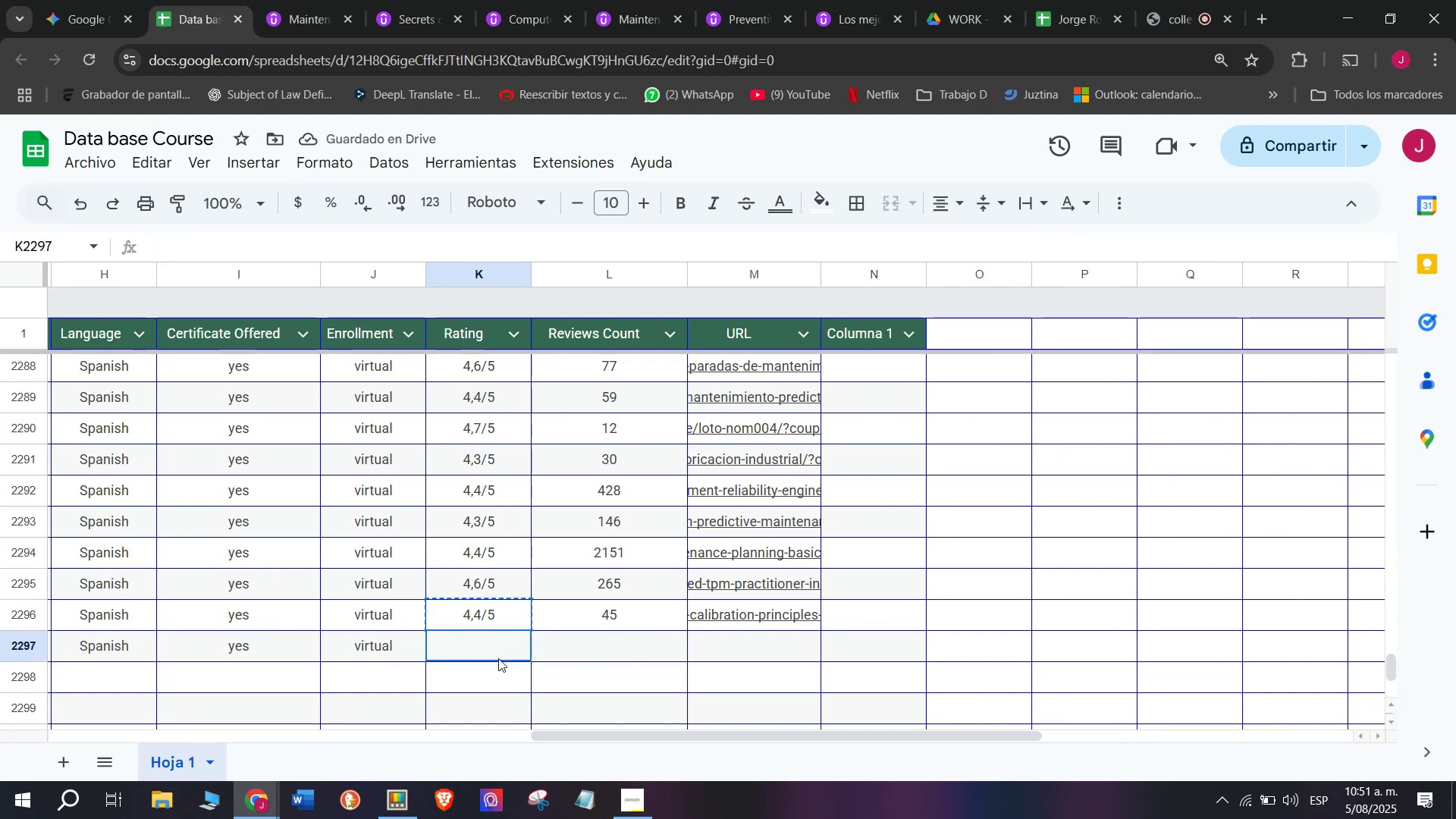 
key(Z)
 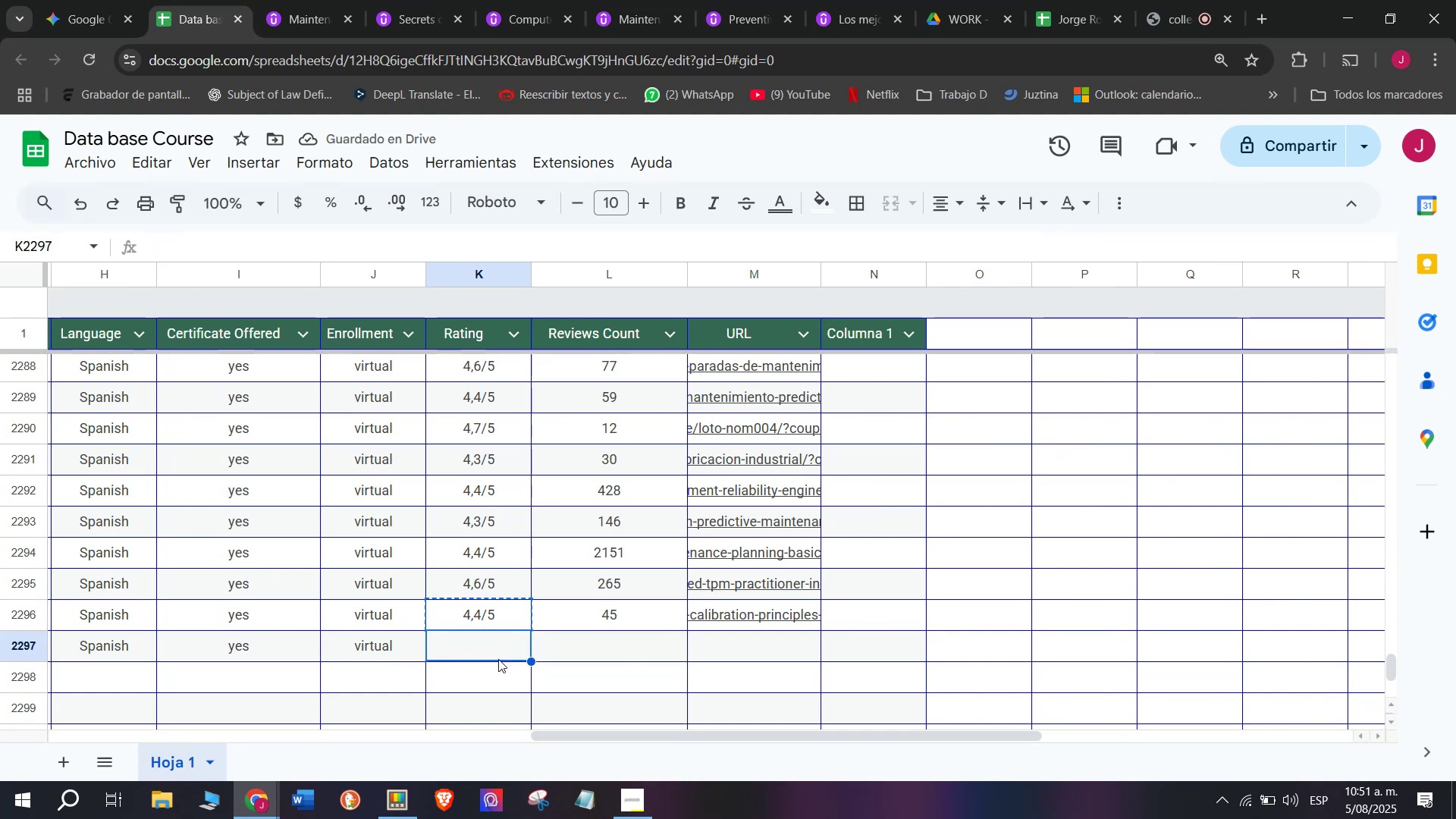 
key(Control+V)
 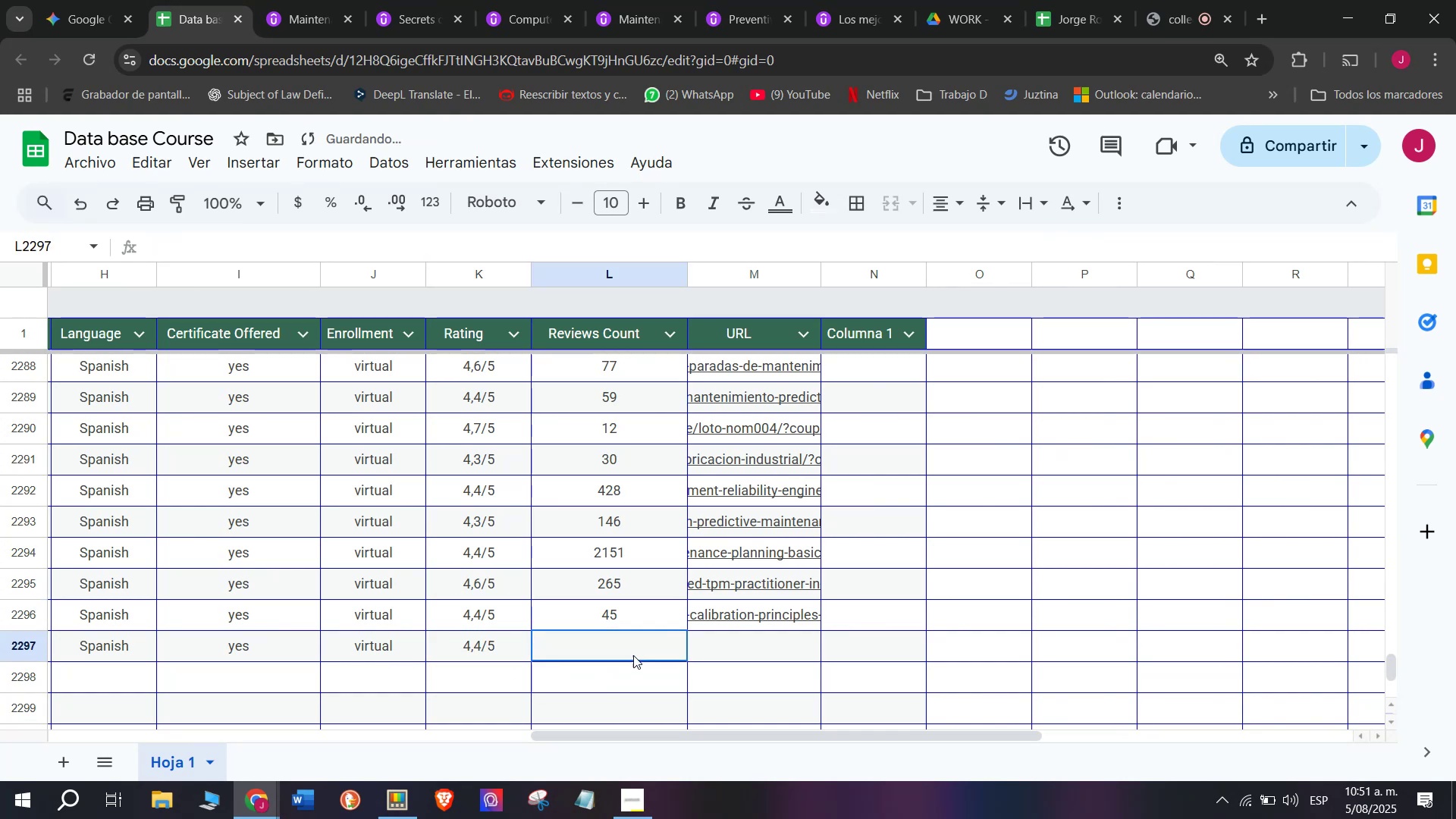 
key(Control+ControlLeft)
 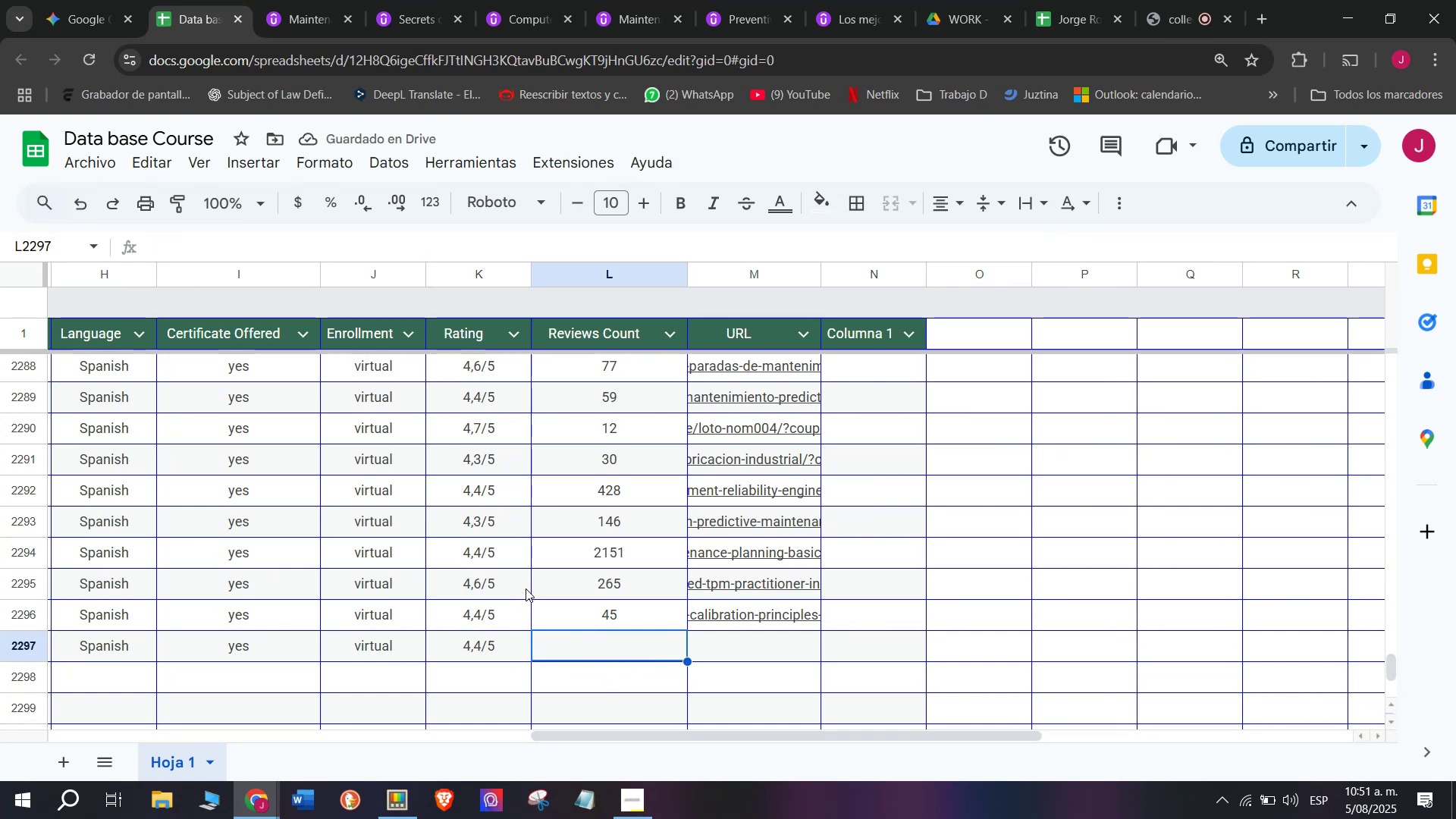 
wait(9.56)
 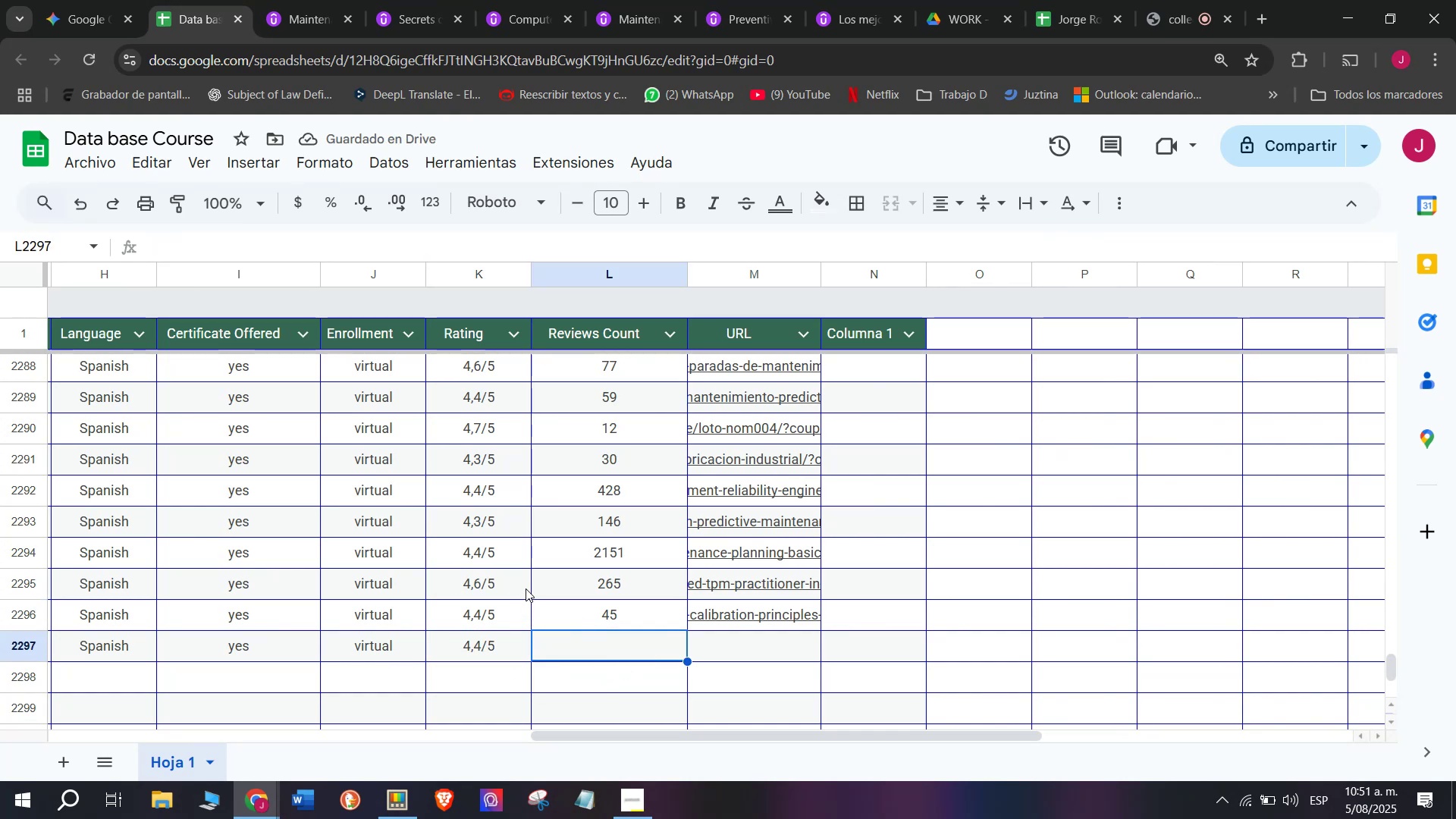 
left_click([307, 0])
 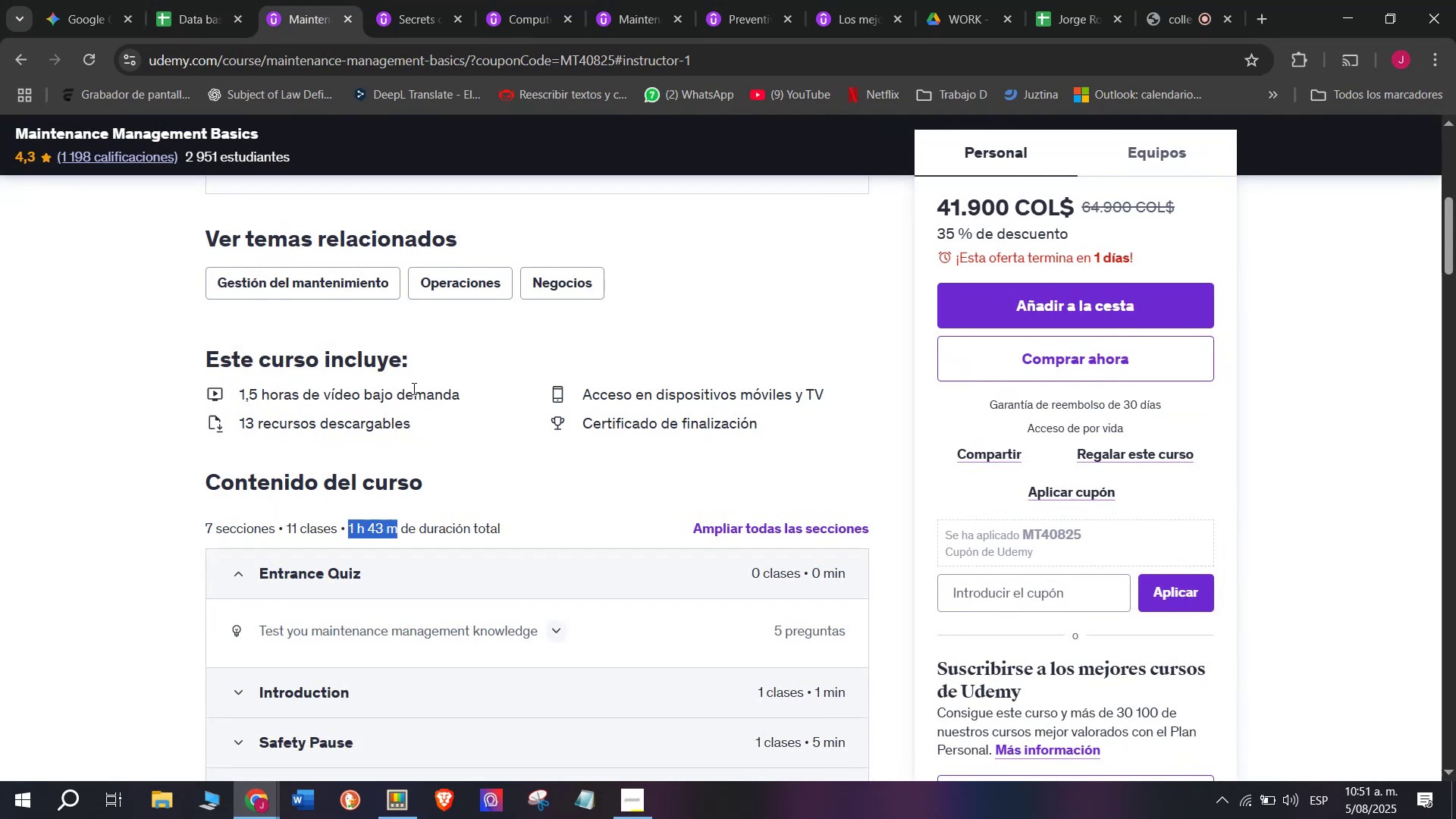 
key(Control+ControlLeft)
 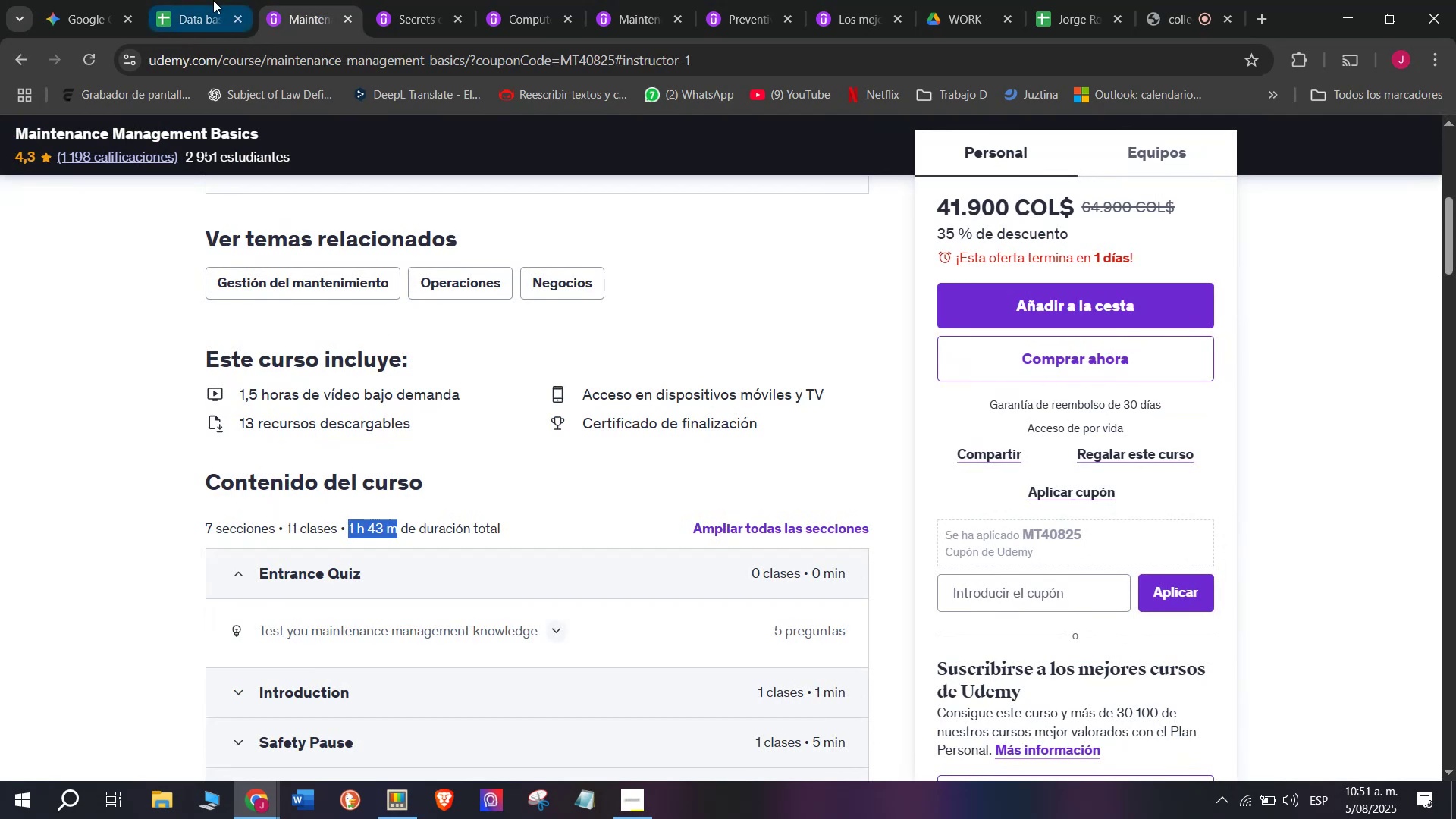 
key(Break)
 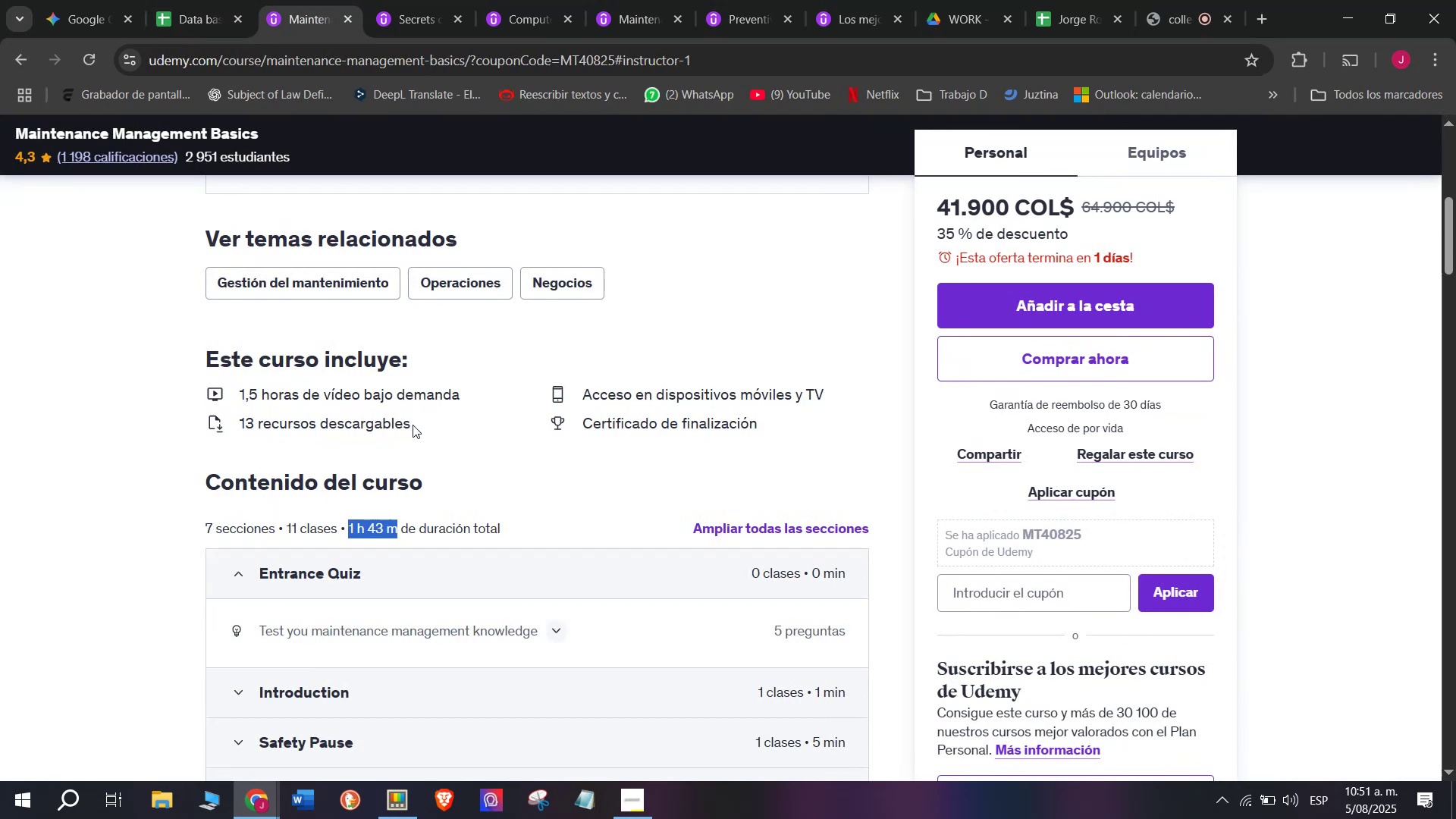 
key(Control+C)
 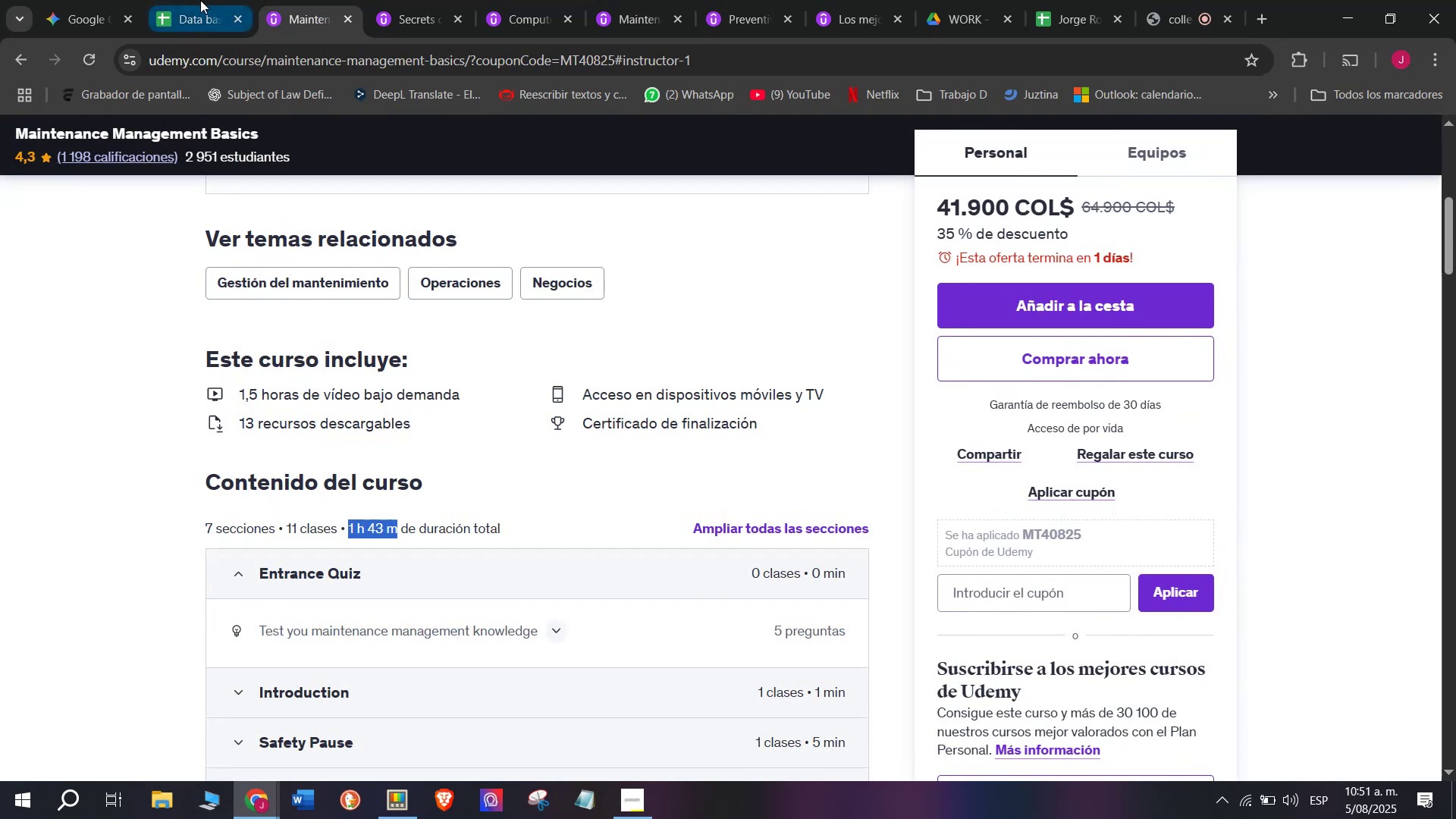 
left_click([200, 0])
 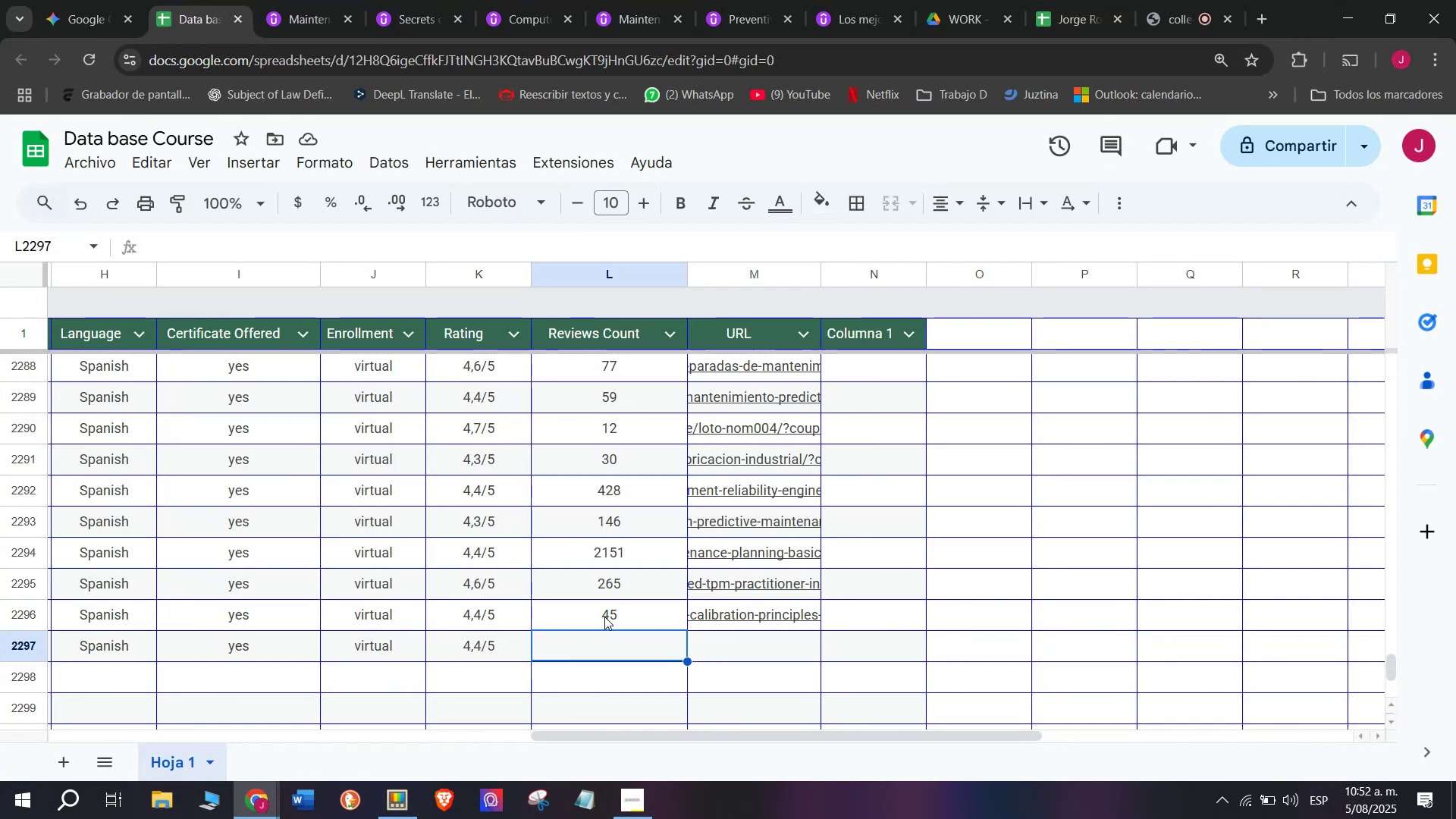 
wait(20.22)
 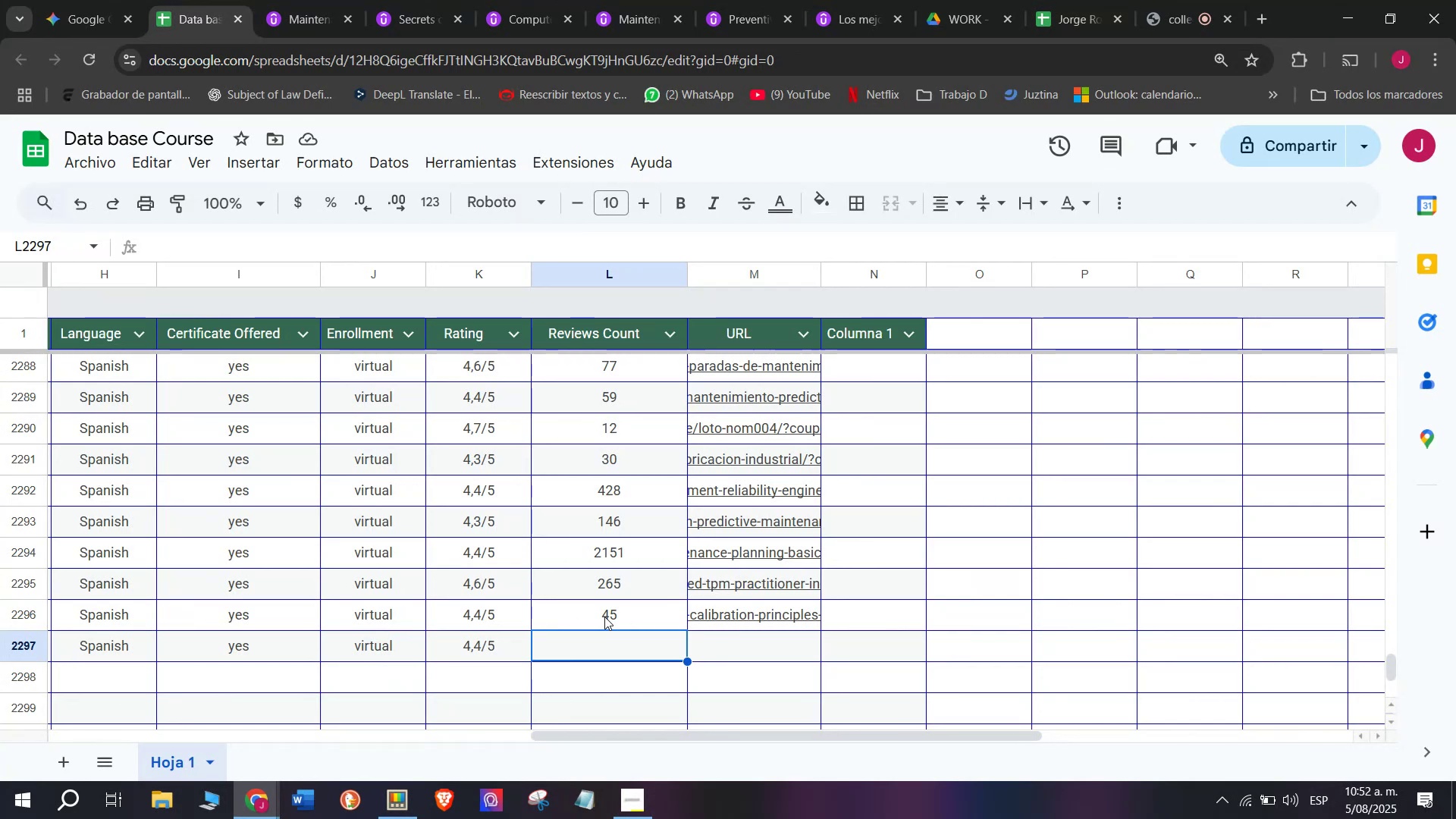 
left_click([285, 0])
 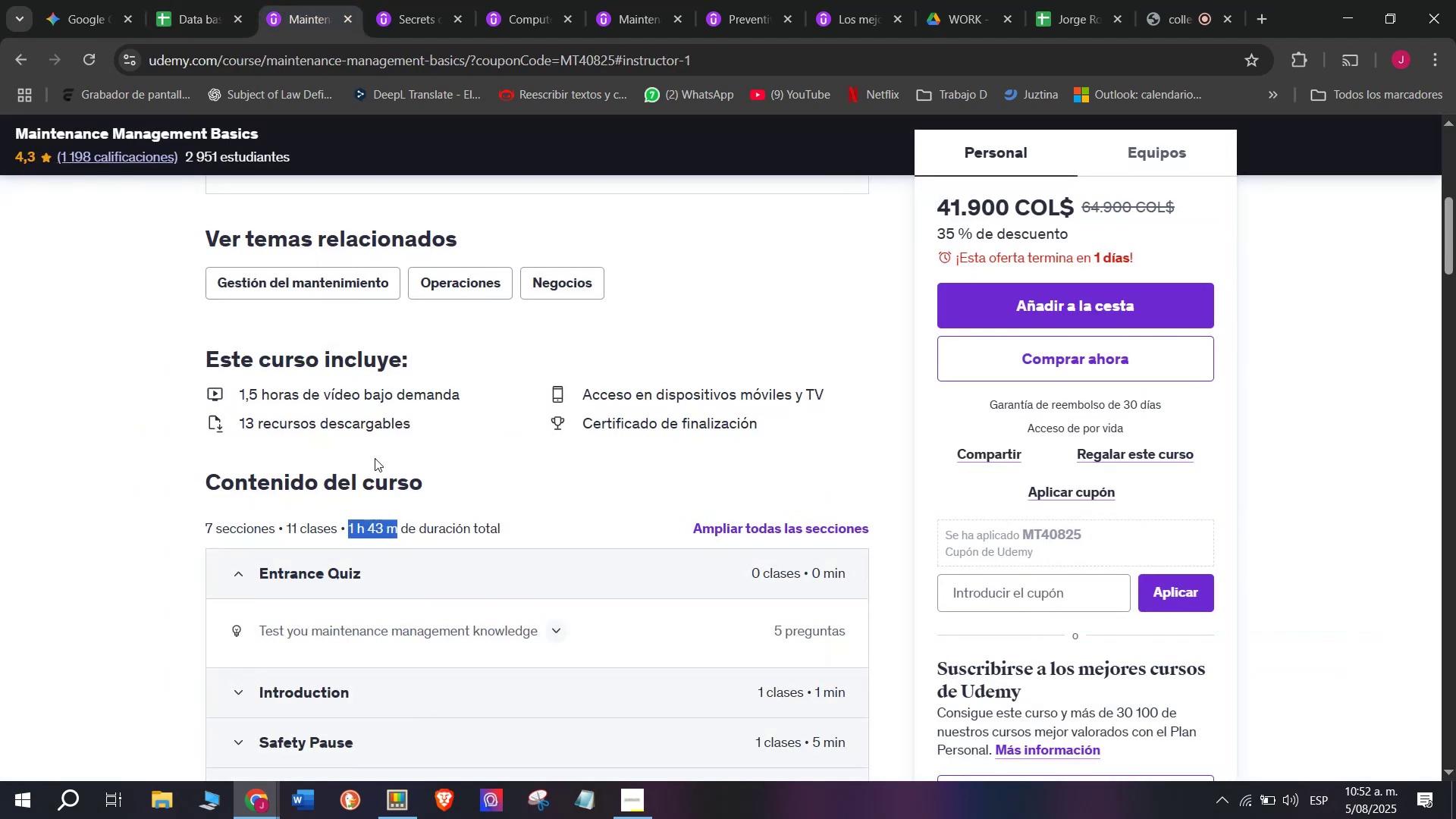 
scroll: coordinate [375, 458], scroll_direction: up, amount: 5.0
 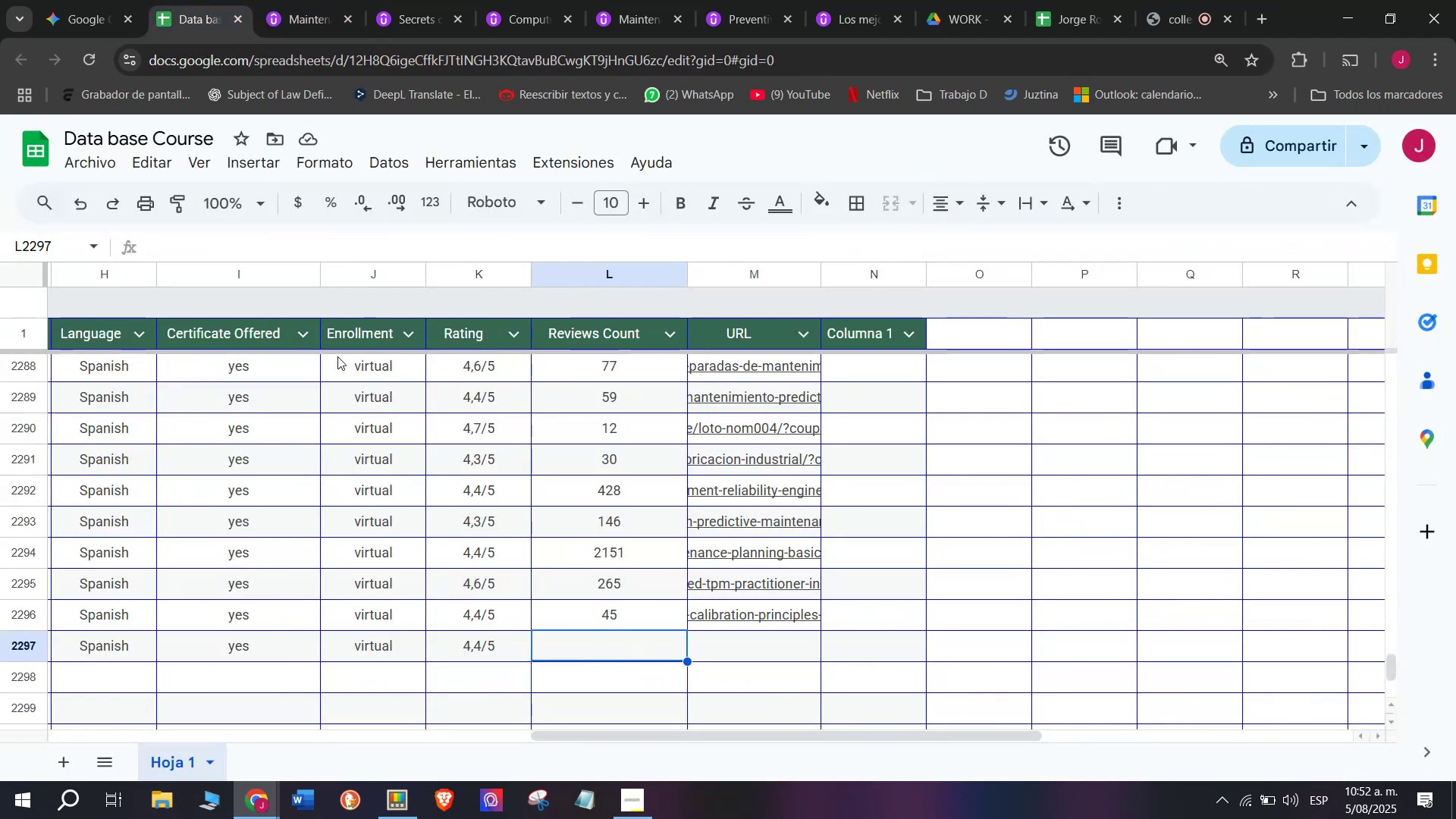 
left_click([285, 0])
 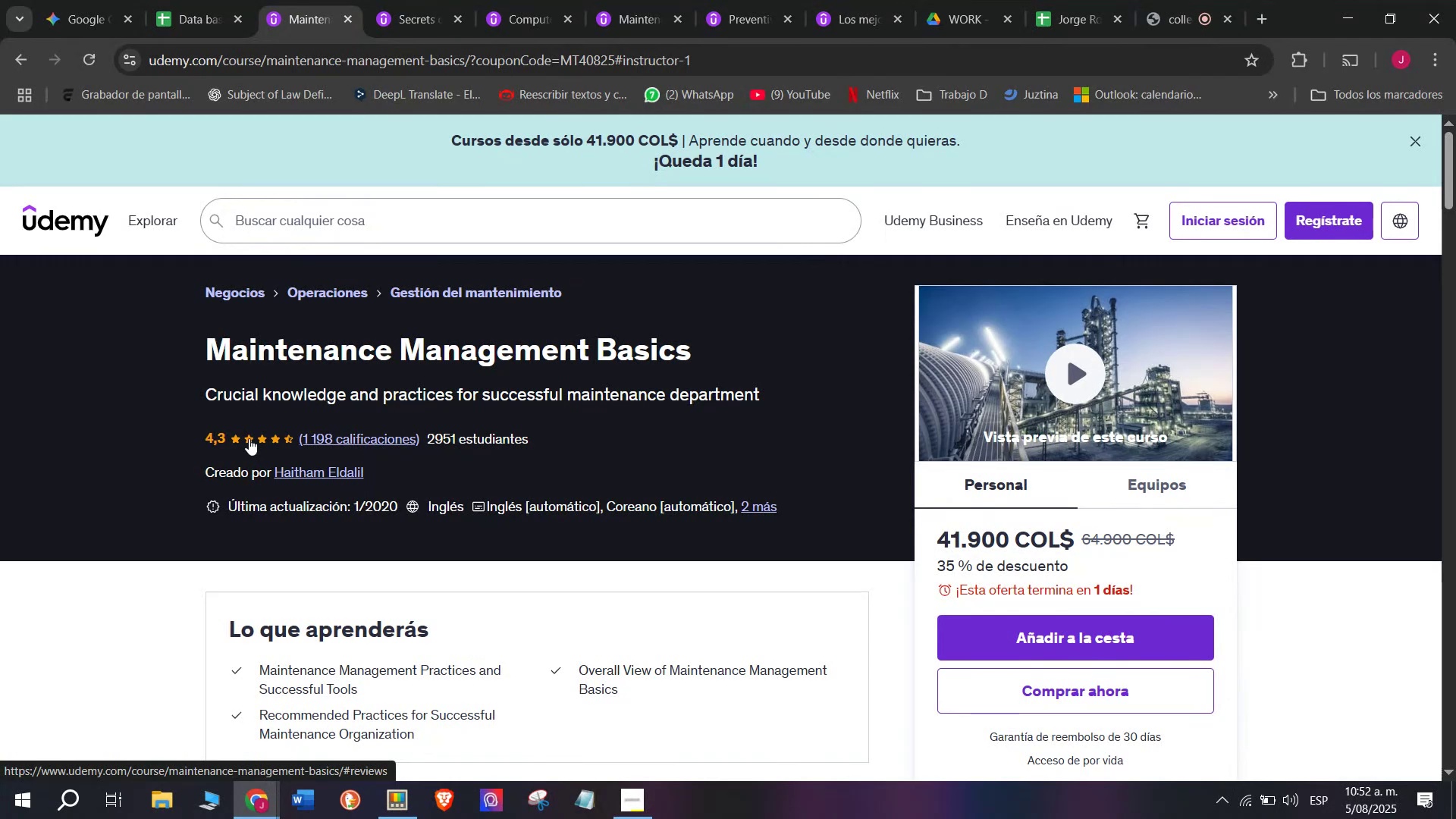 
wait(6.3)
 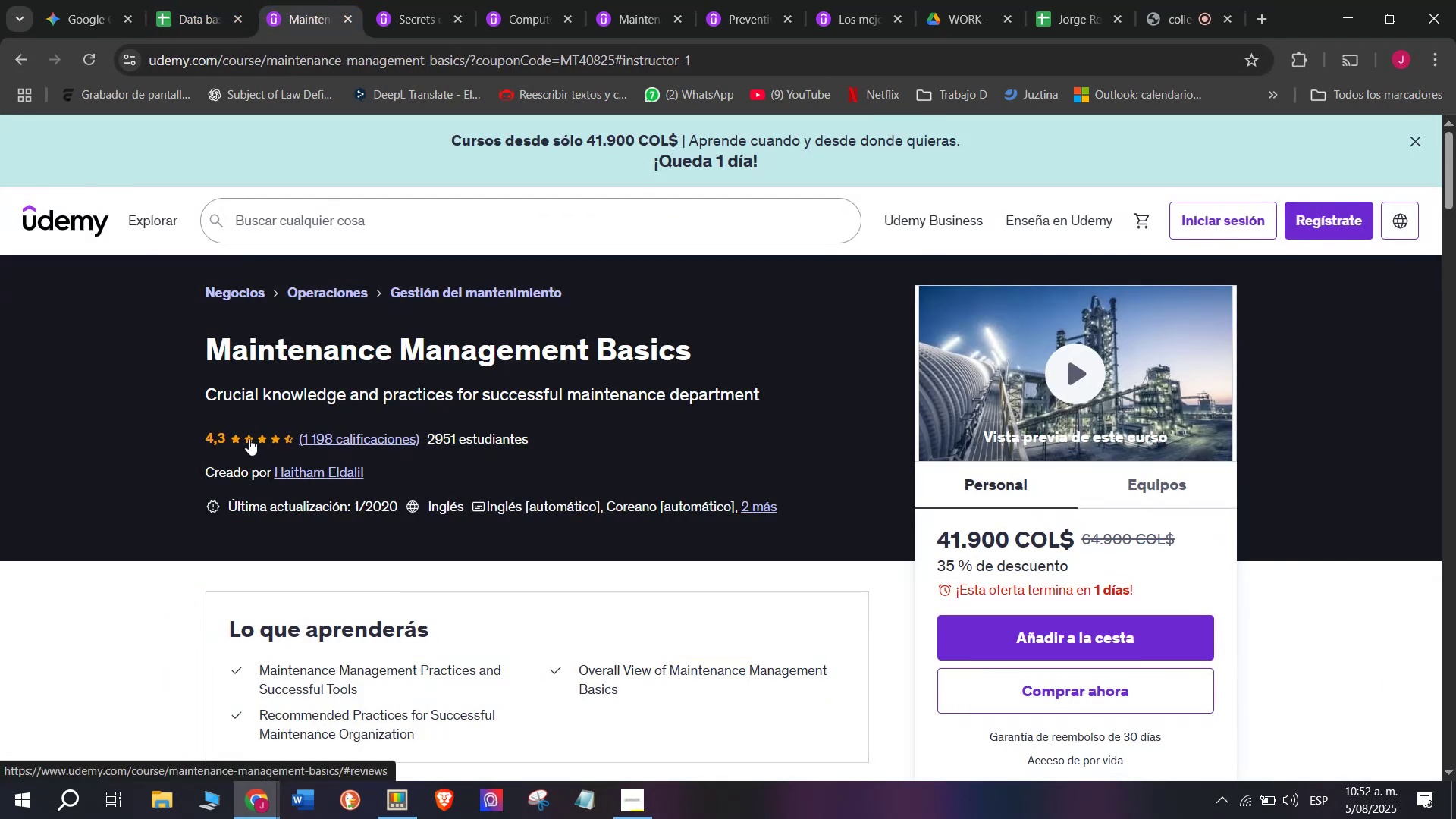 
left_click([176, 0])
 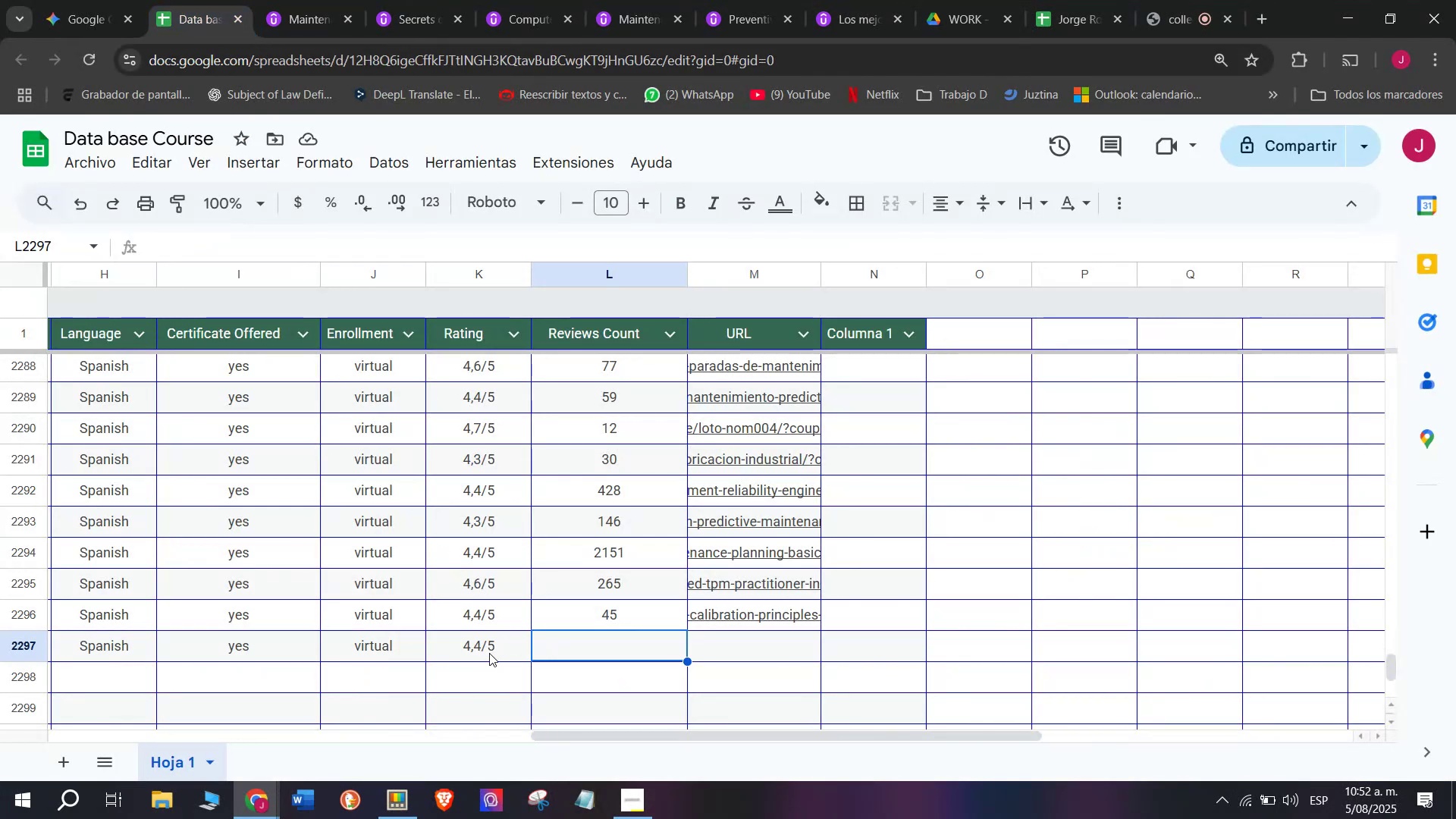 
left_click([489, 651])
 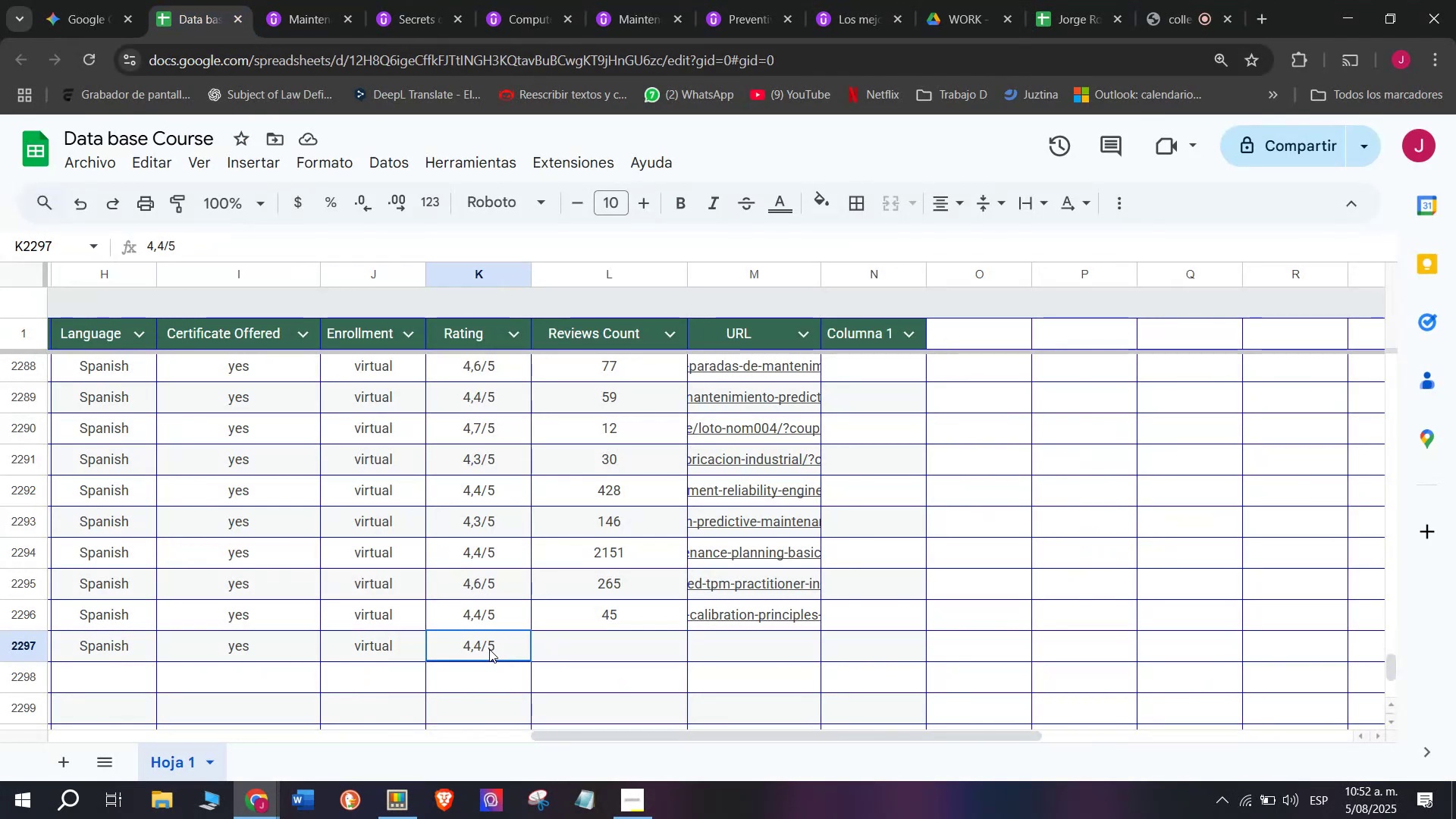 
triple_click([489, 649])
 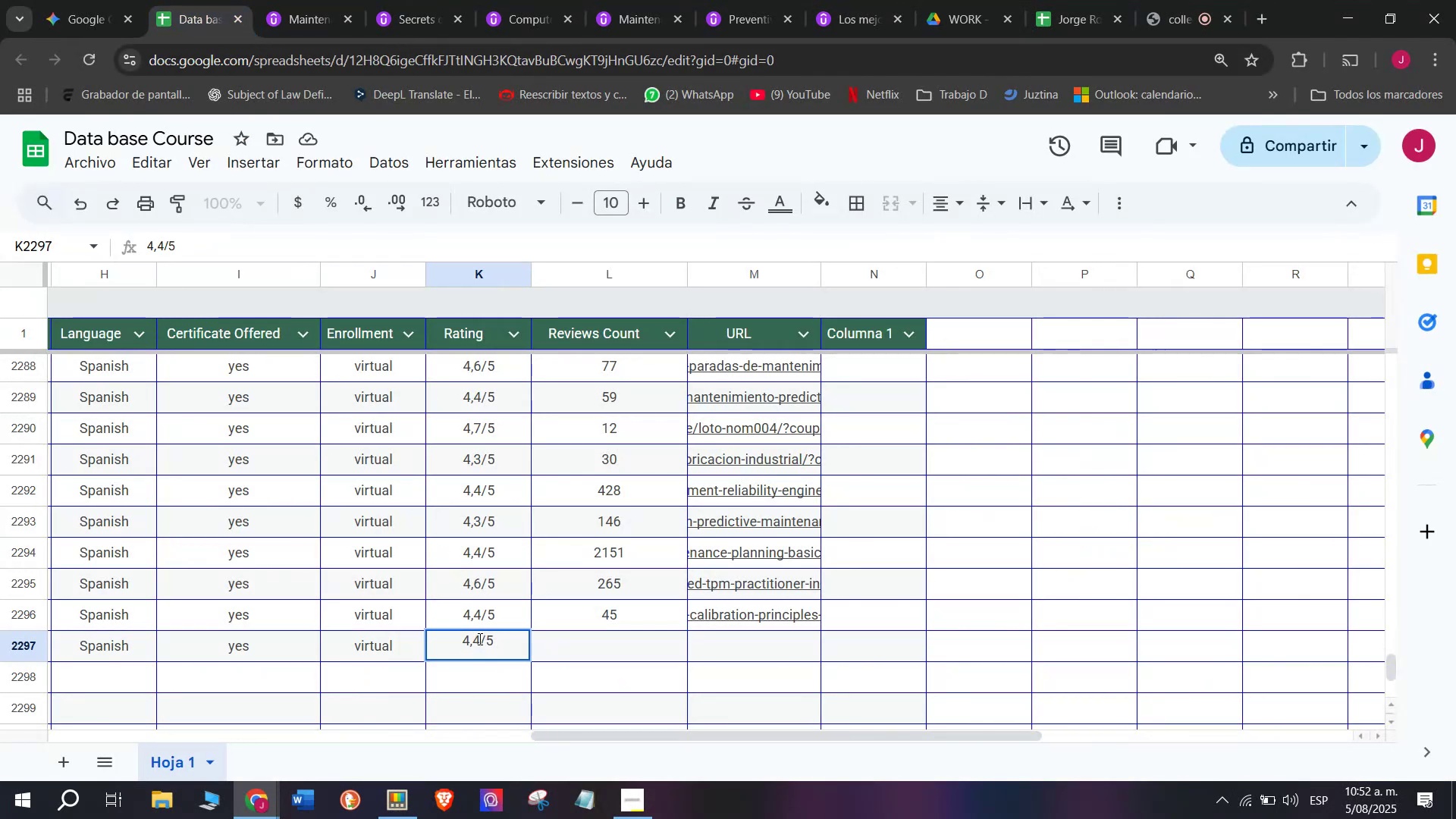 
left_click([479, 639])
 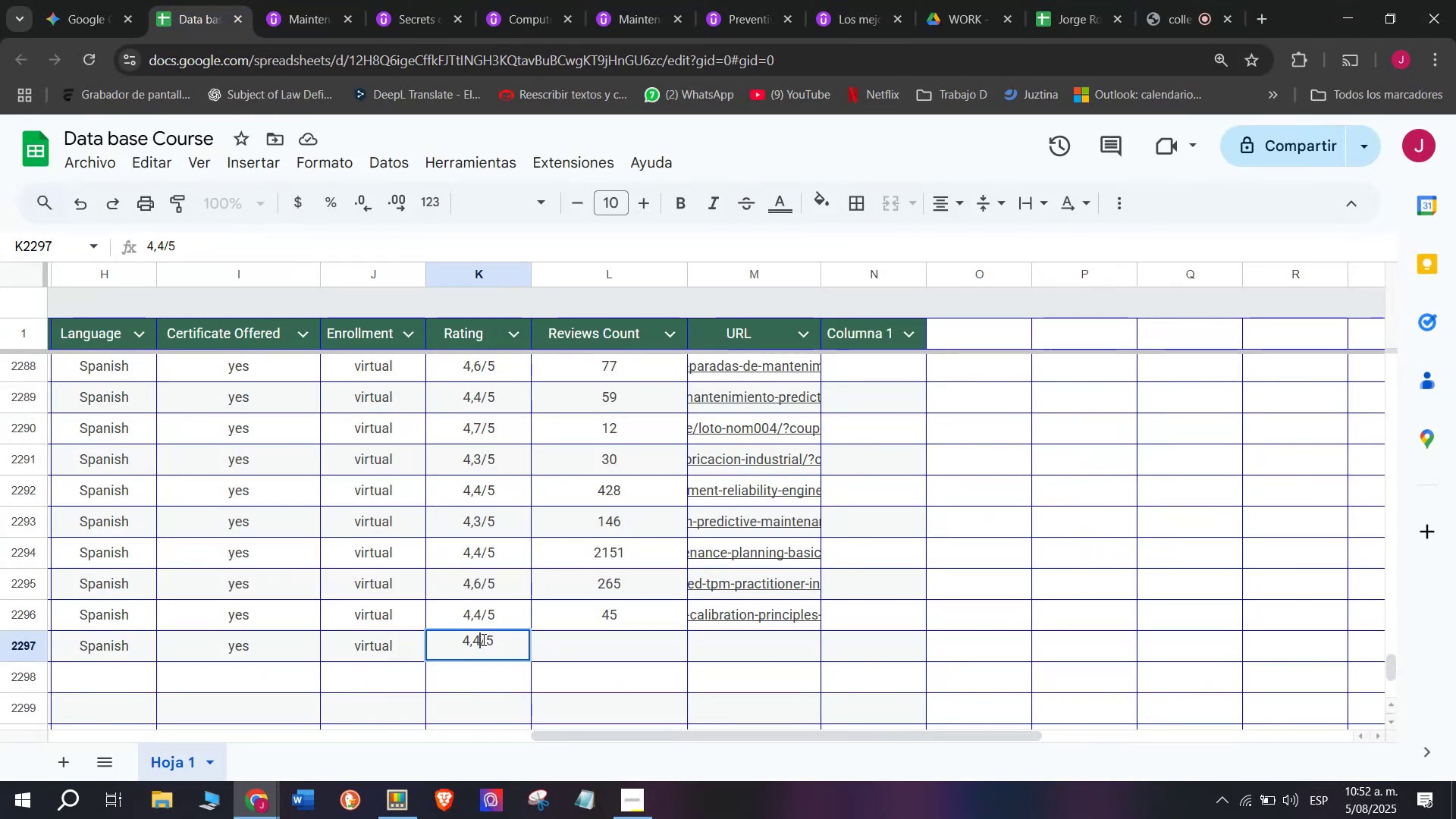 
key(Backspace)
 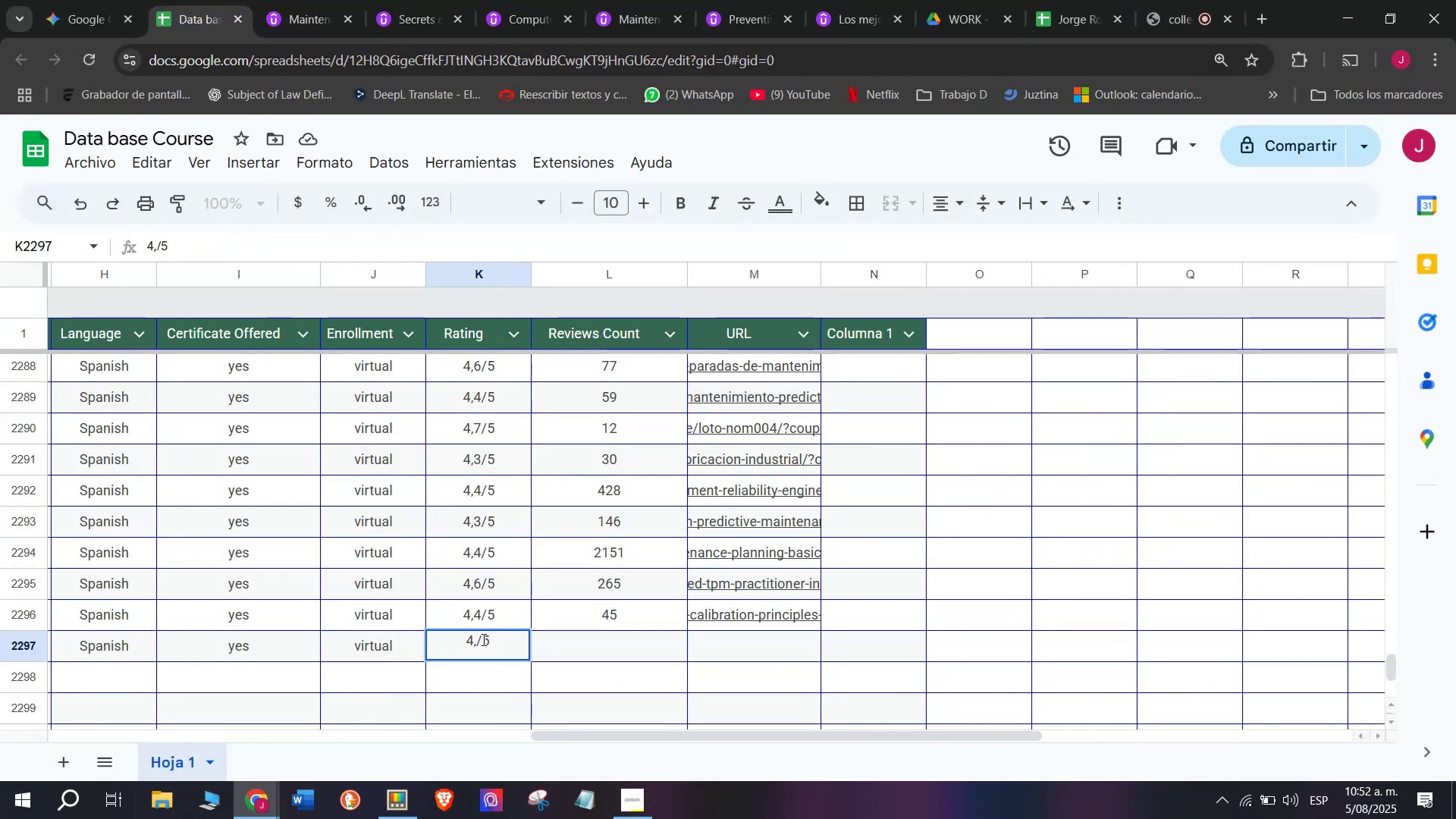 
key(Q)
 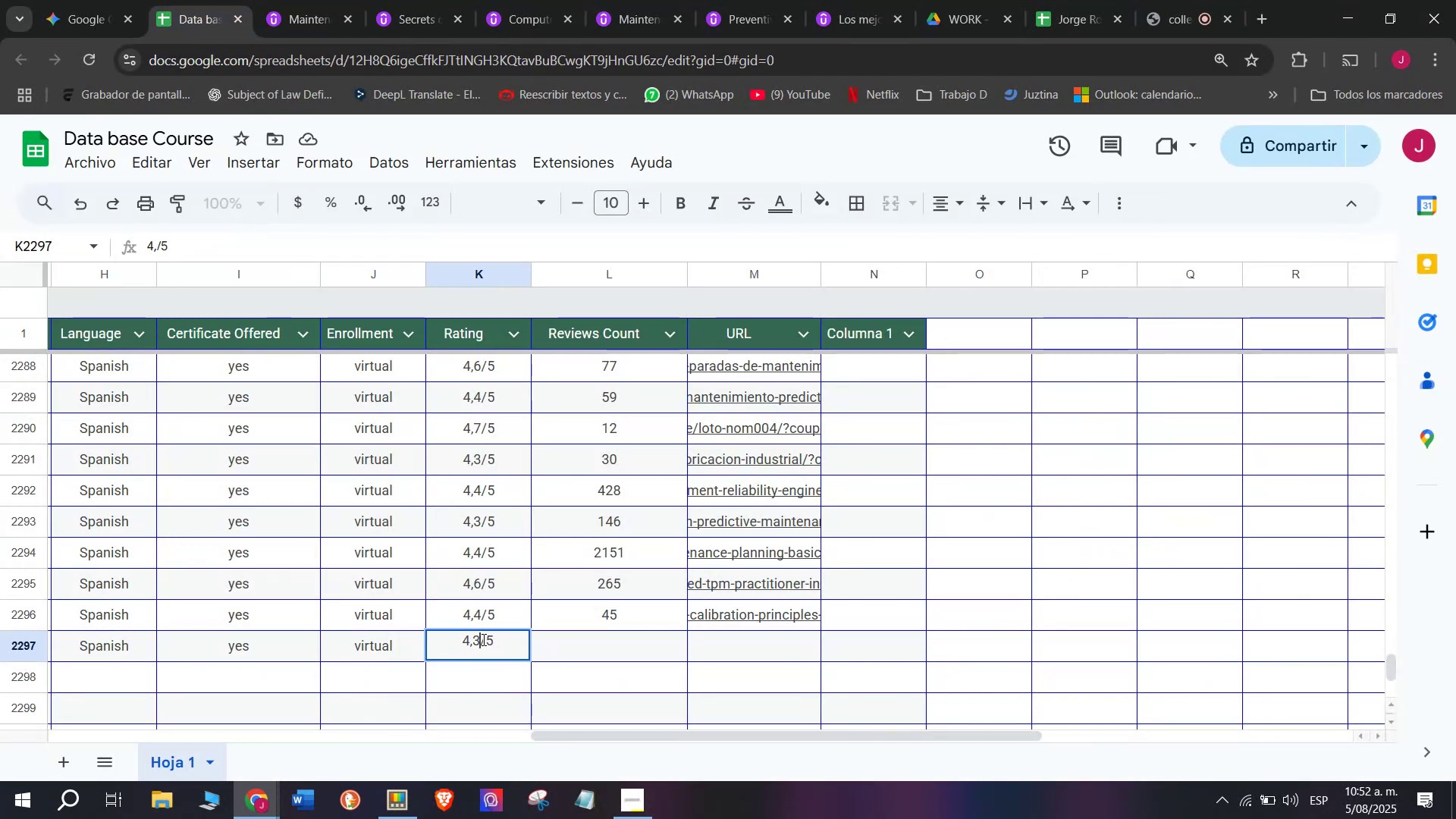 
key(3)
 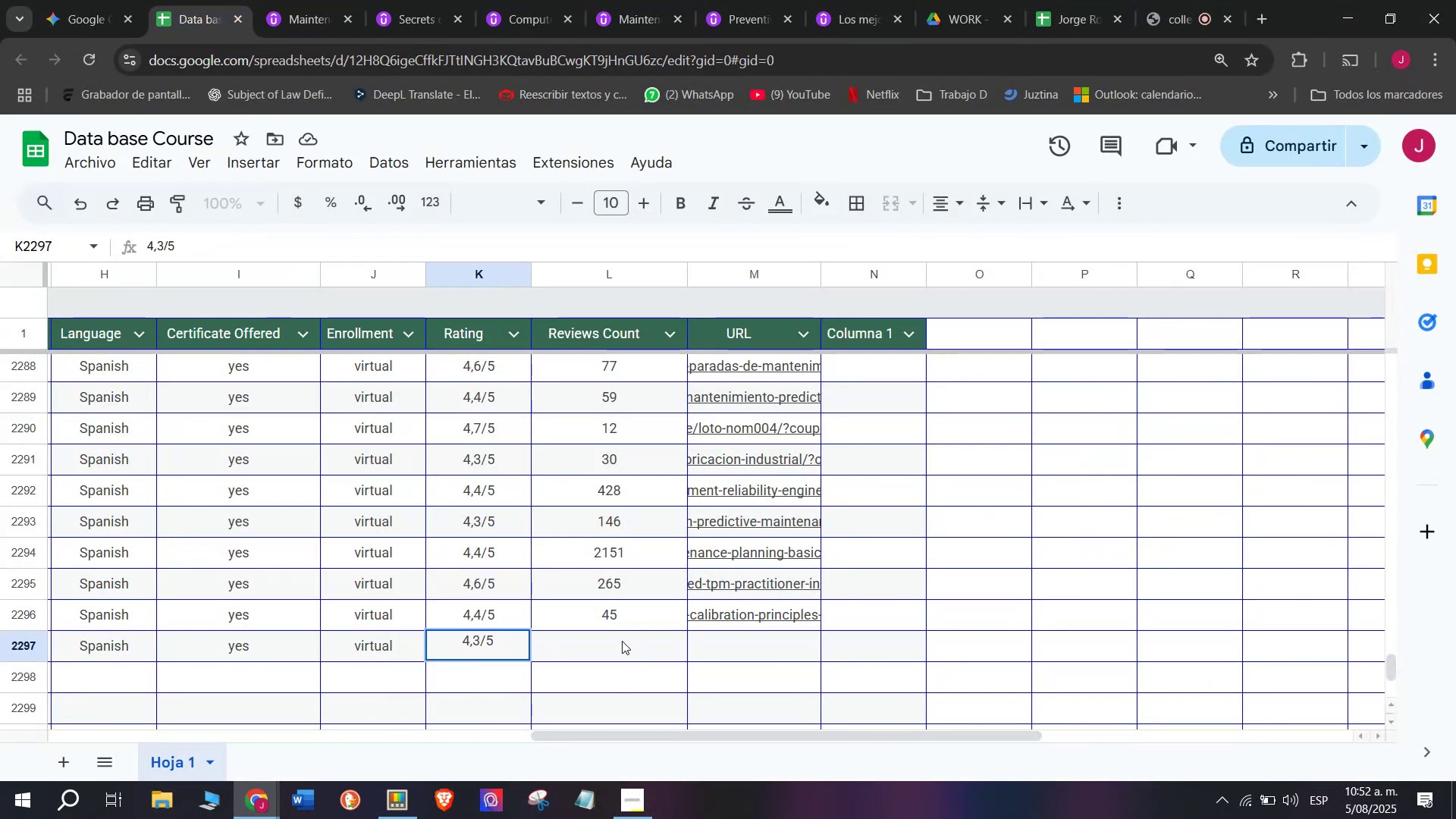 
left_click([269, 0])
 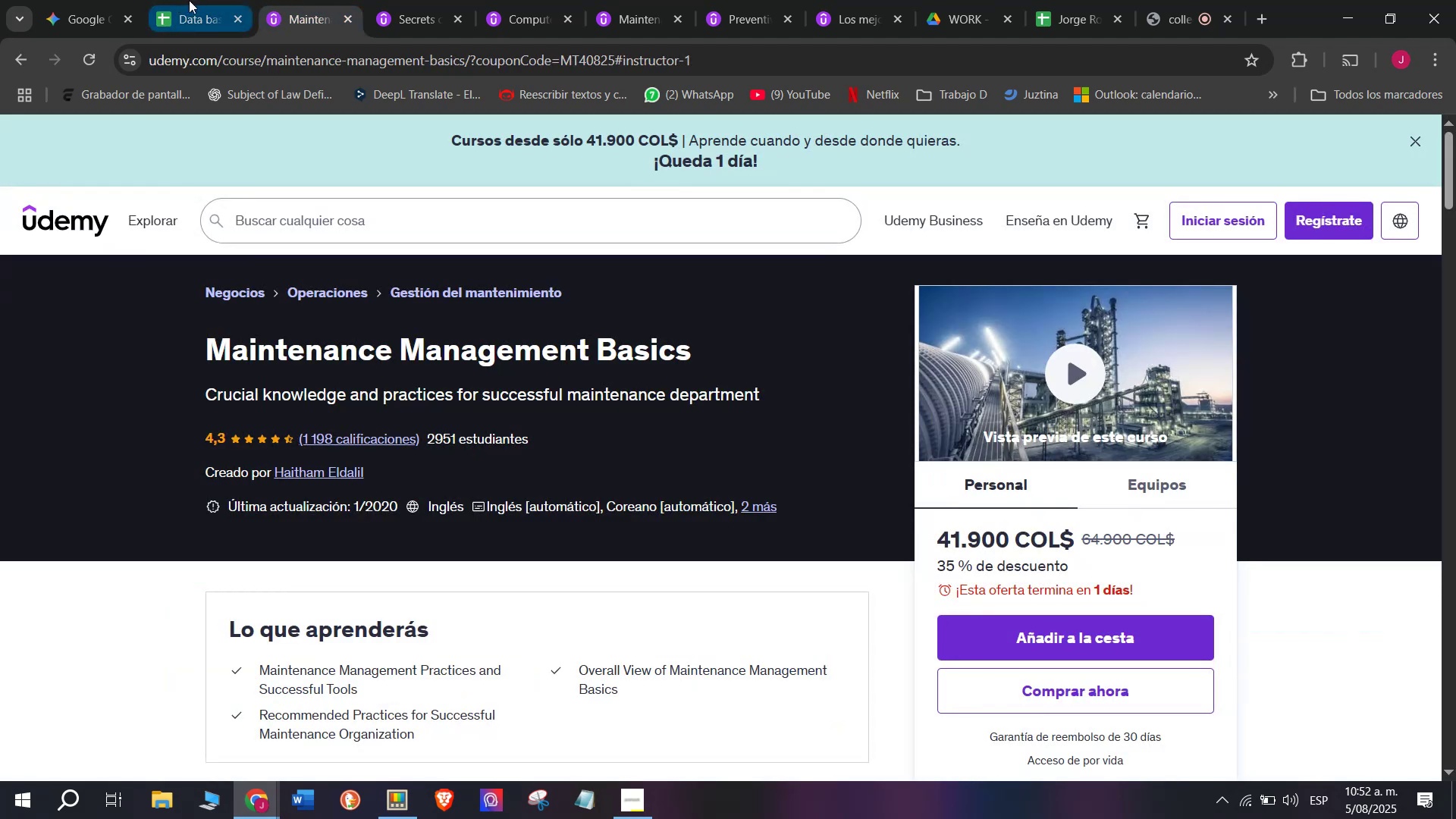 
left_click([190, 0])
 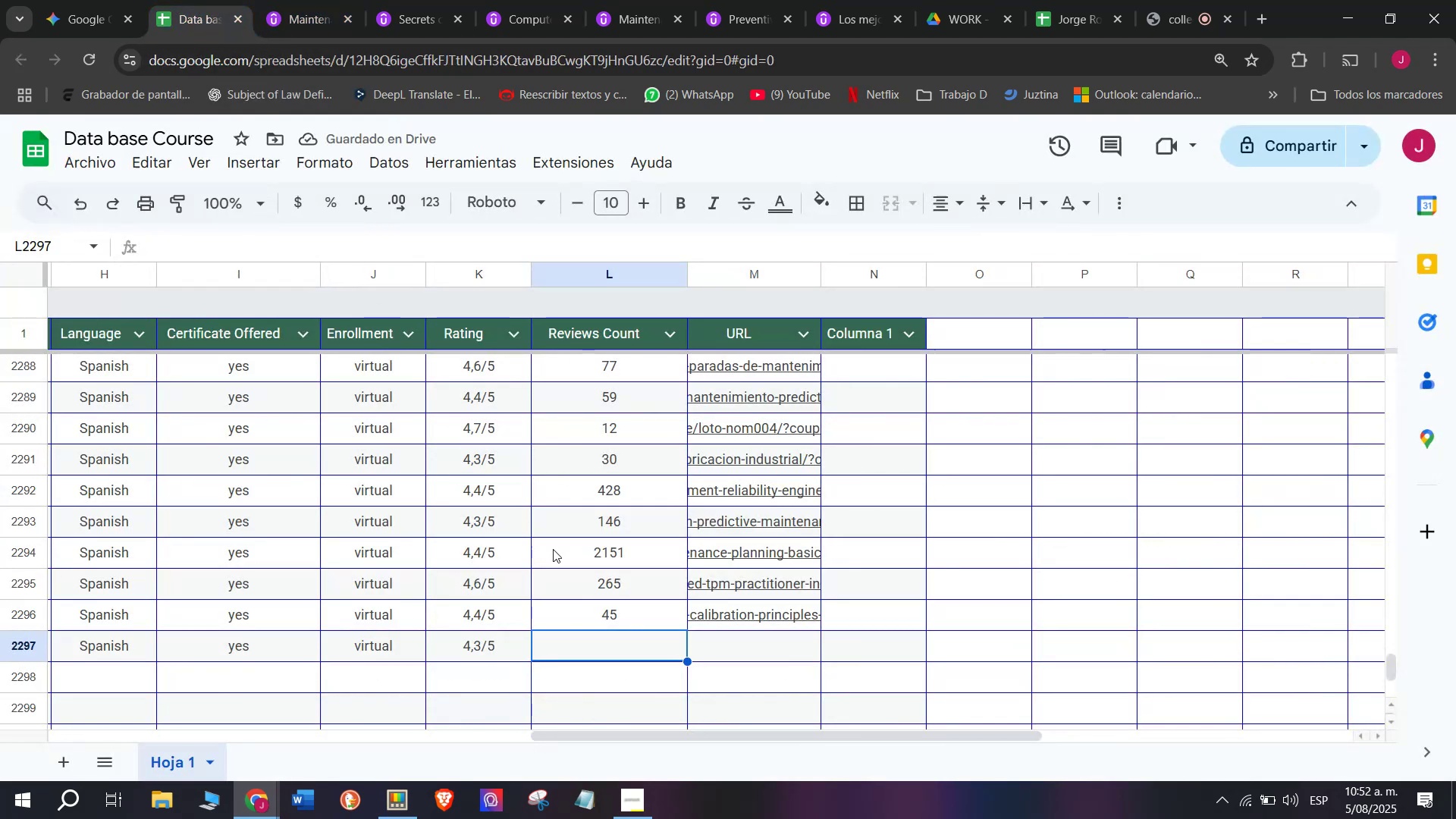 
type(1198)
 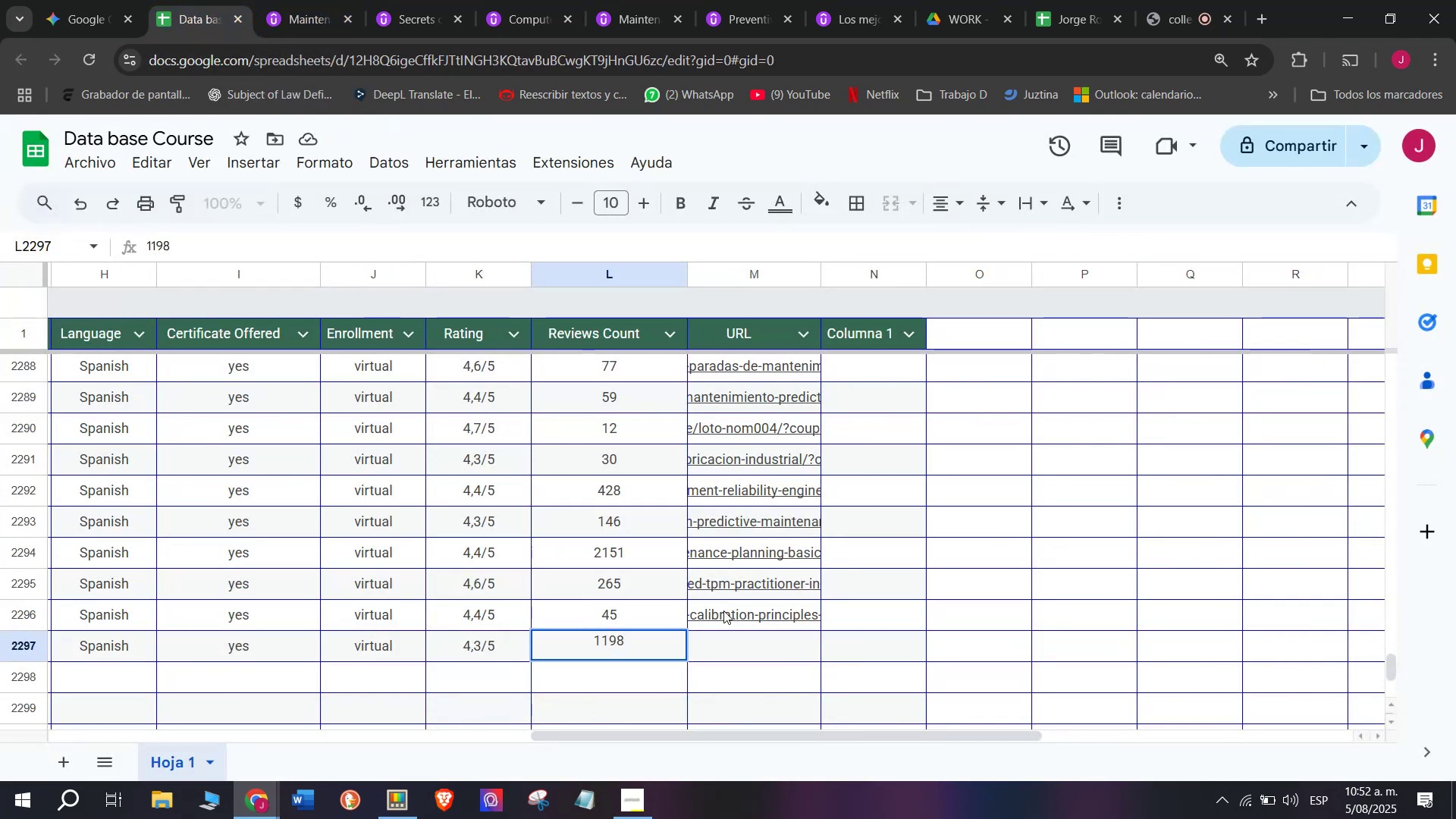 
left_click([767, 660])
 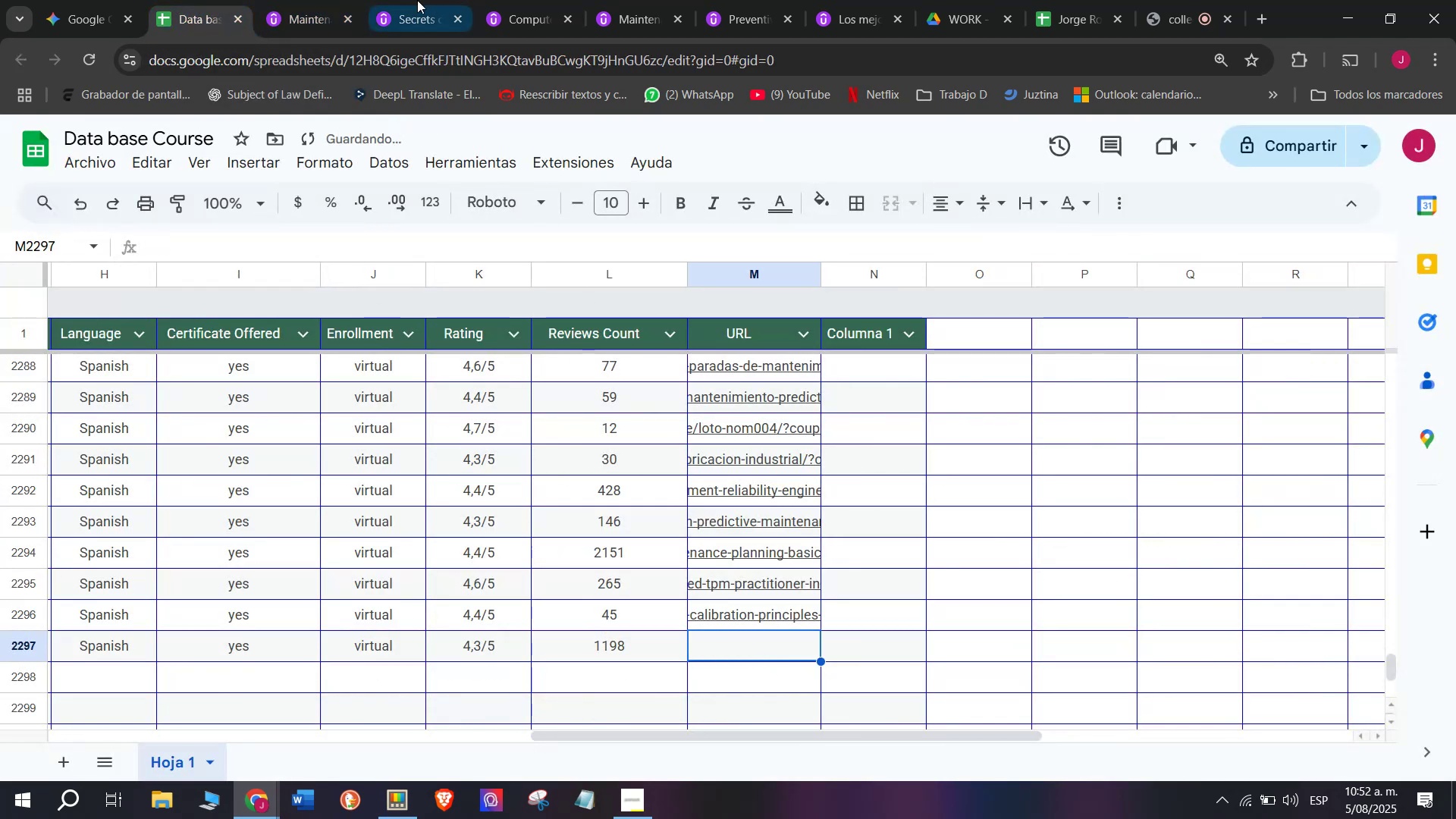 
left_click([314, 0])
 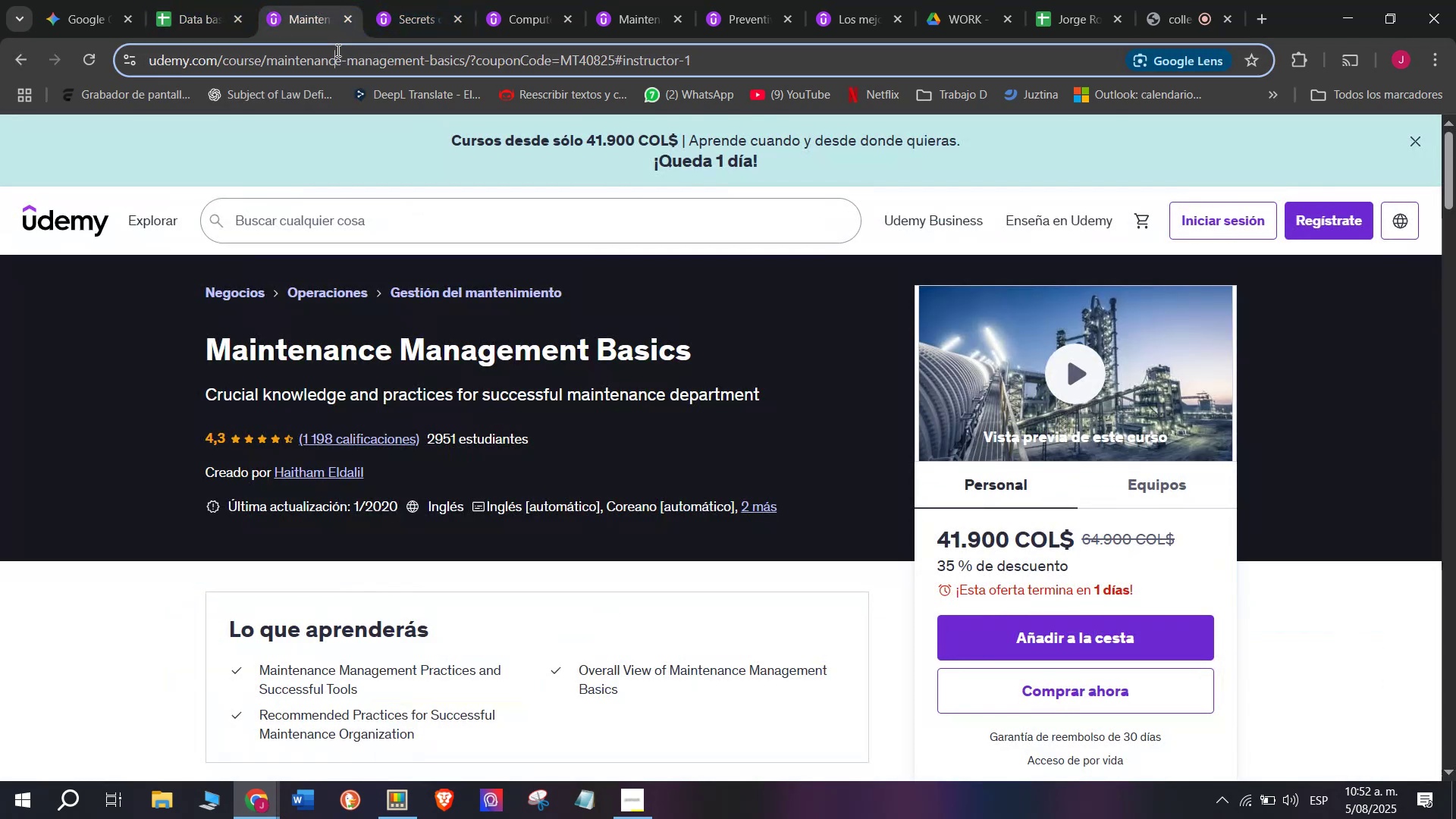 
double_click([337, 50])
 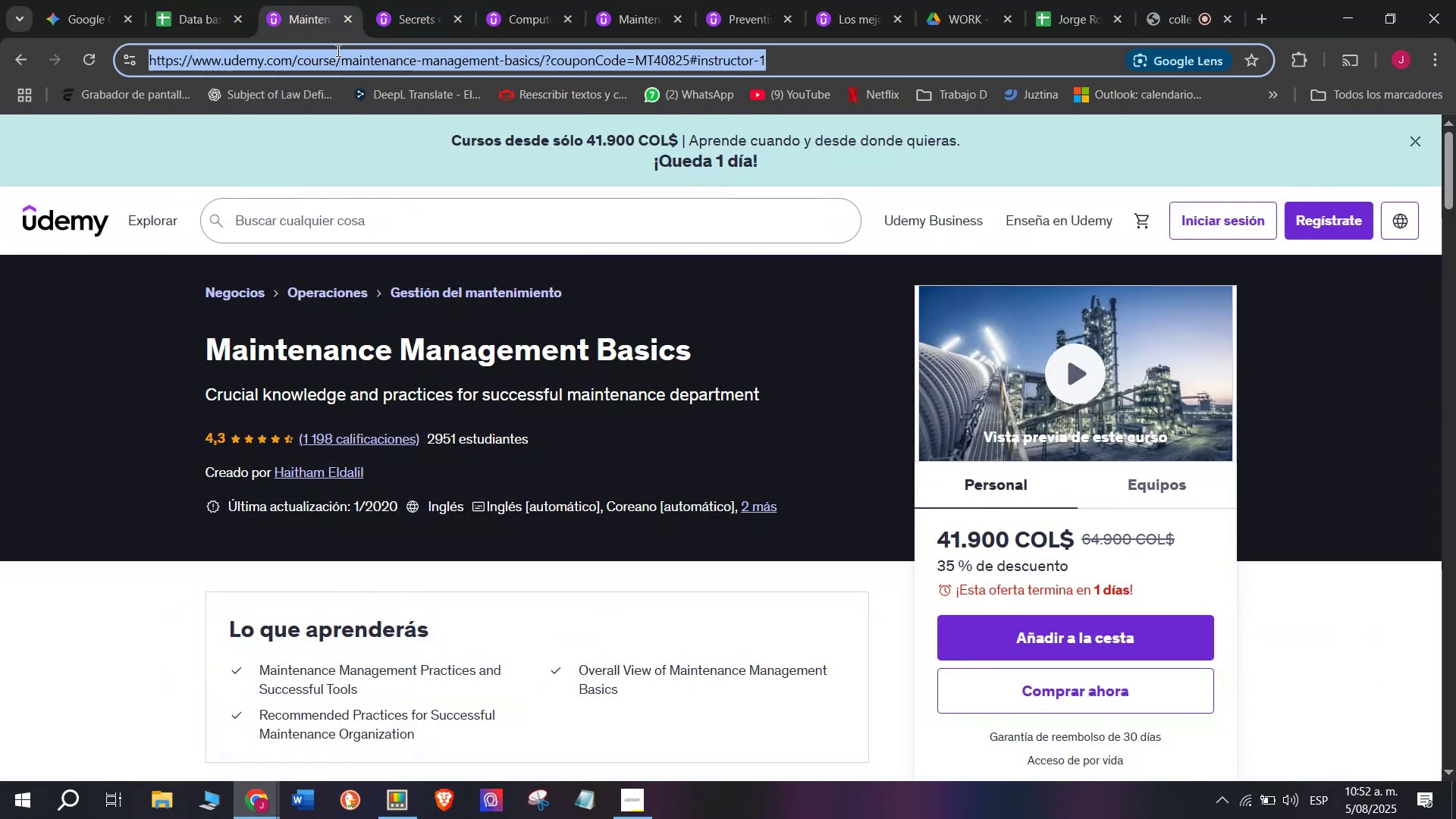 
triple_click([337, 50])
 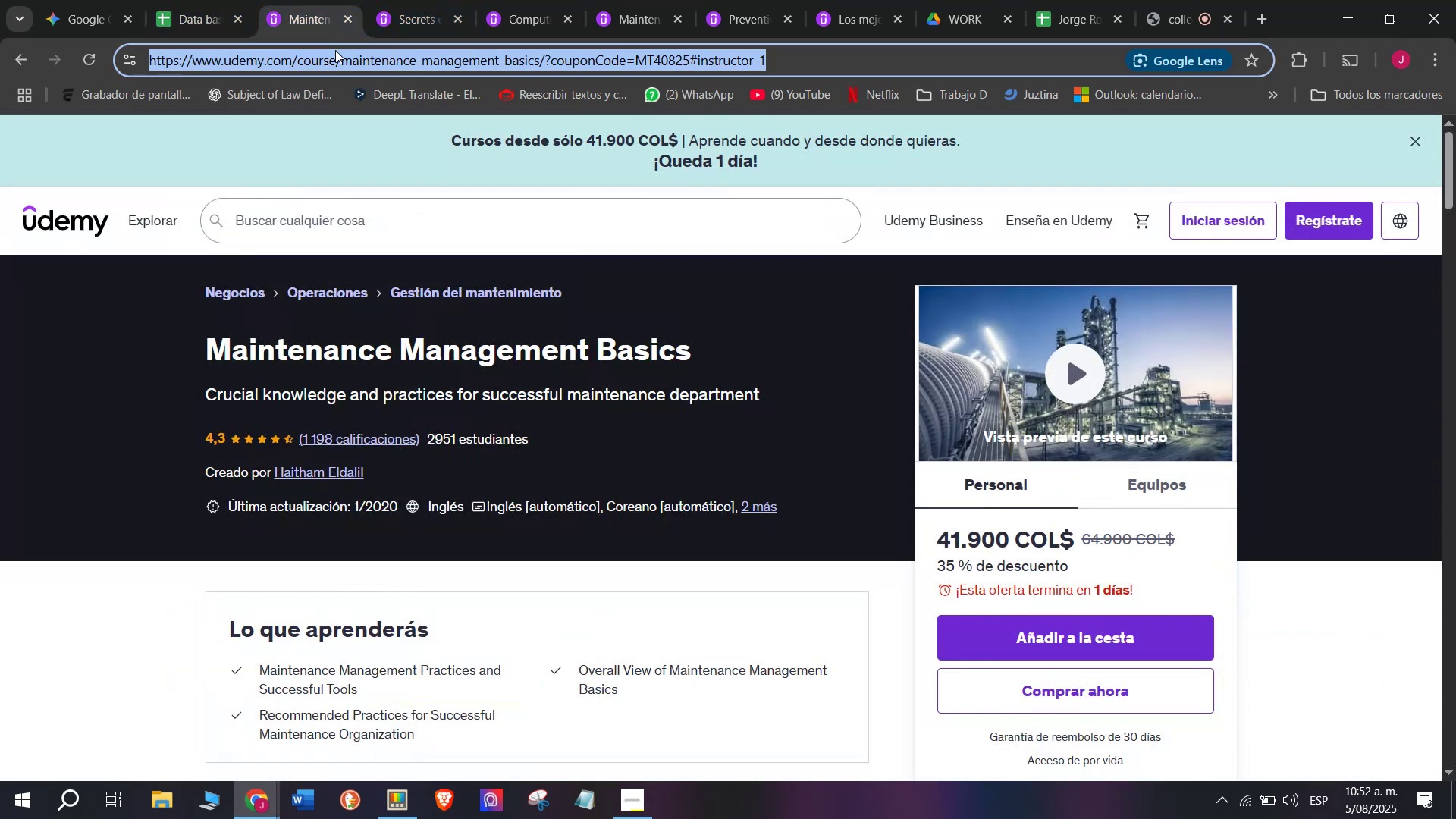 
key(Control+ControlLeft)
 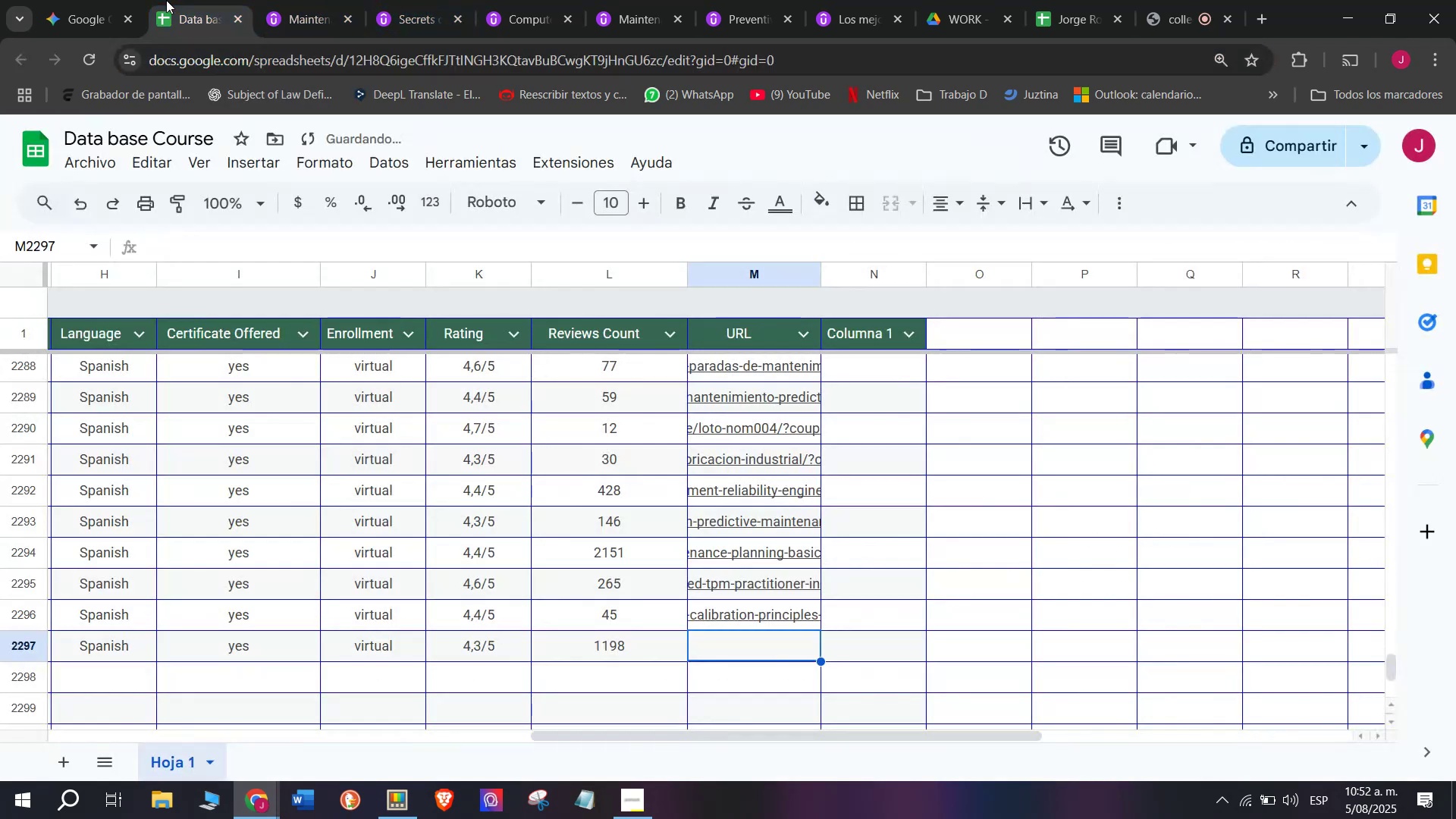 
key(Break)
 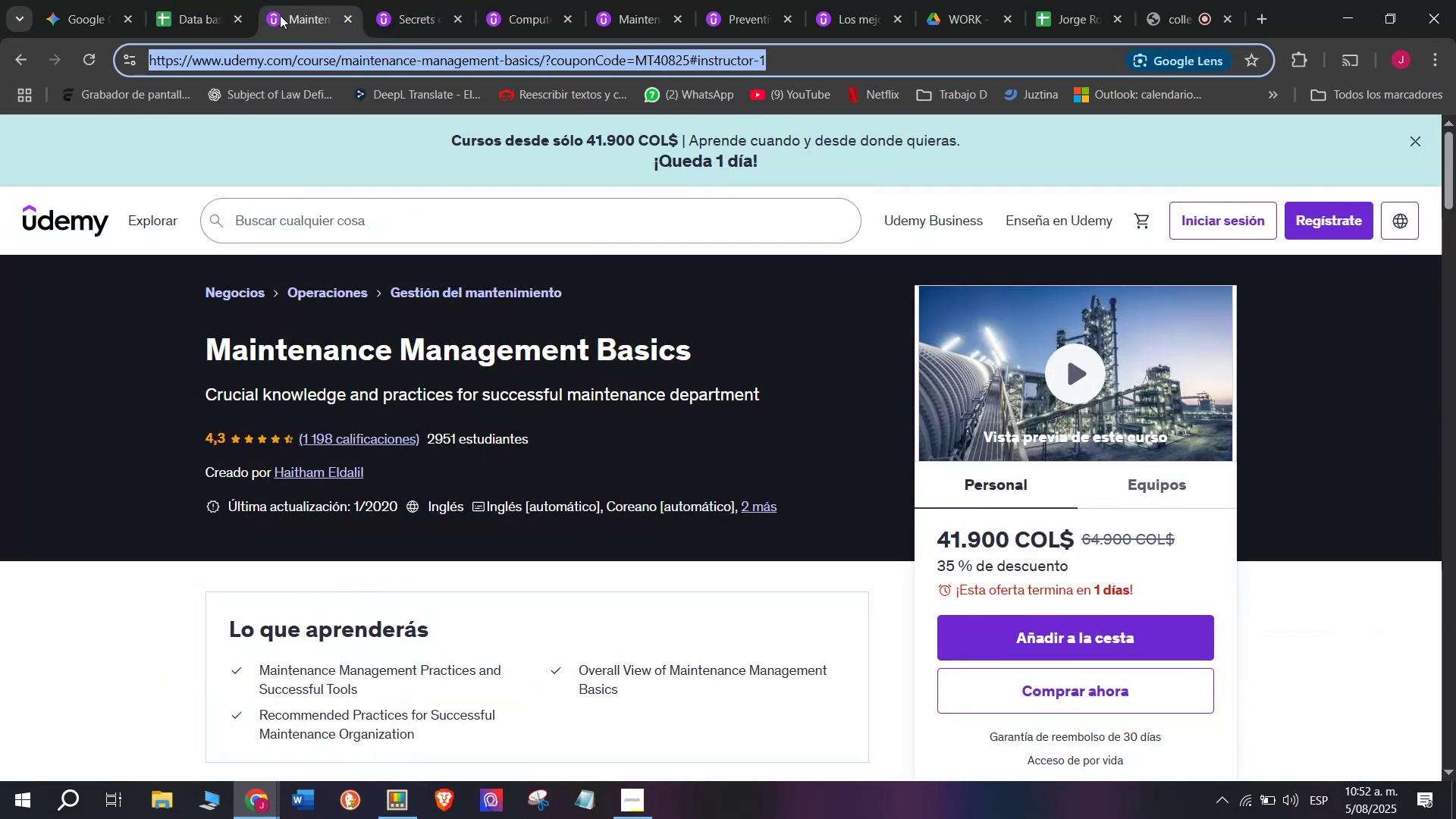 
key(Control+C)
 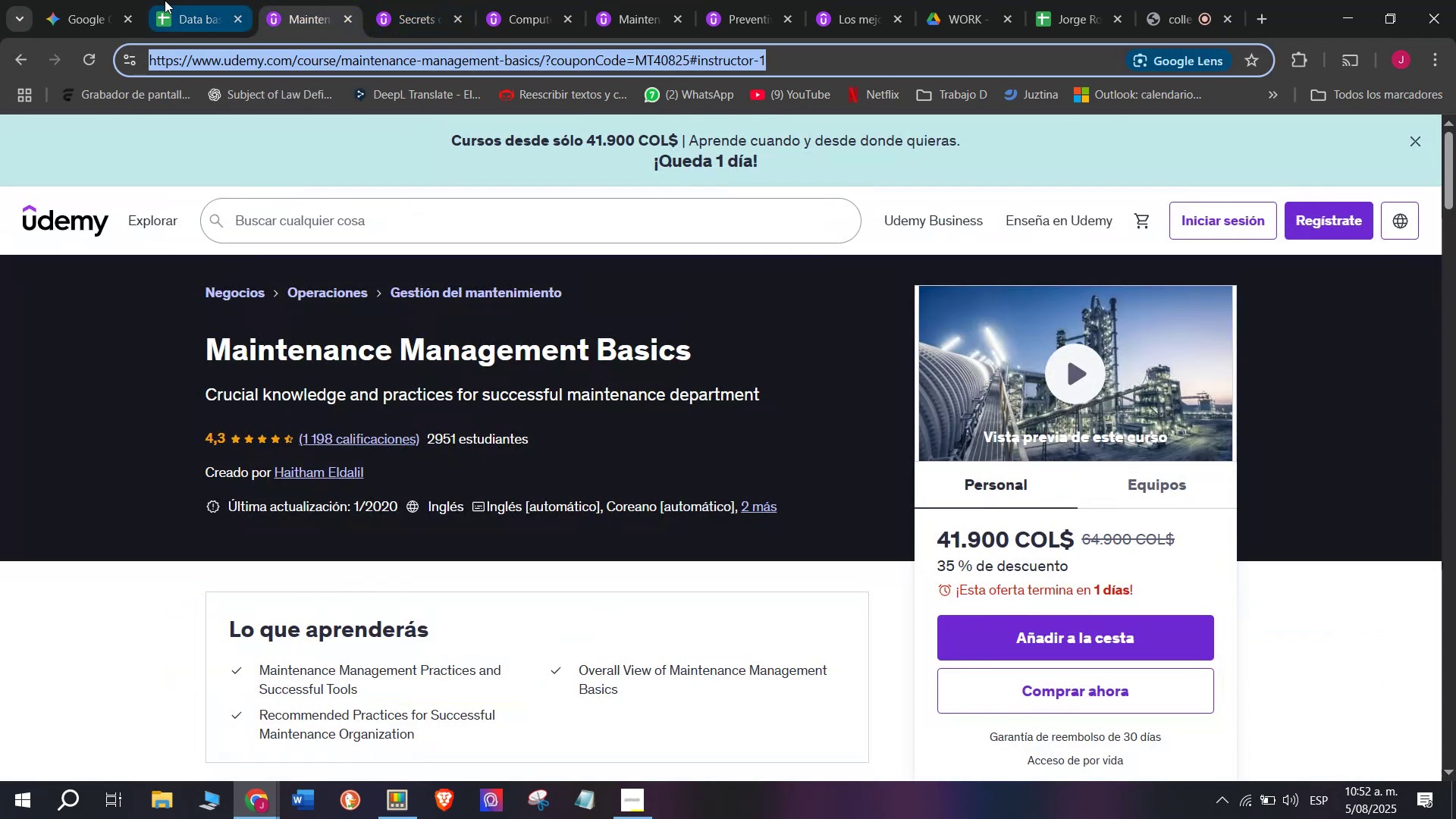 
triple_click([165, 0])
 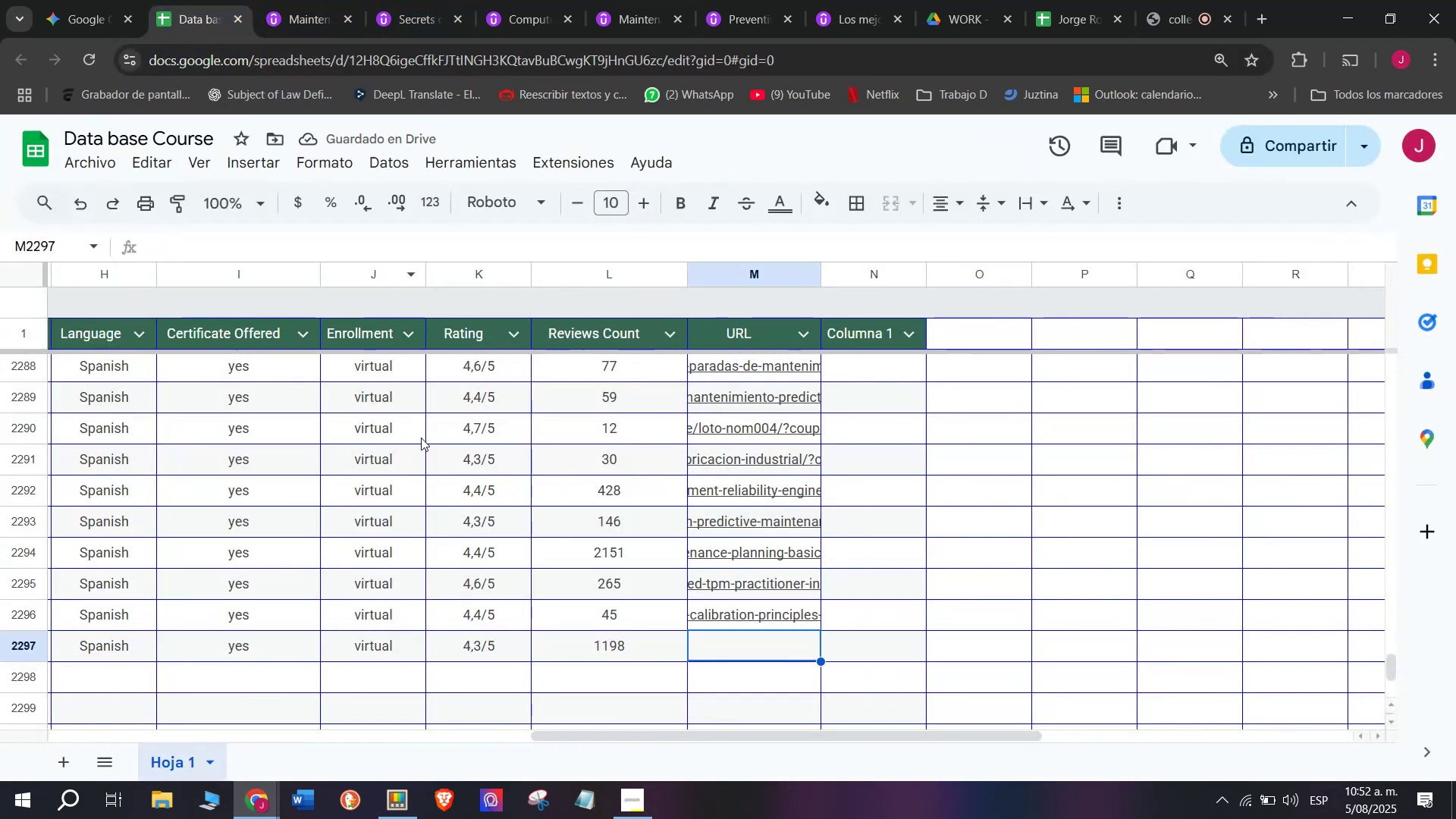 
key(Z)
 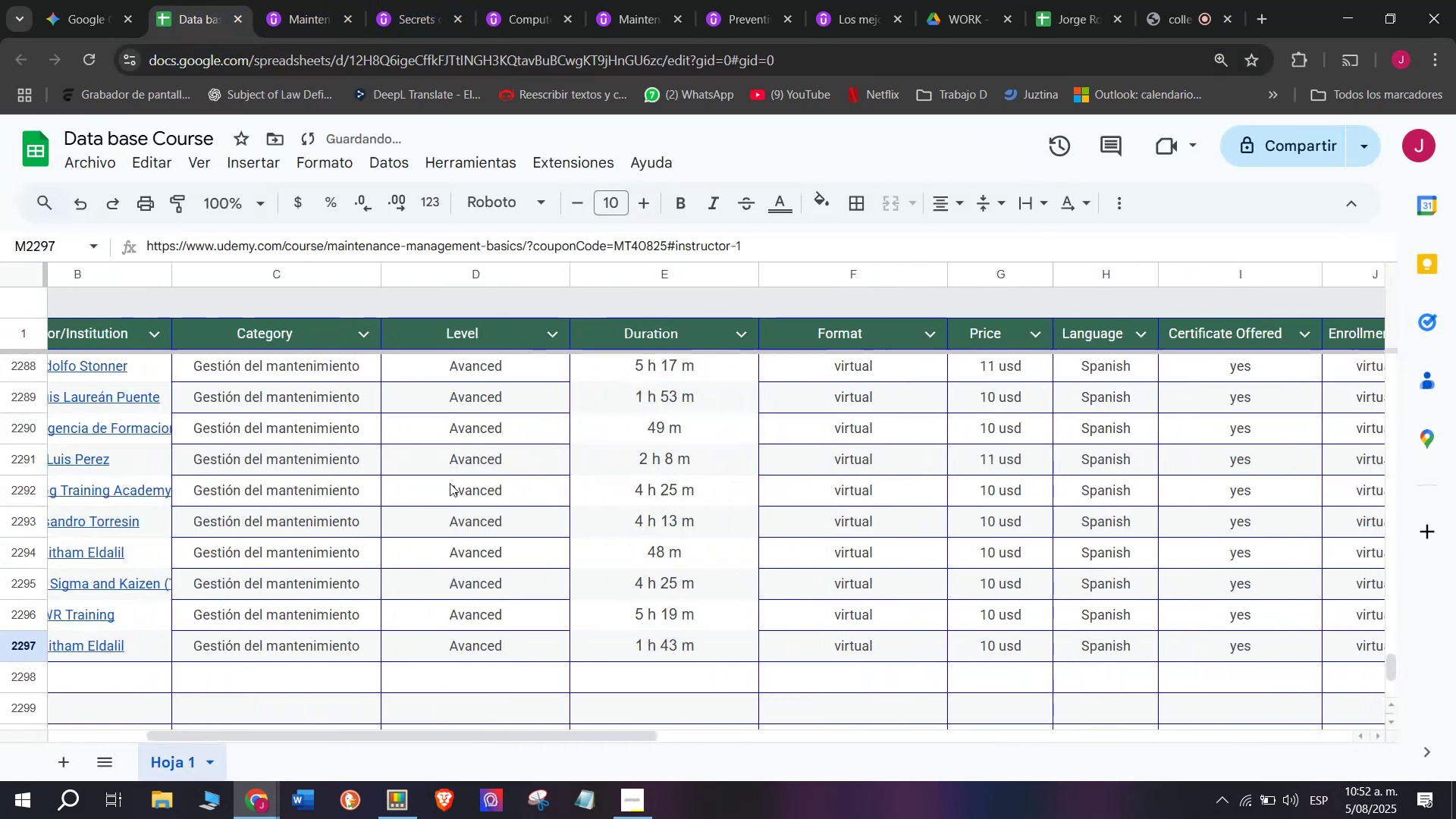 
key(Control+ControlLeft)
 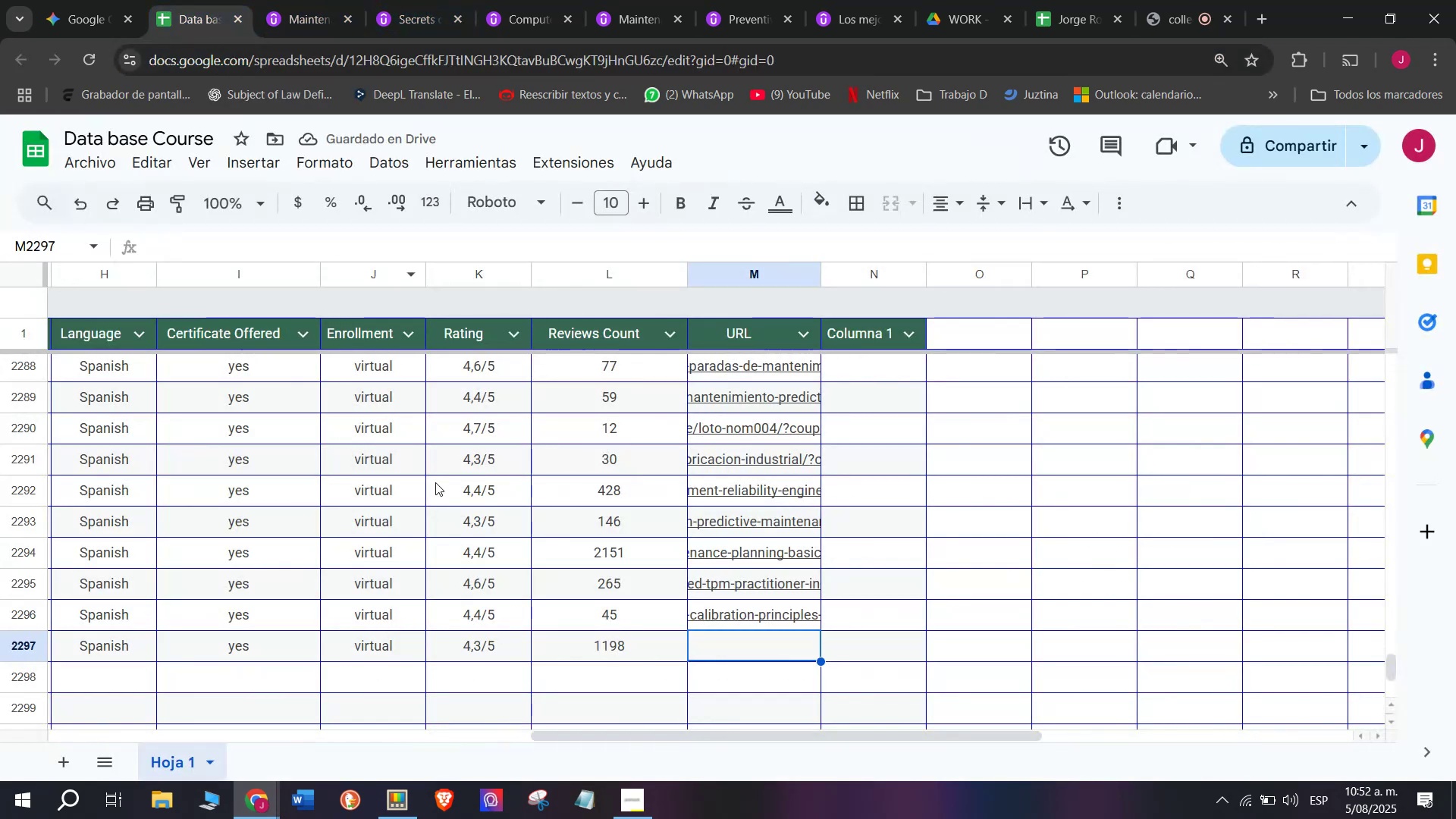 
key(Control+V)
 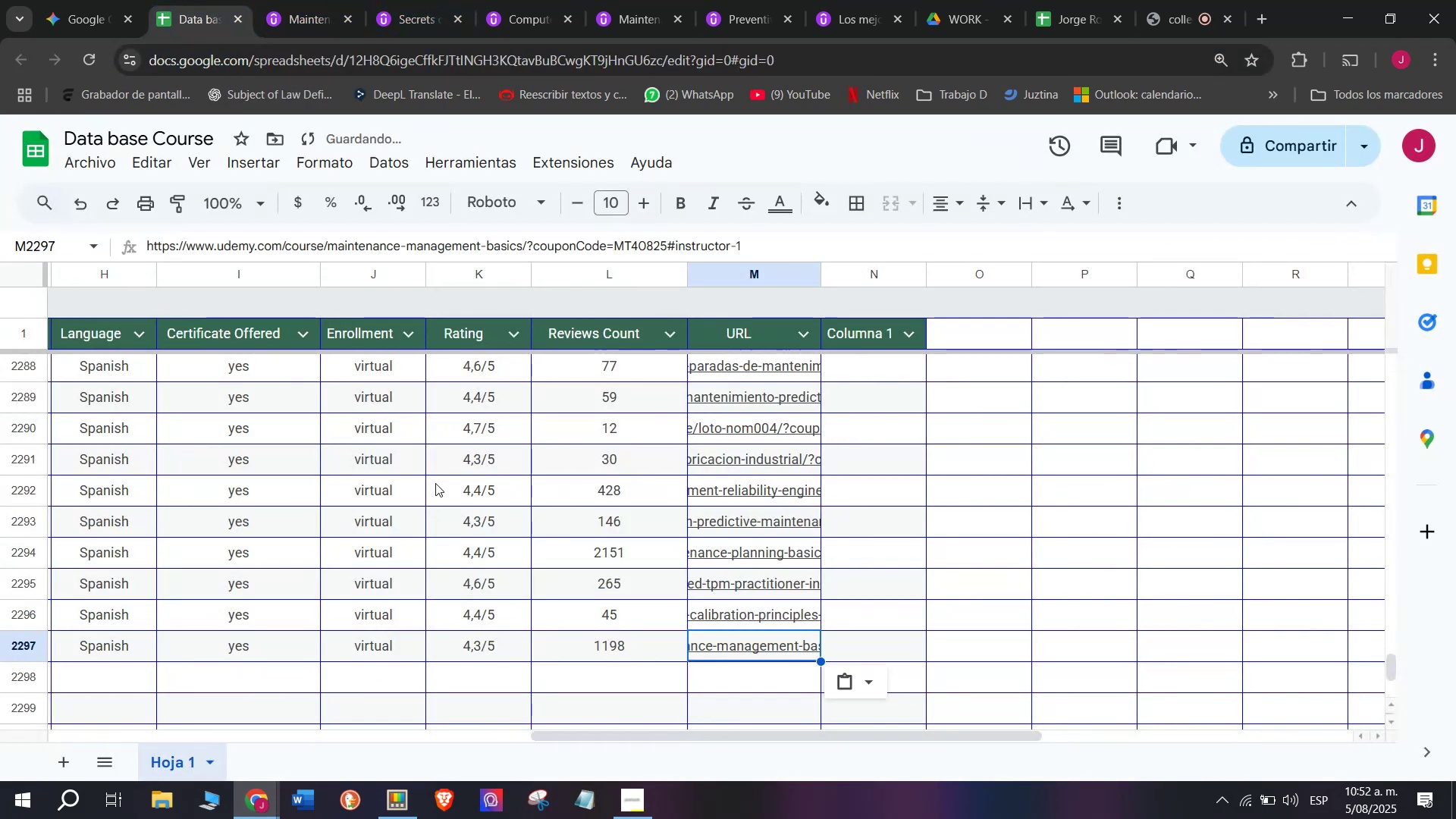 
scroll: coordinate [152, 670], scroll_direction: up, amount: 3.0
 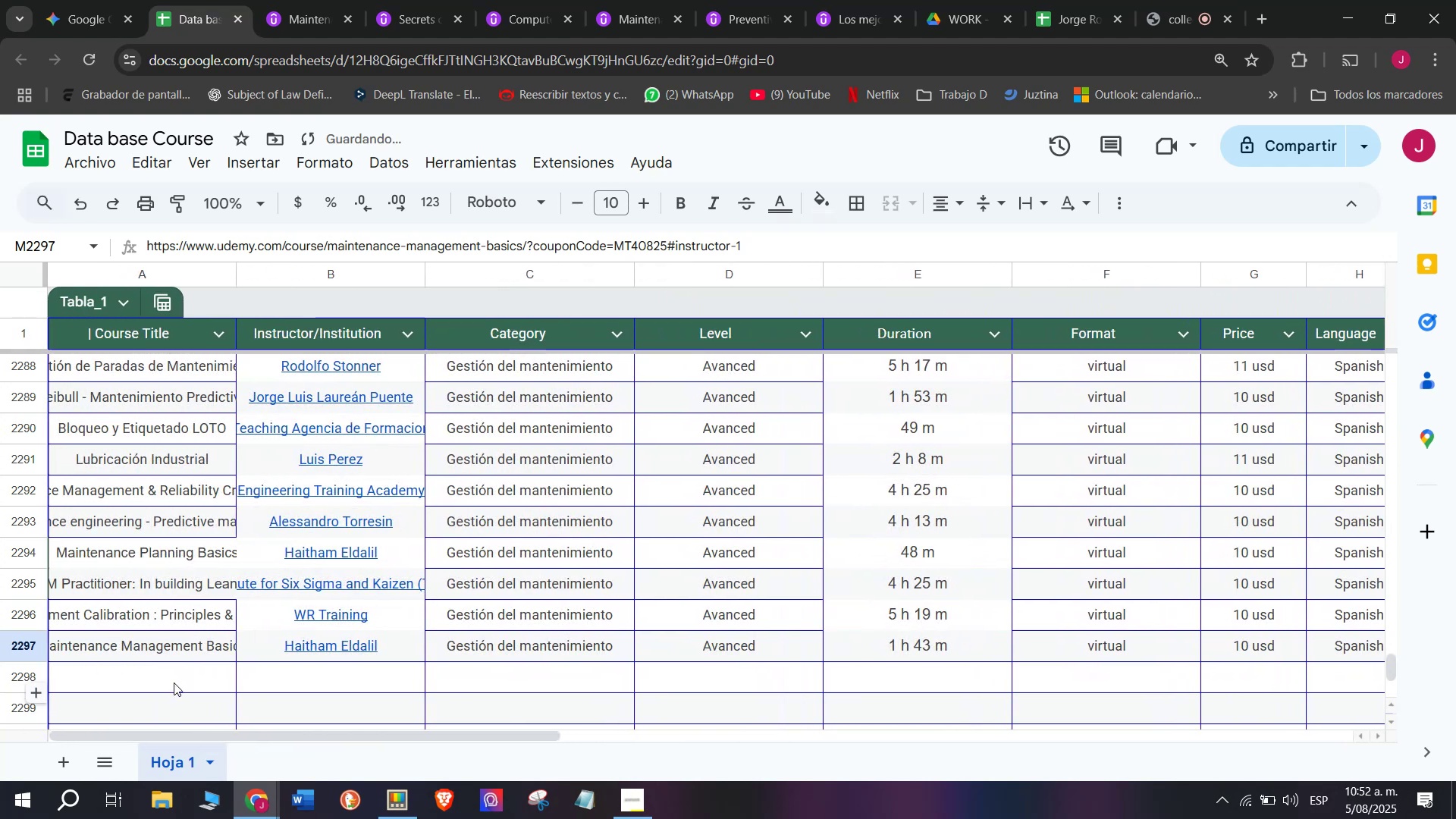 
left_click([174, 681])
 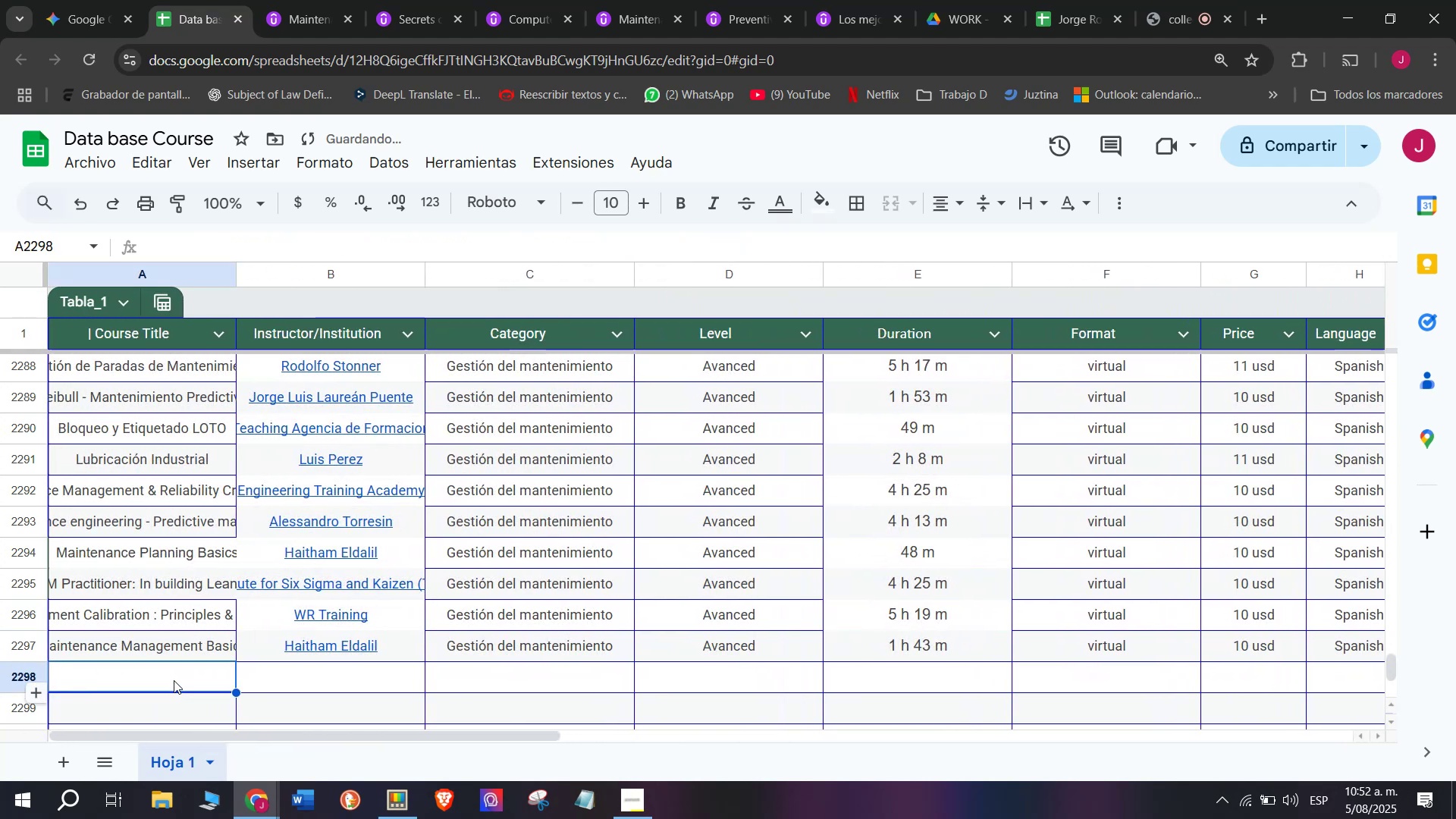 
scroll: coordinate [133, 620], scroll_direction: up, amount: 2.0
 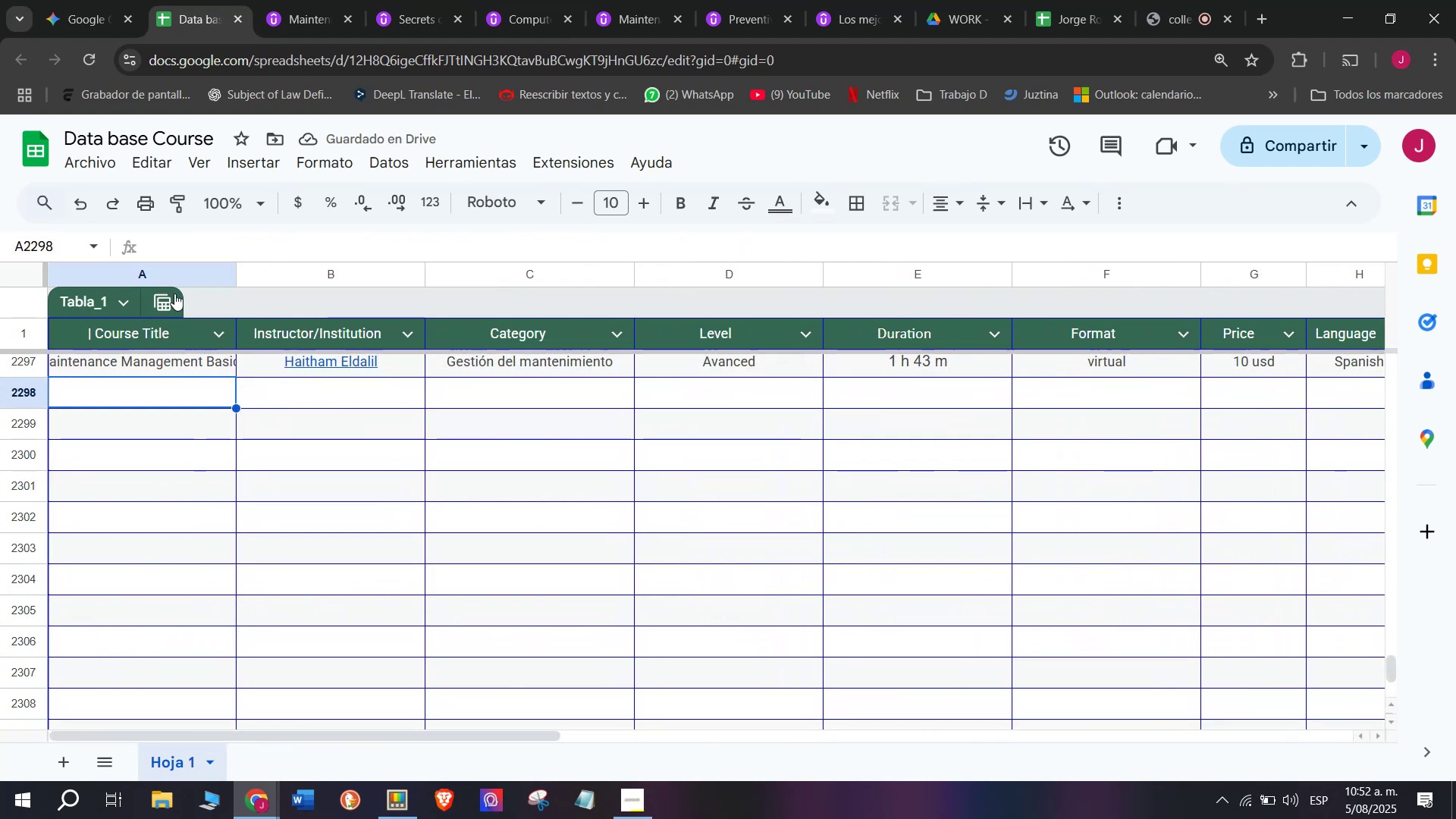 
left_click([304, 0])
 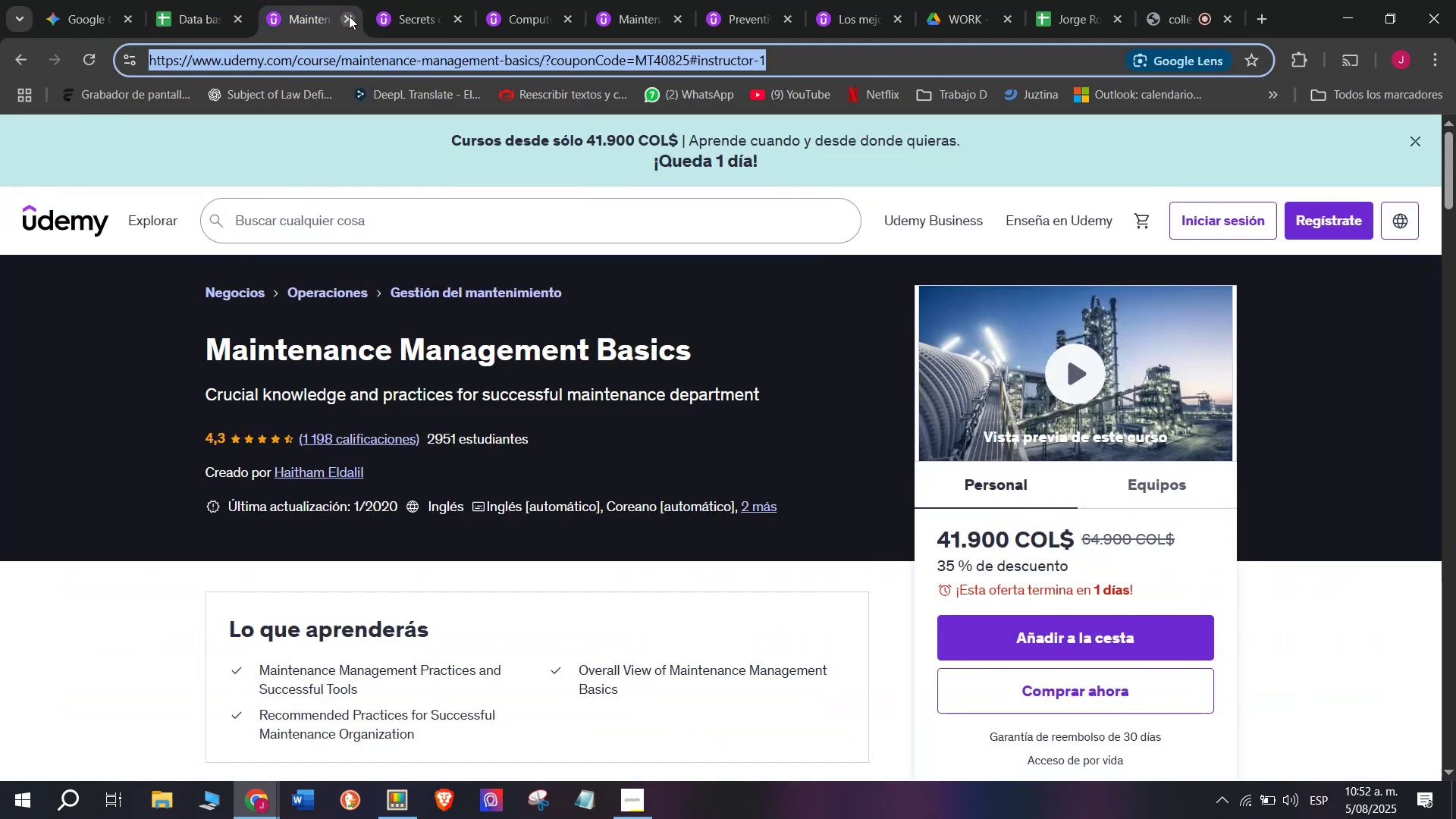 
left_click([349, 16])
 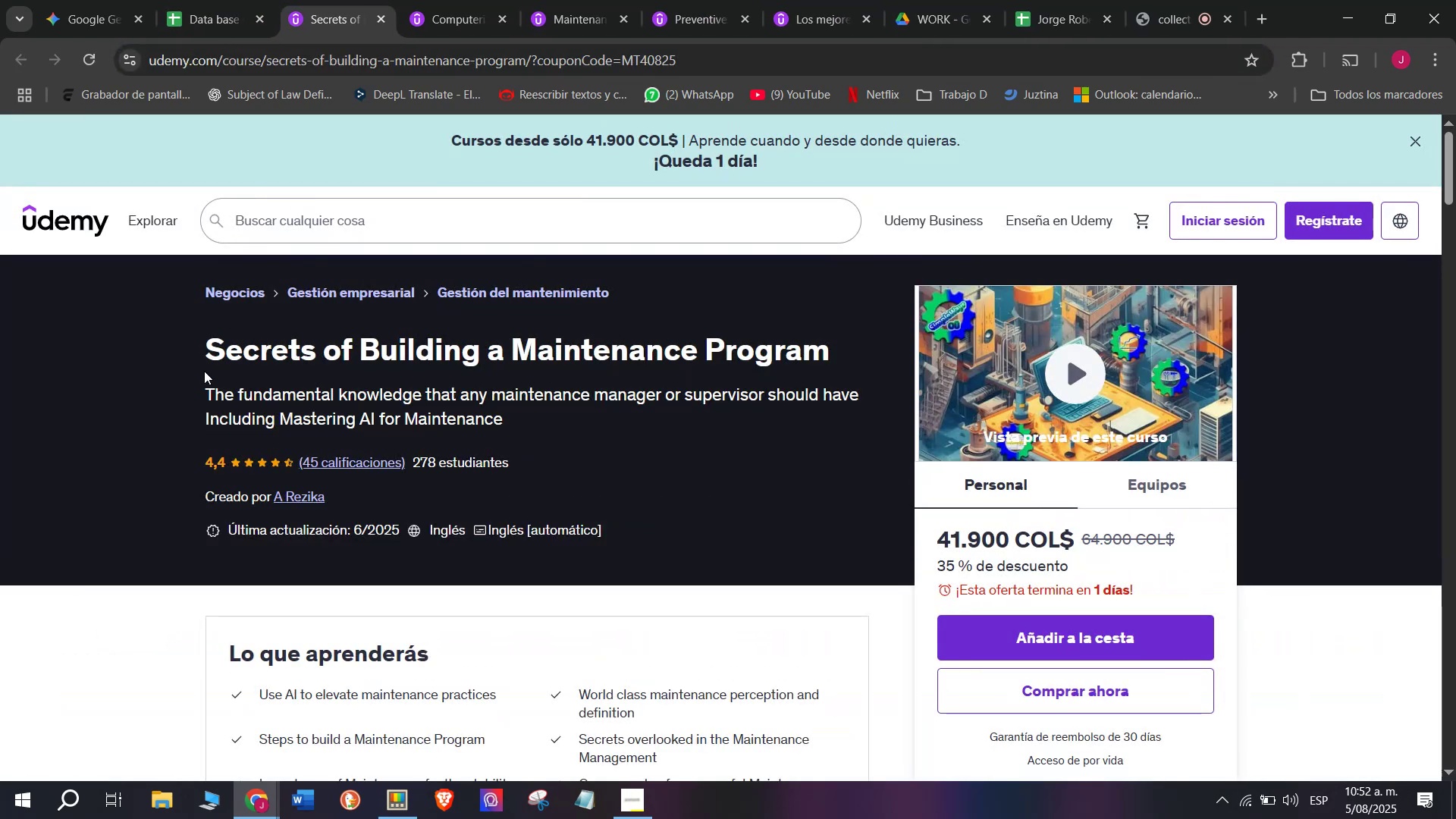 
left_click_drag(start_coordinate=[216, 340], to_coordinate=[816, 338])
 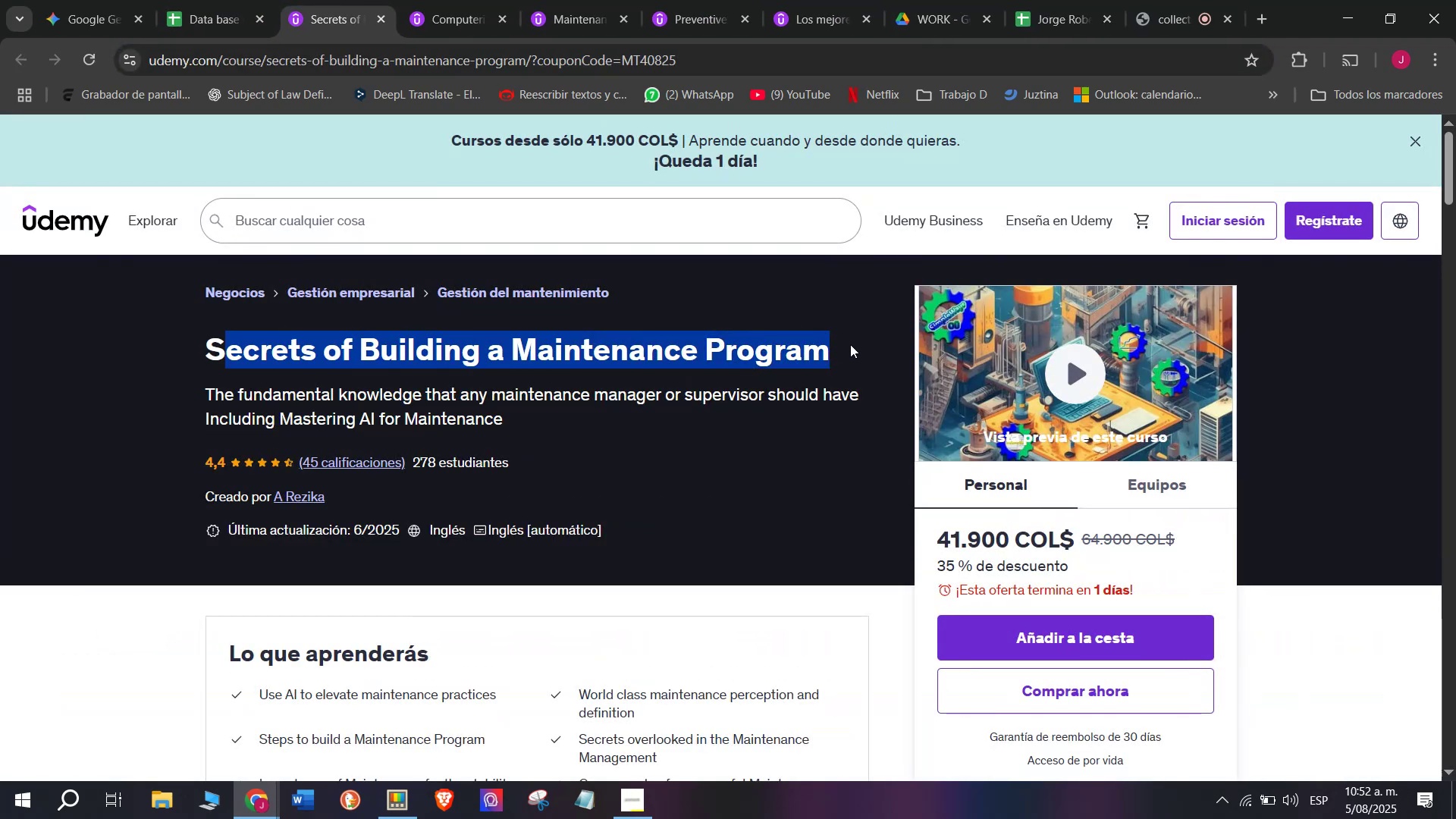 
left_click([850, 344])
 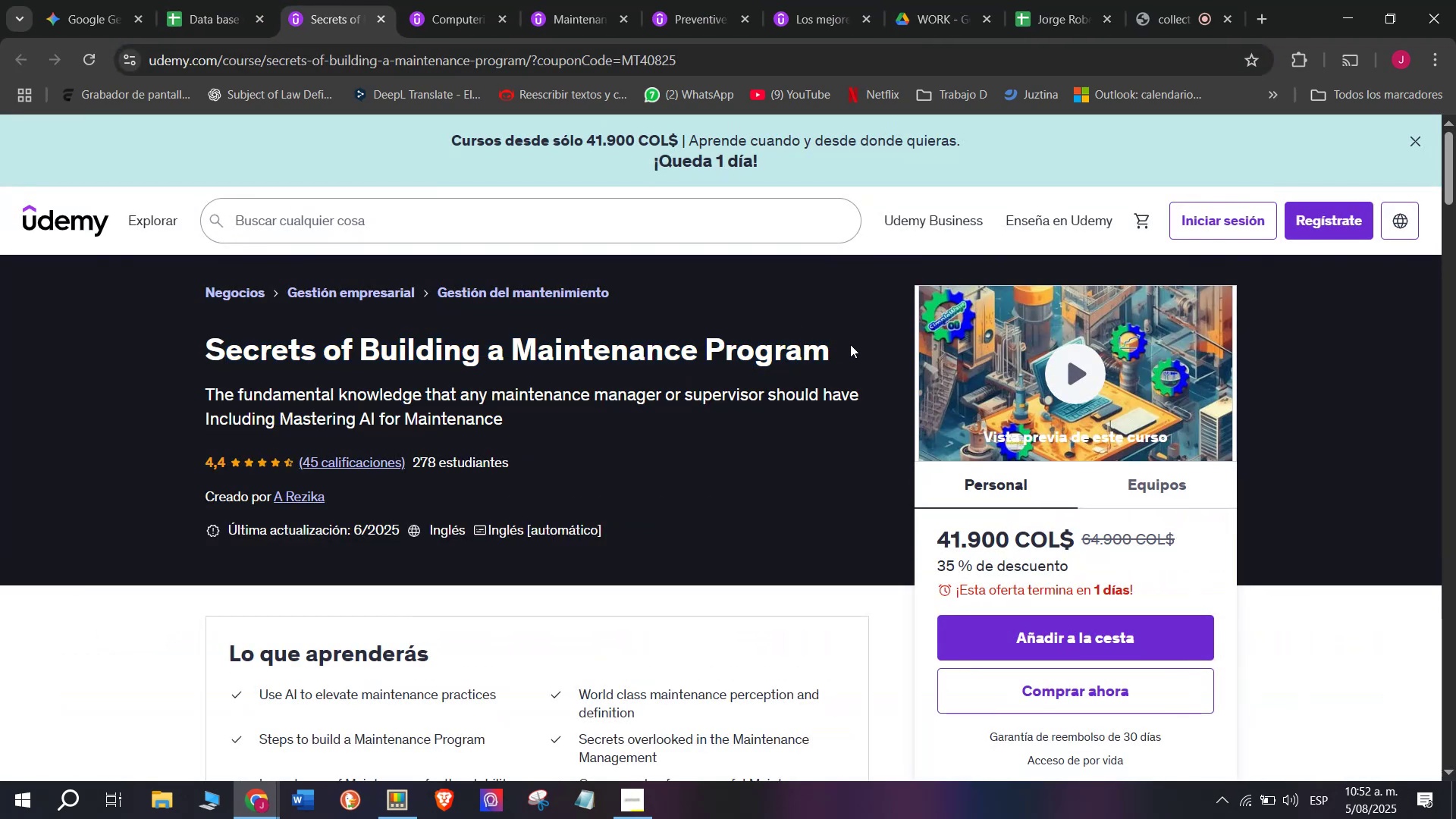 
left_click_drag(start_coordinate=[849, 344], to_coordinate=[200, 360])
 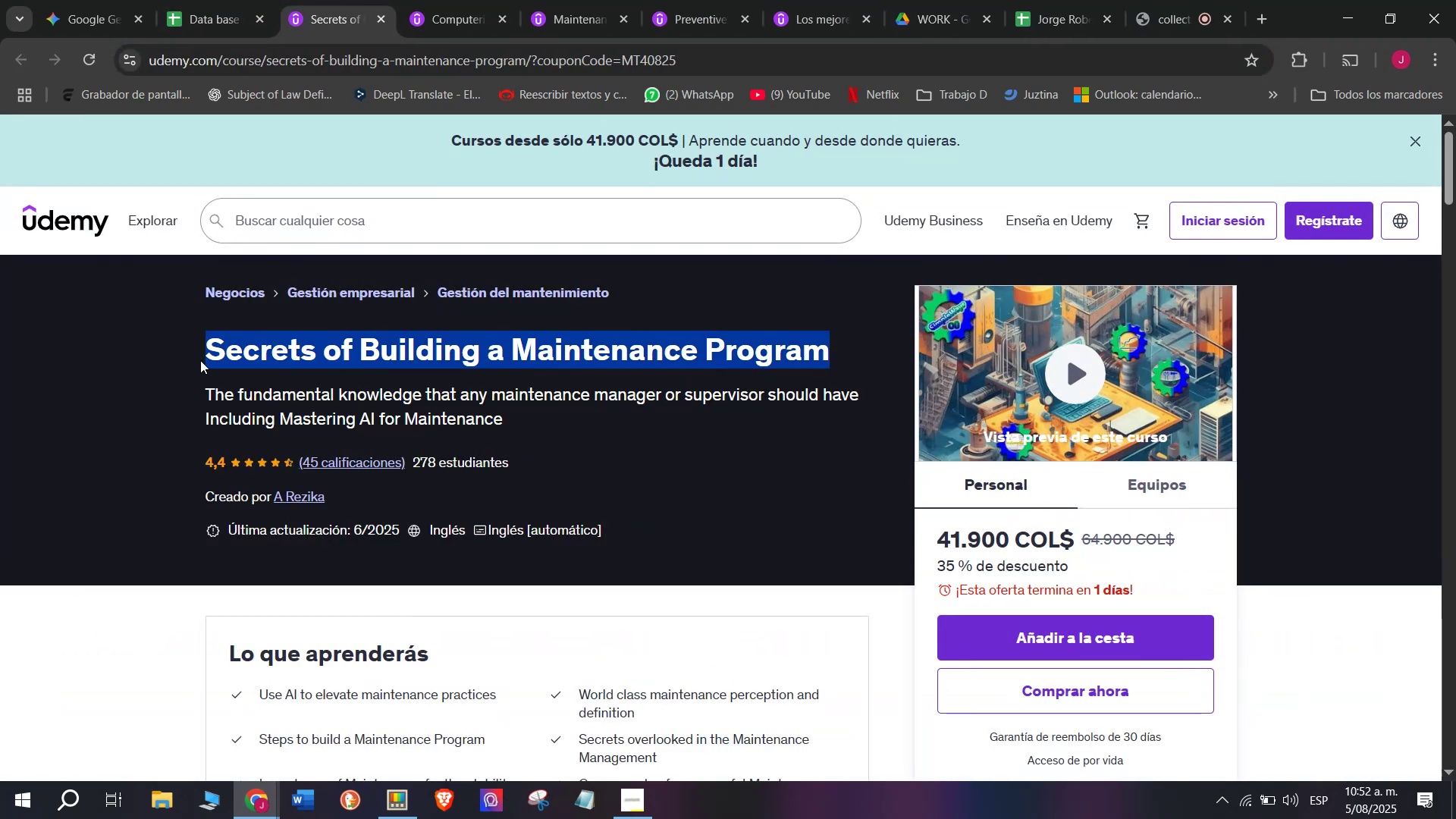 
key(Control+ControlLeft)
 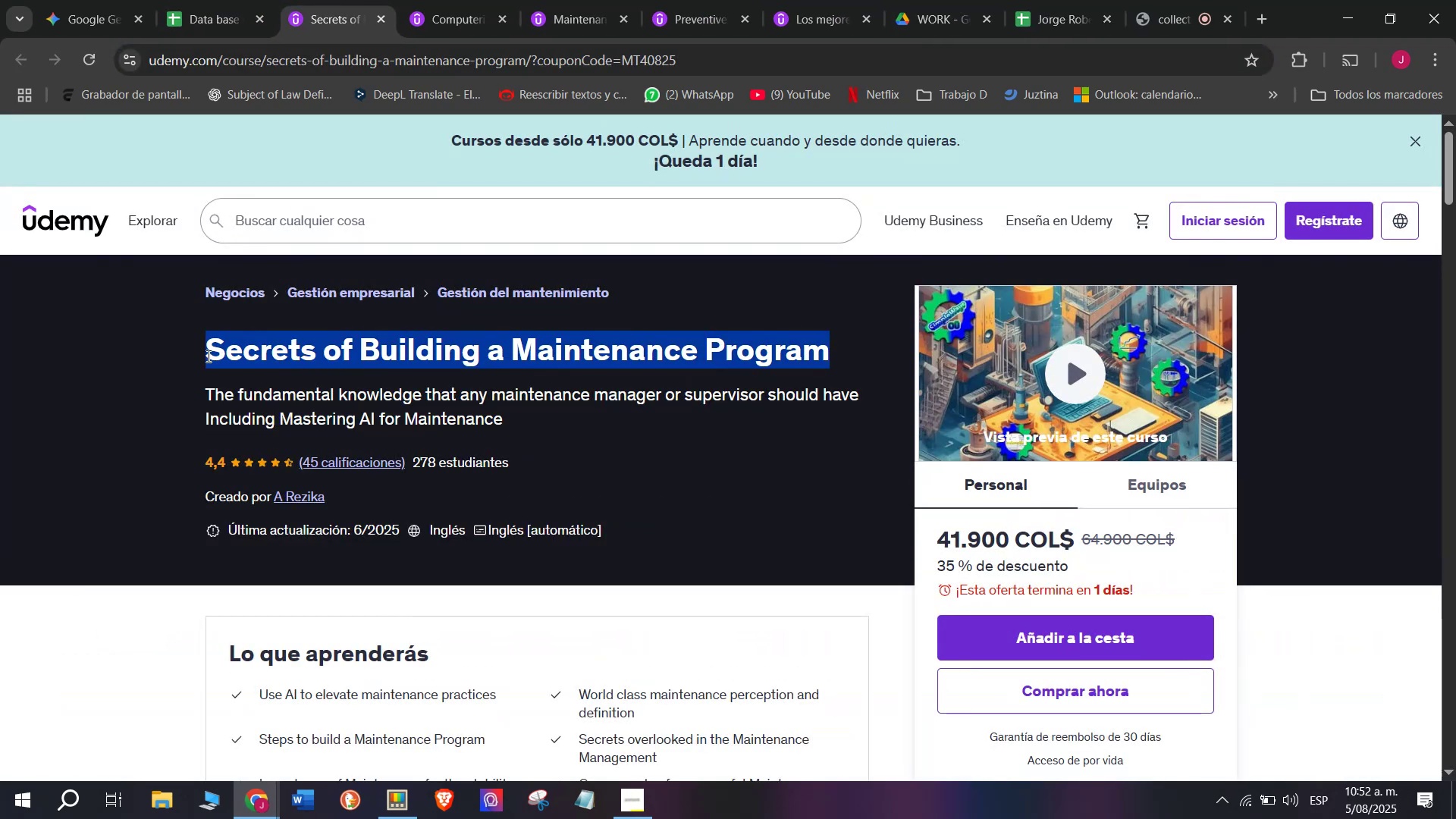 
key(Break)
 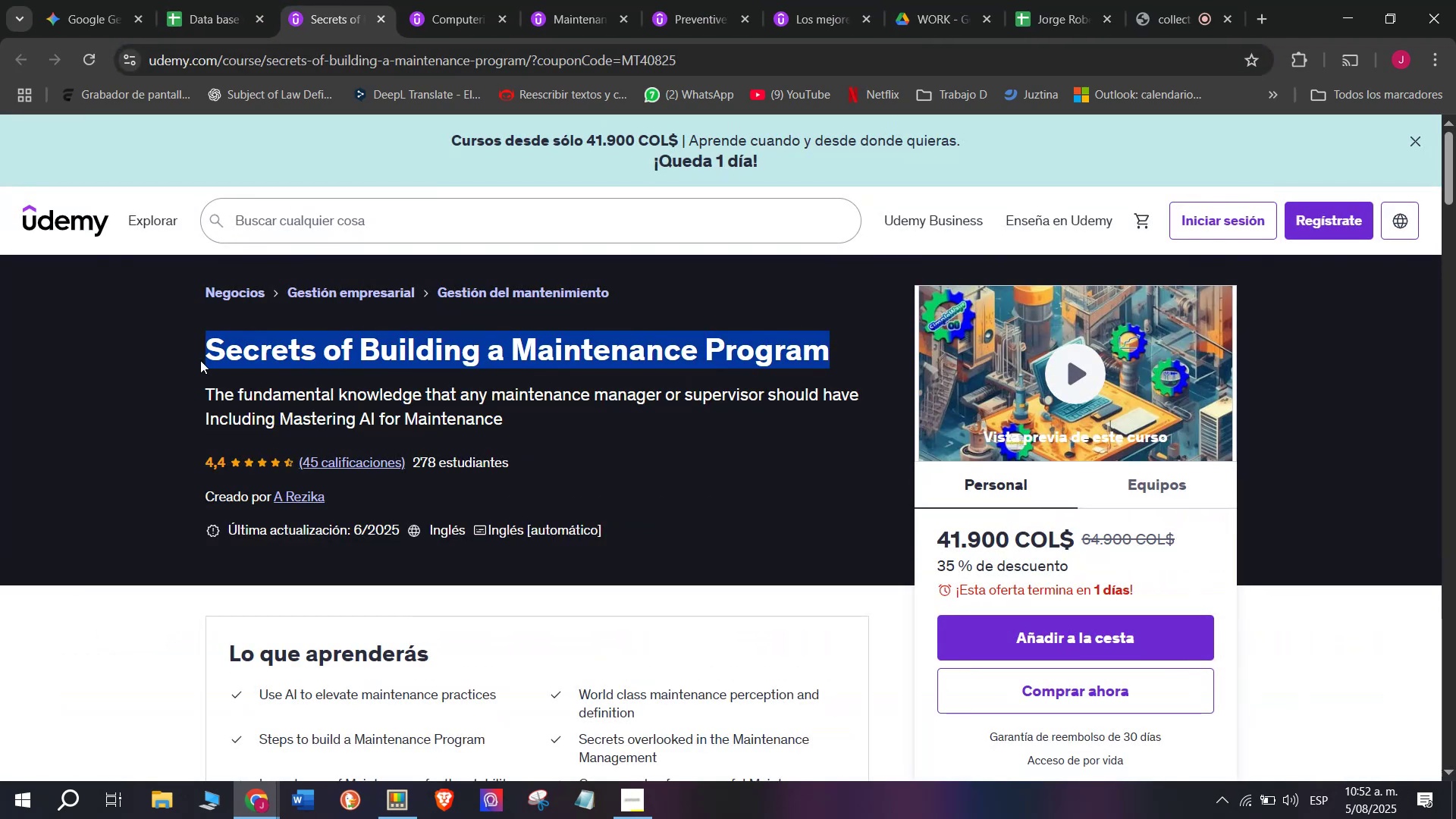 
key(Control+C)
 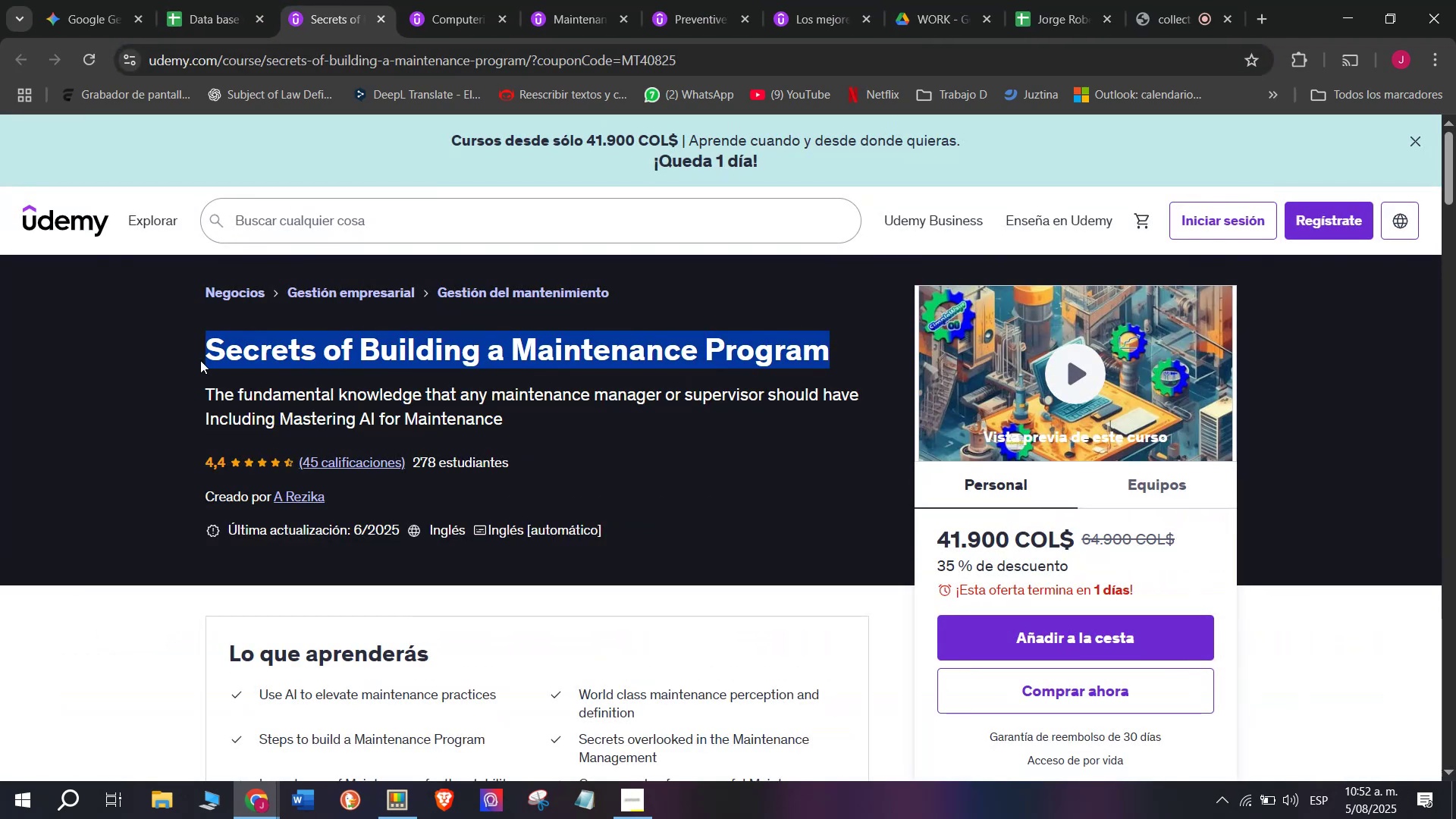 
key(Control+ControlLeft)
 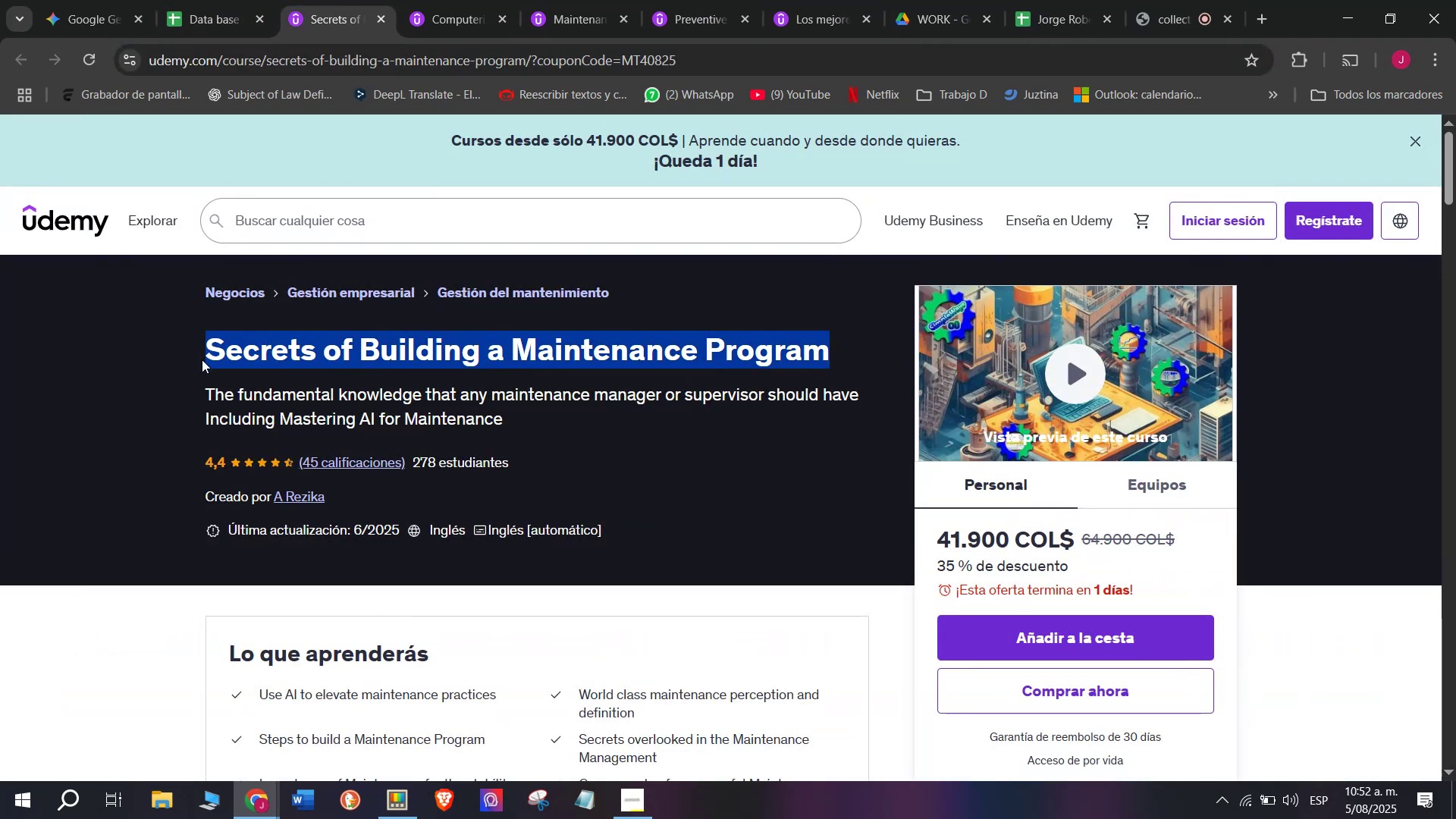 
key(Break)
 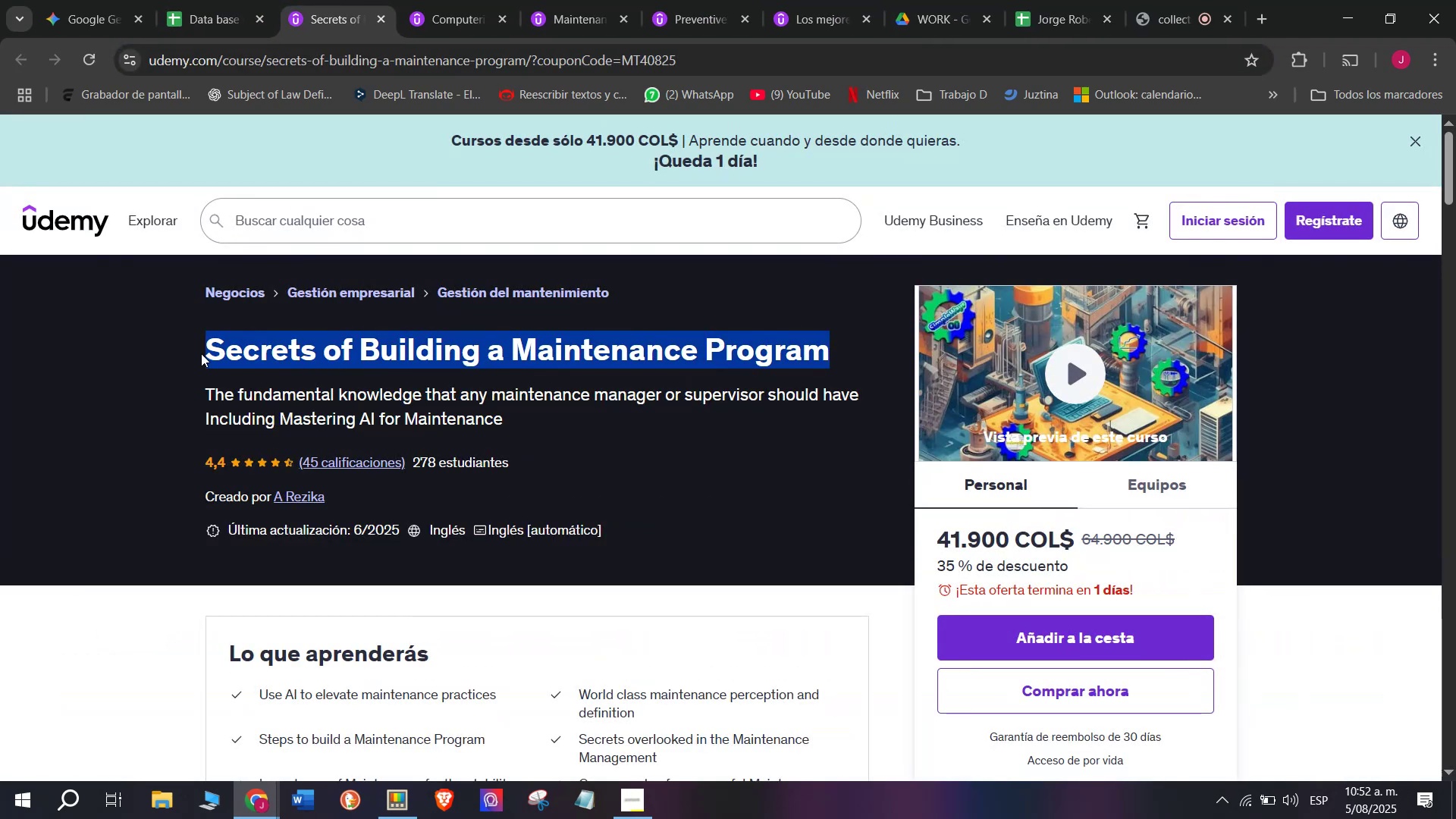 
key(Control+C)
 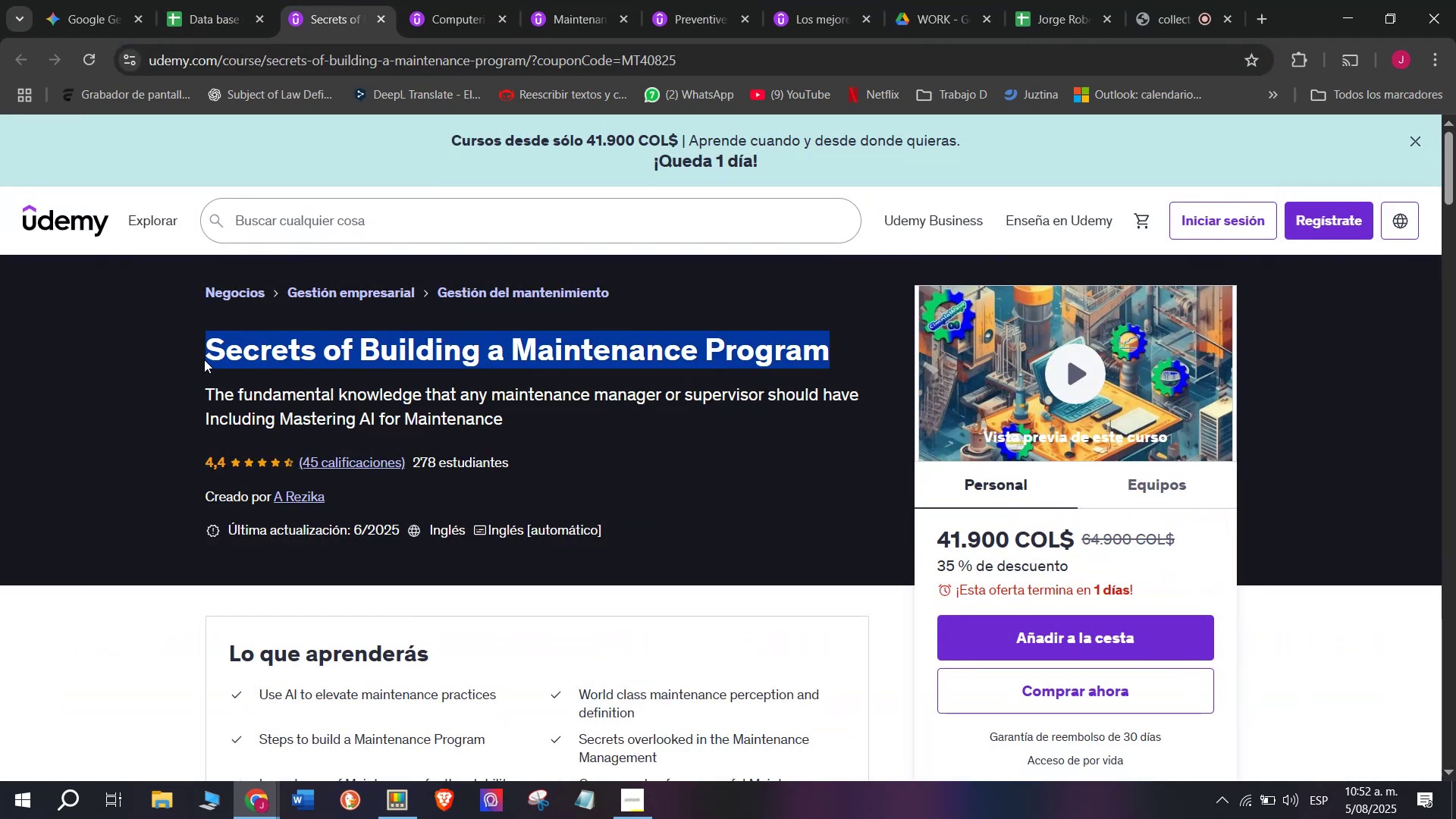 
key(Break)
 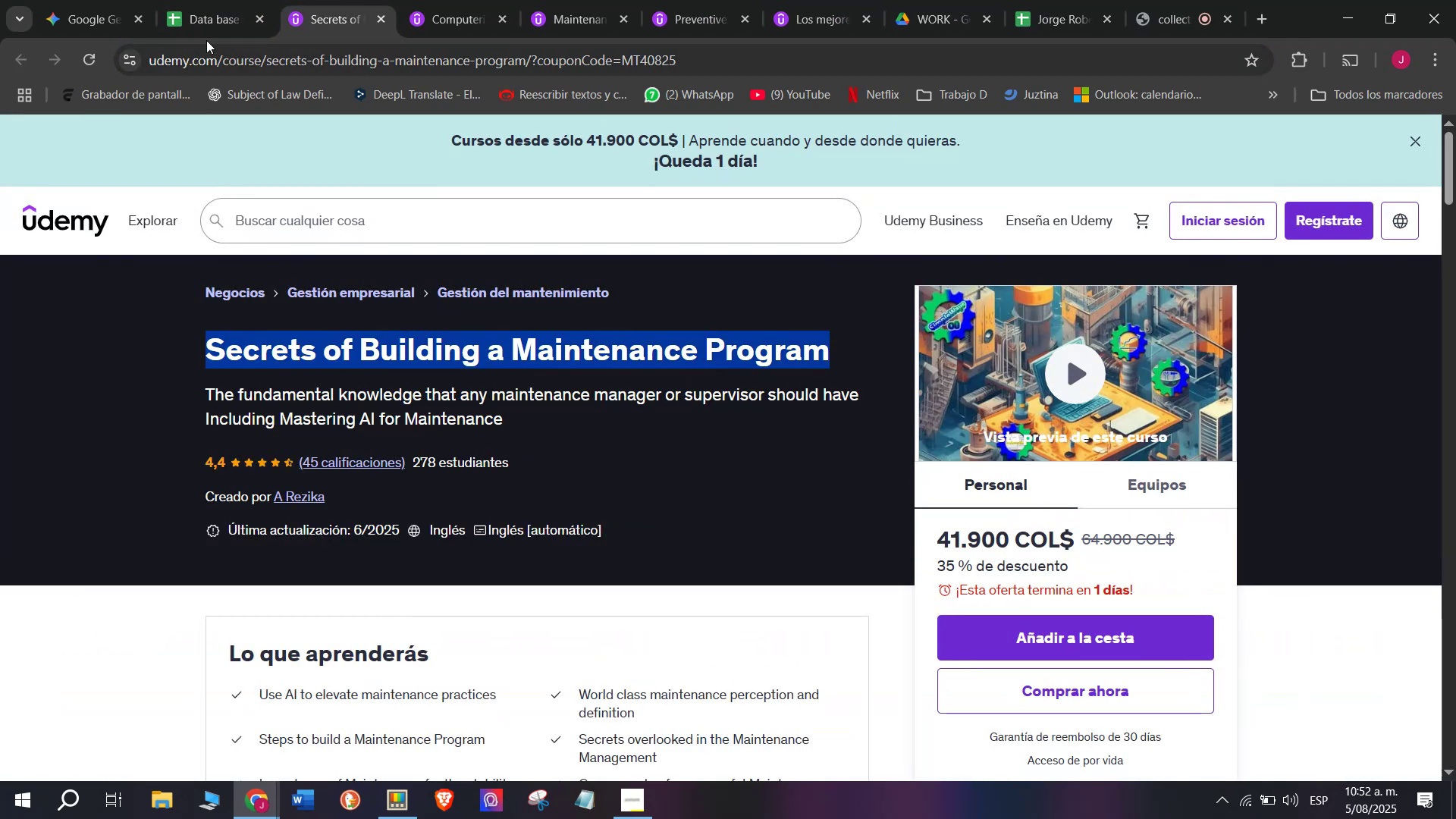 
key(Control+ControlLeft)
 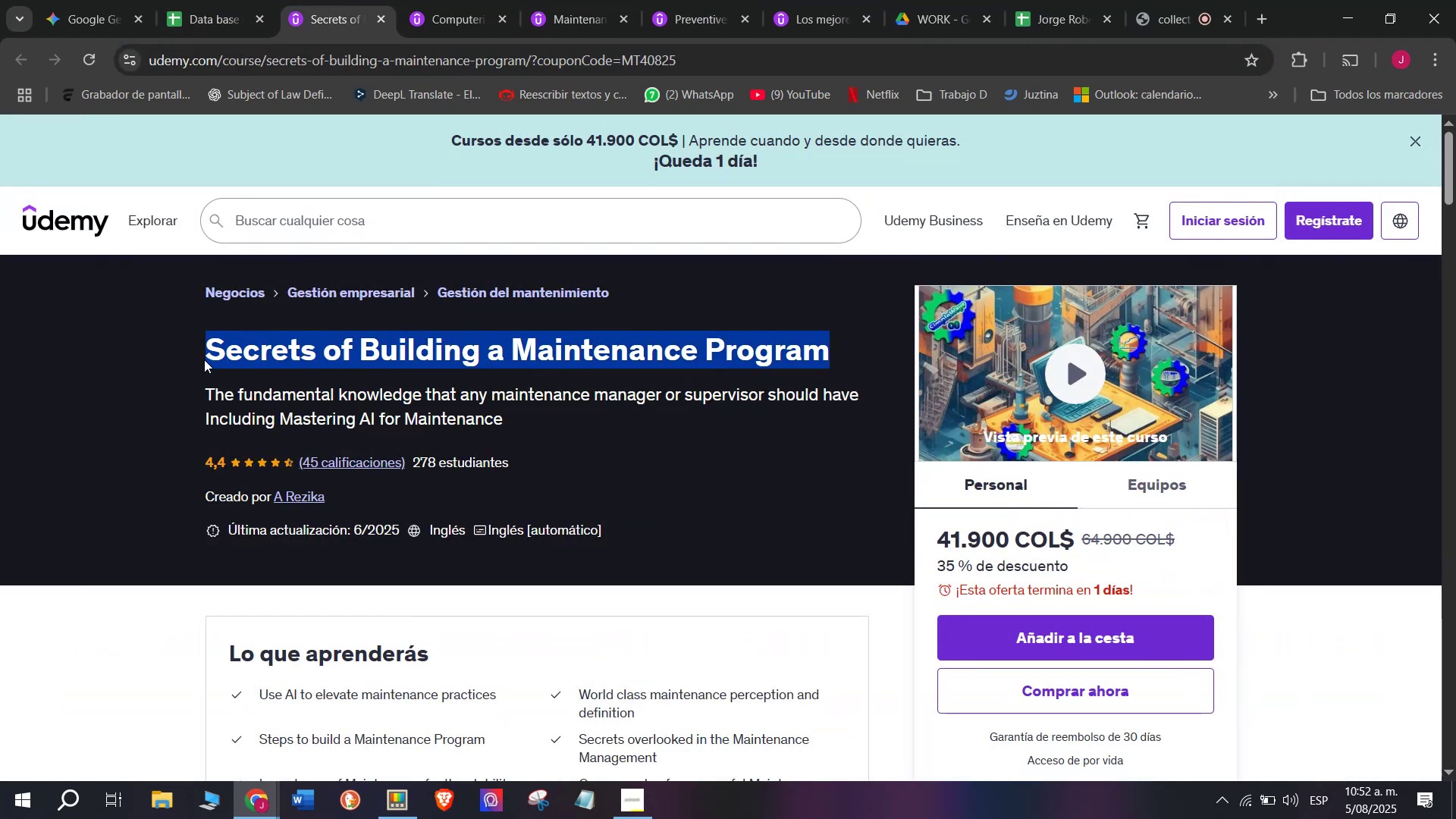 
key(Control+C)
 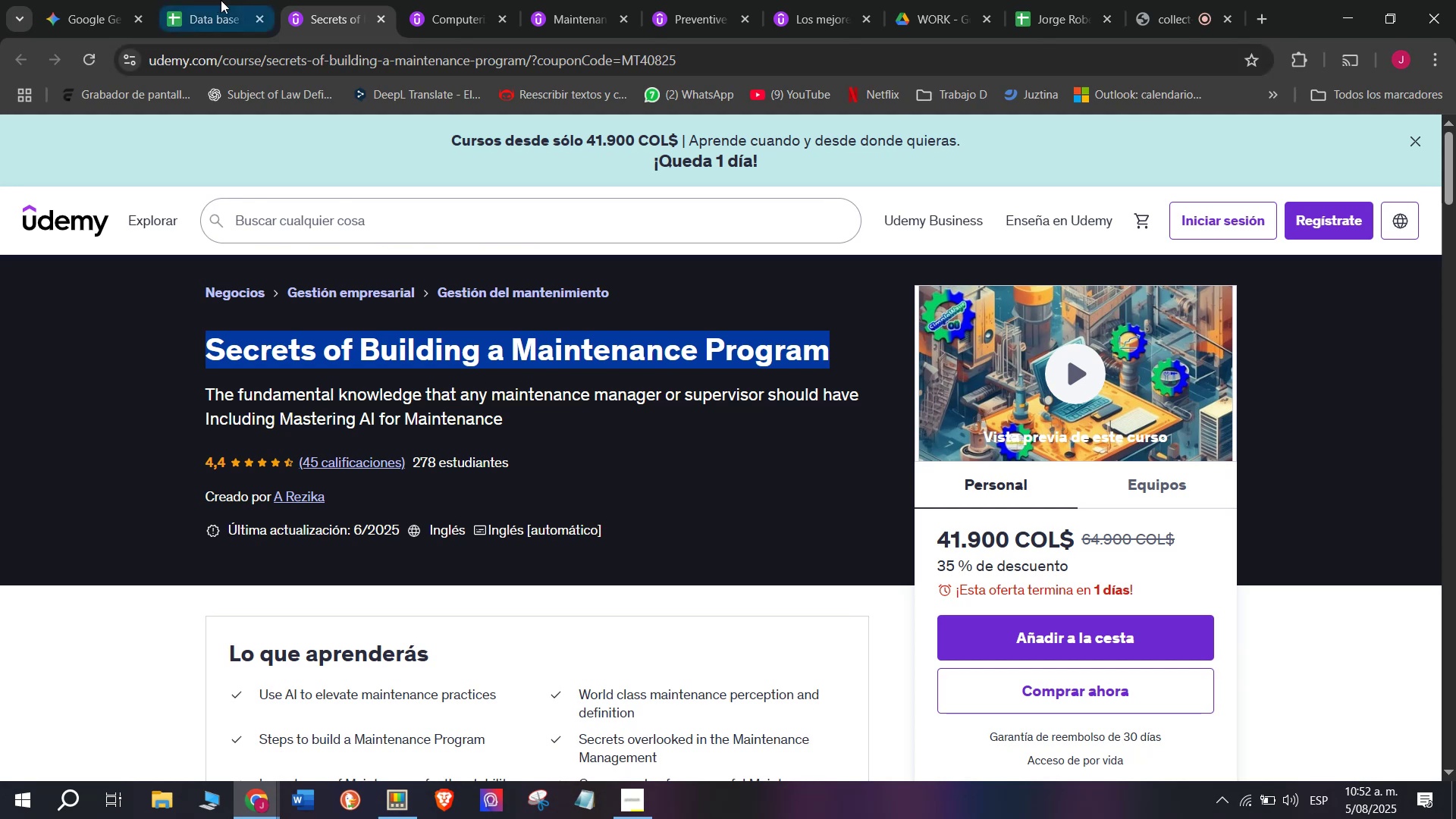 
left_click([222, 0])
 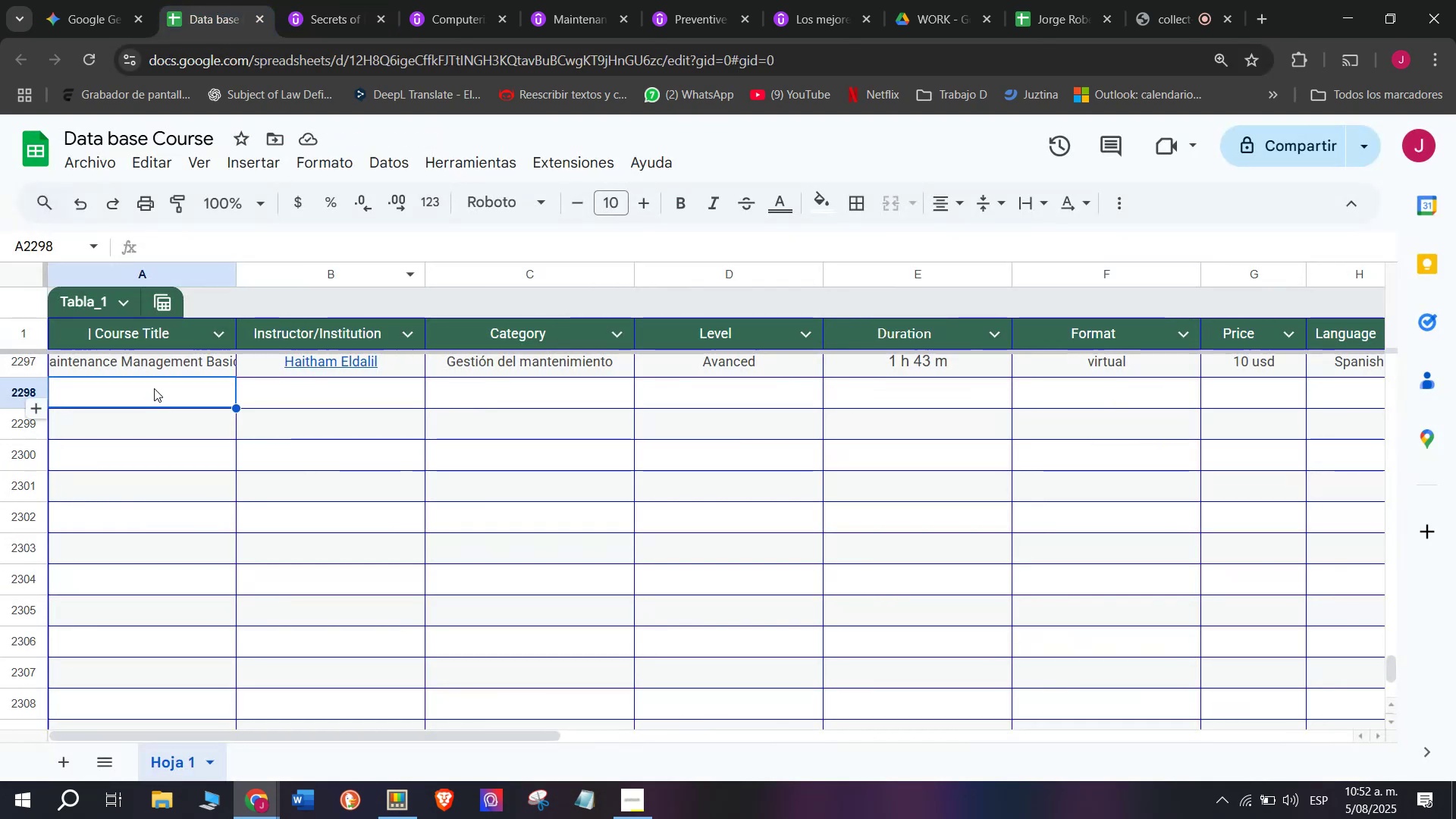 
double_click([154, 388])
 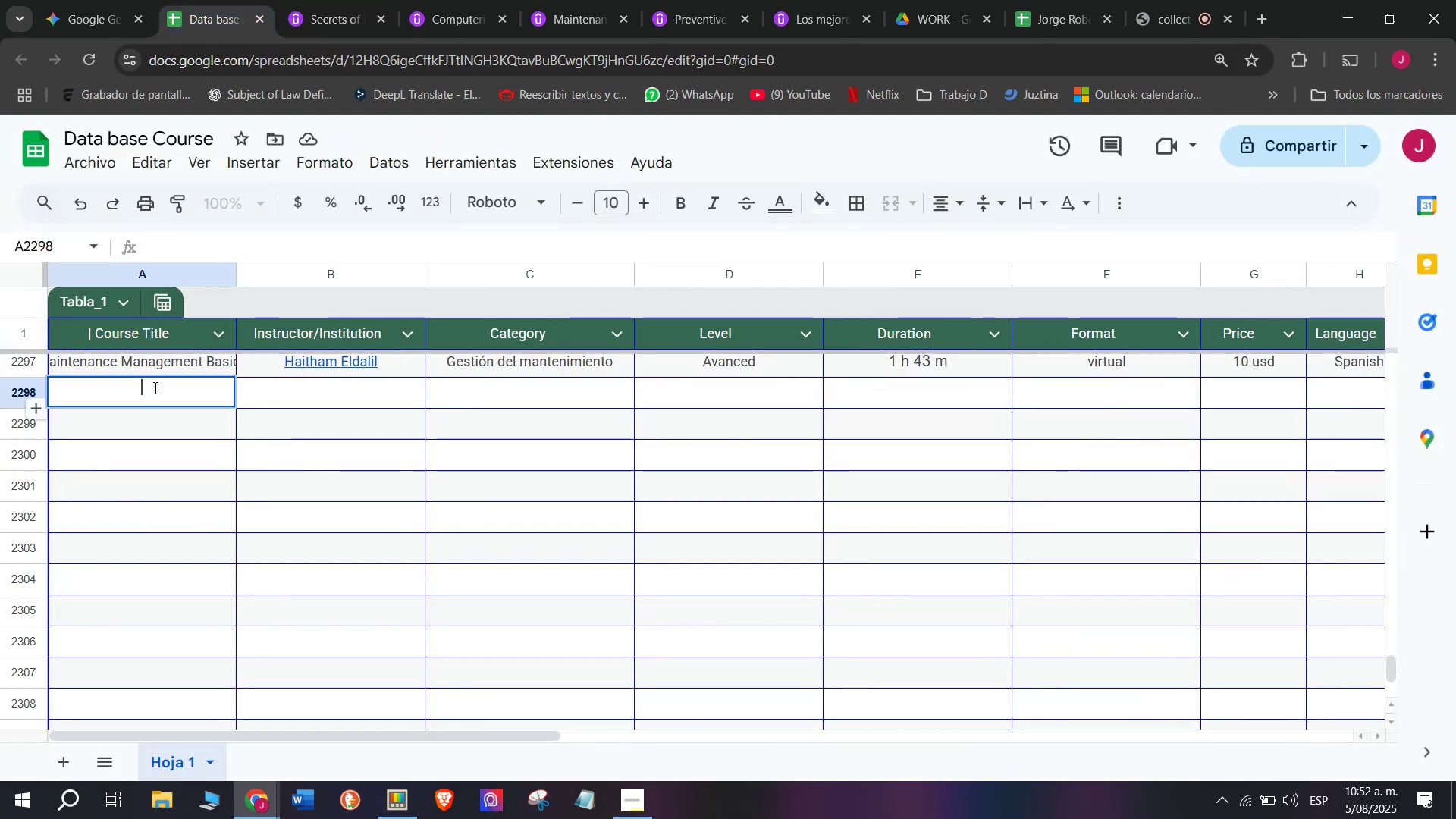 
key(Control+V)
 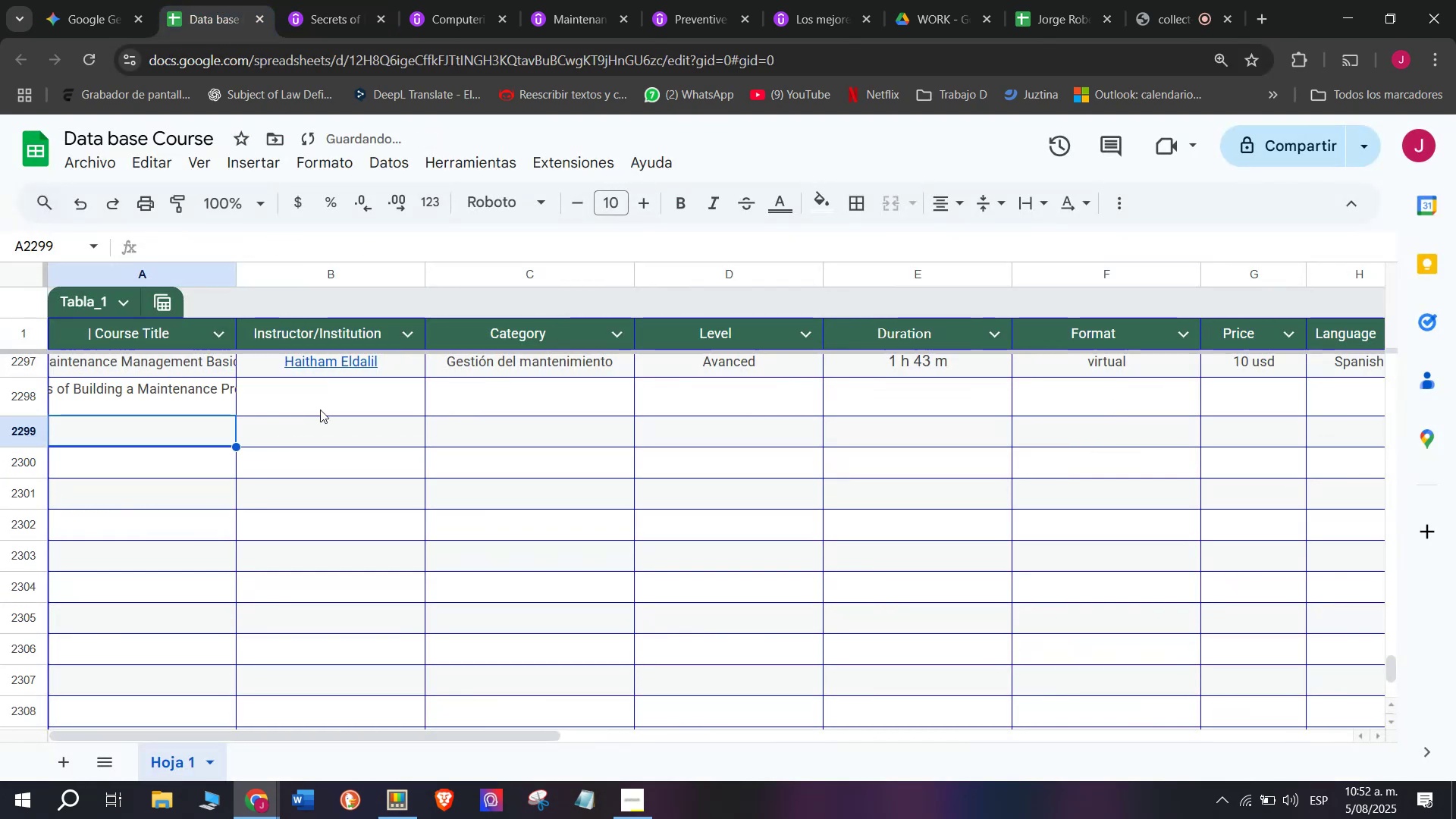 
key(Control+ControlLeft)
 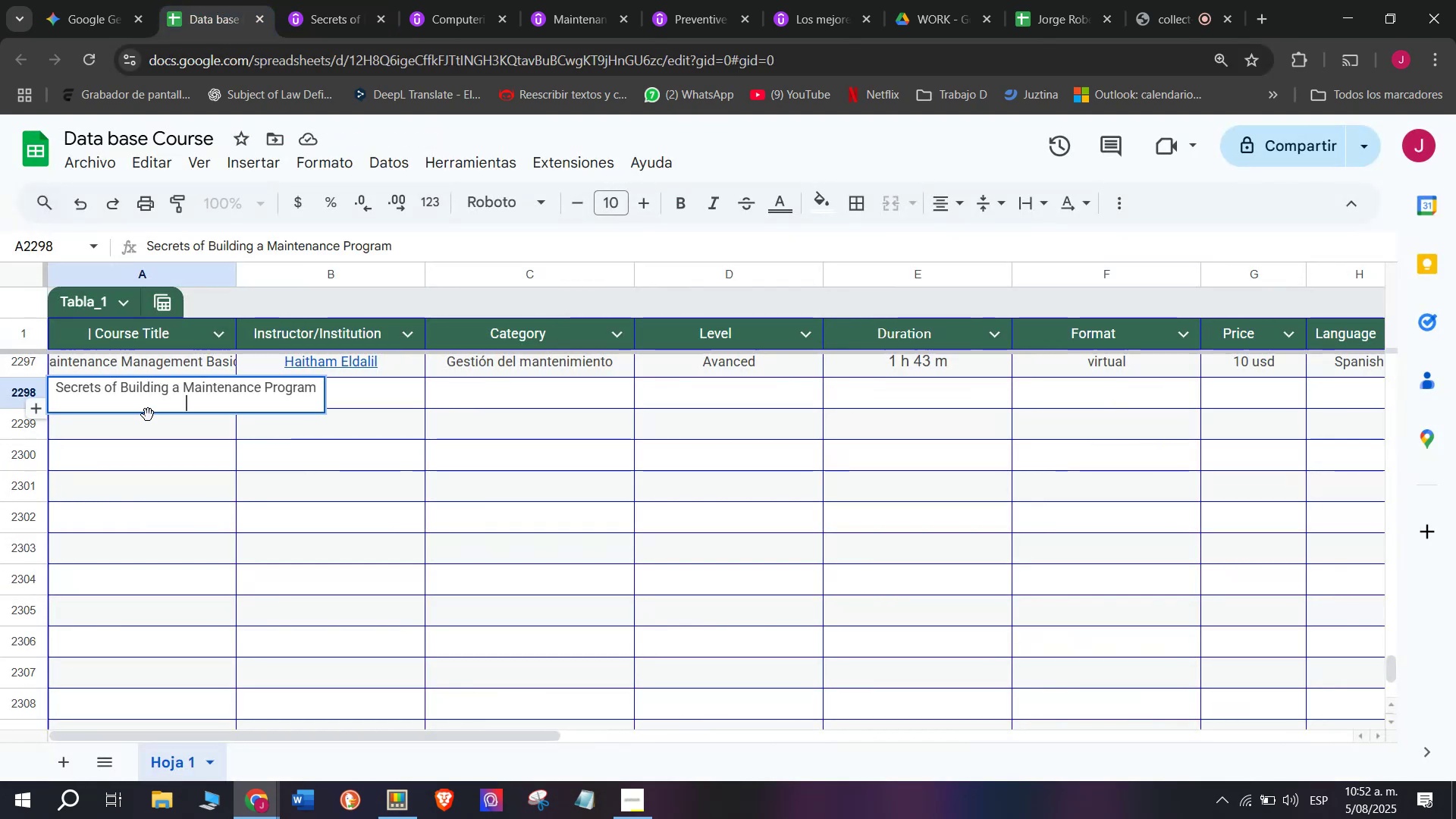 
key(Z)
 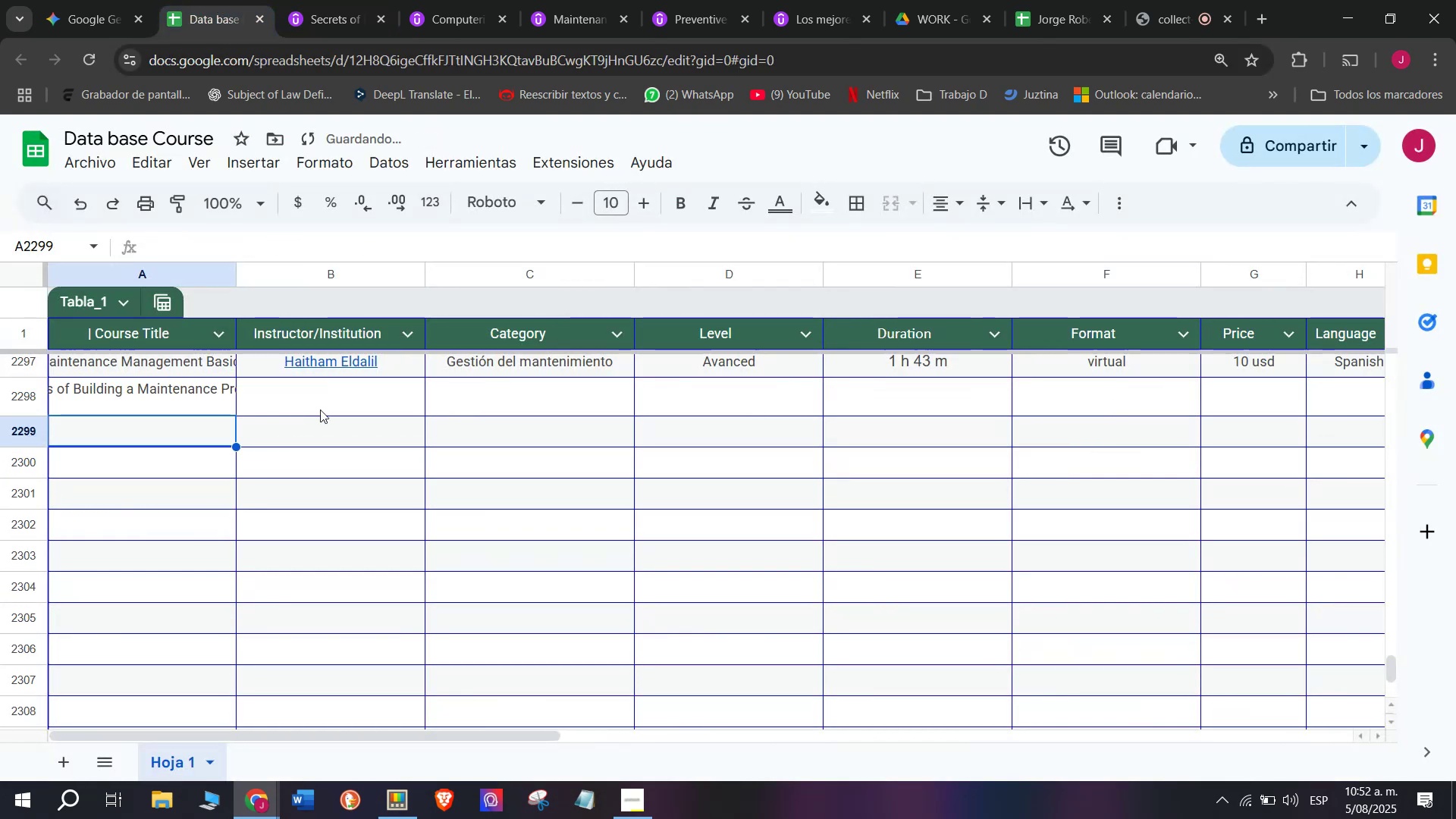 
triple_click([148, 415])
 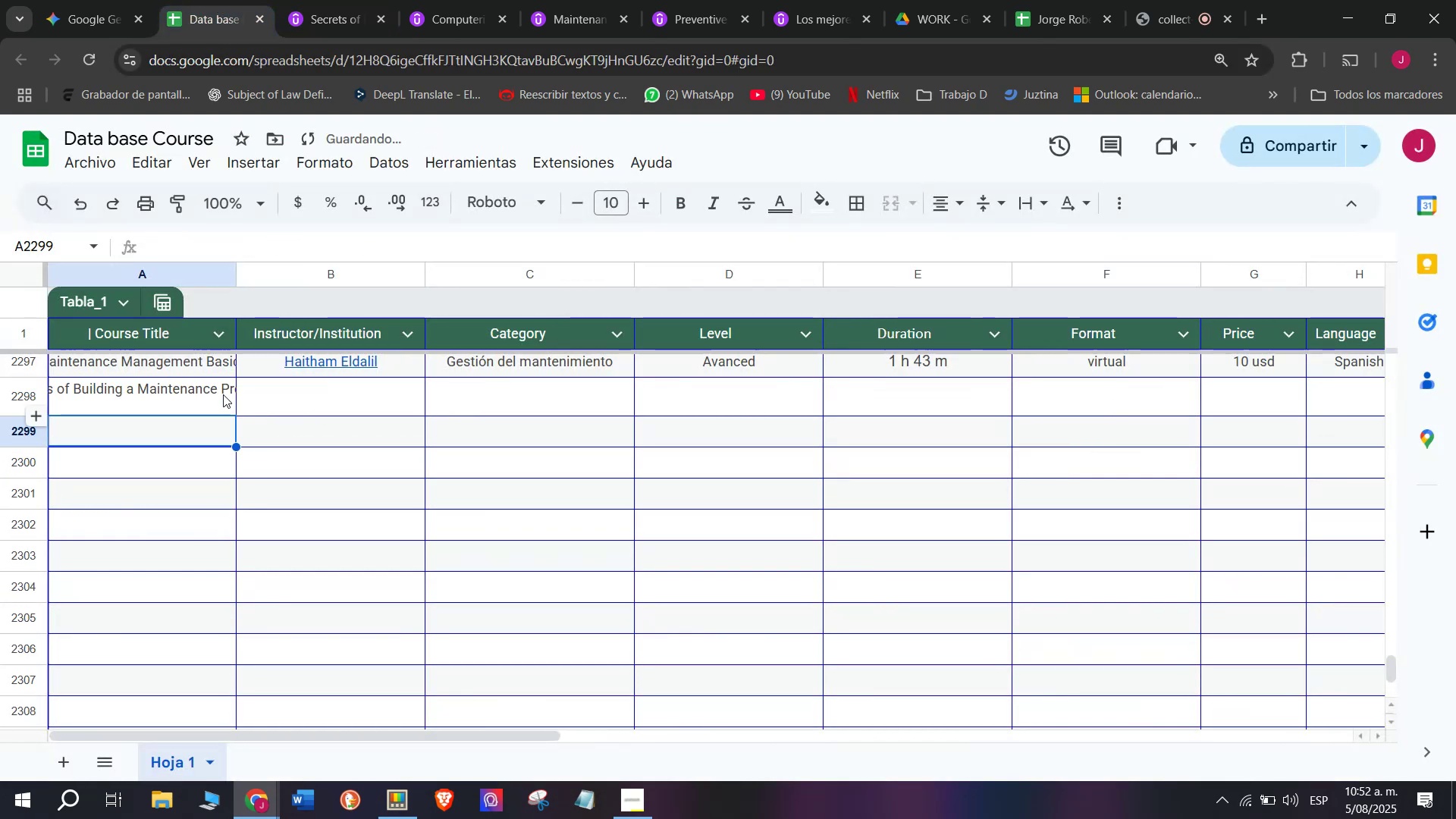 
double_click([223, 394])
 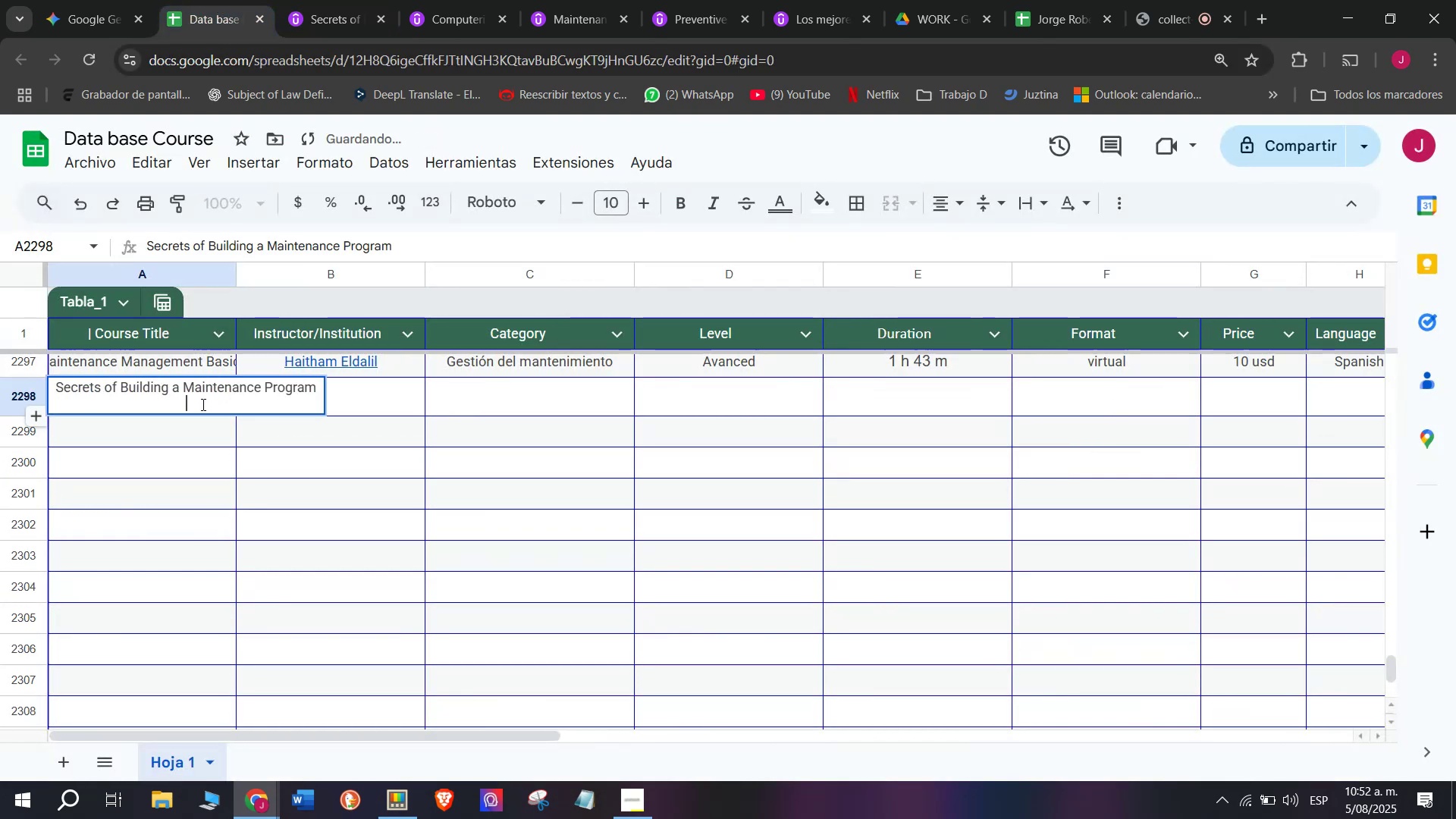 
key(Backspace)
 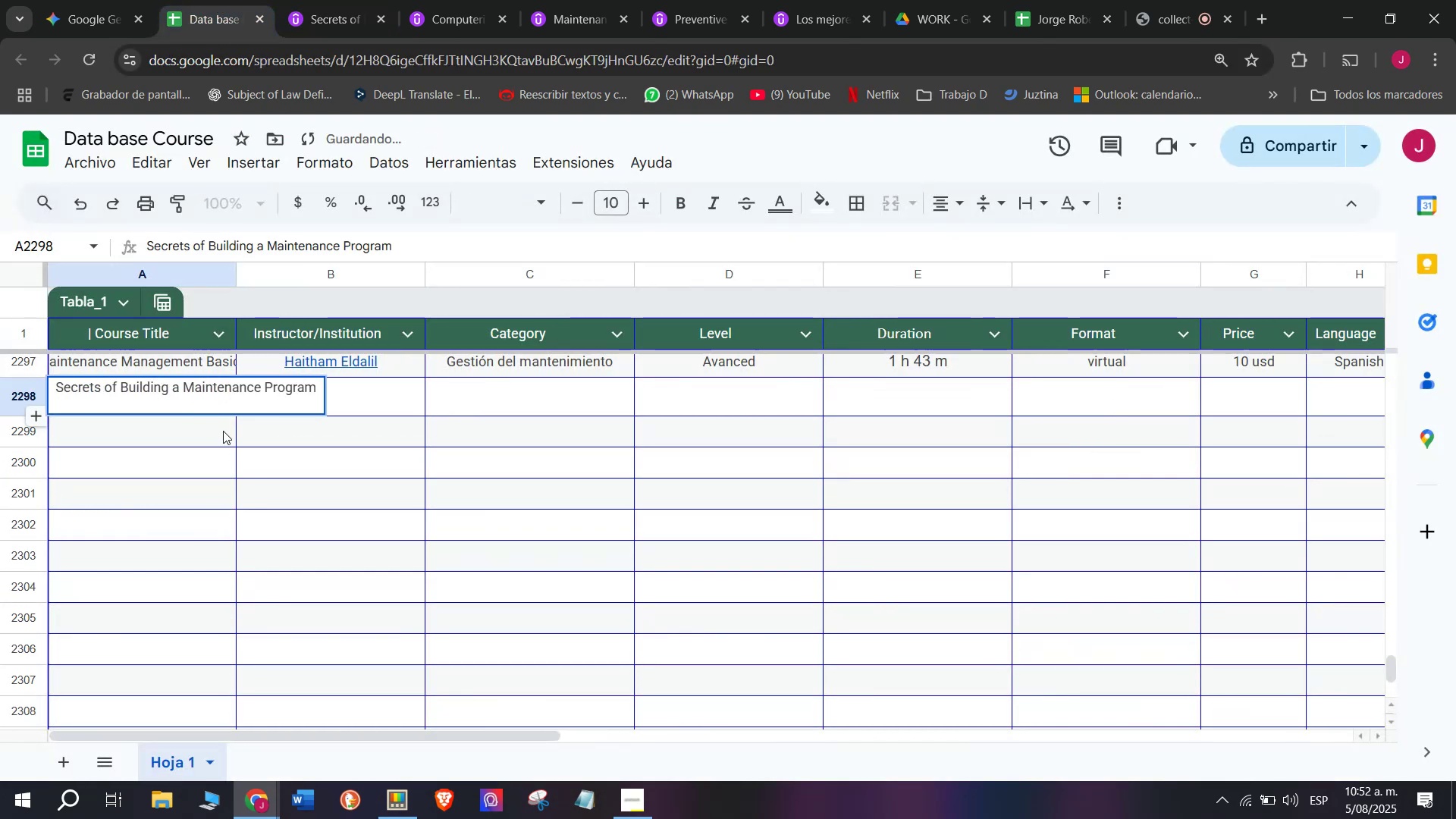 
key(Q)
 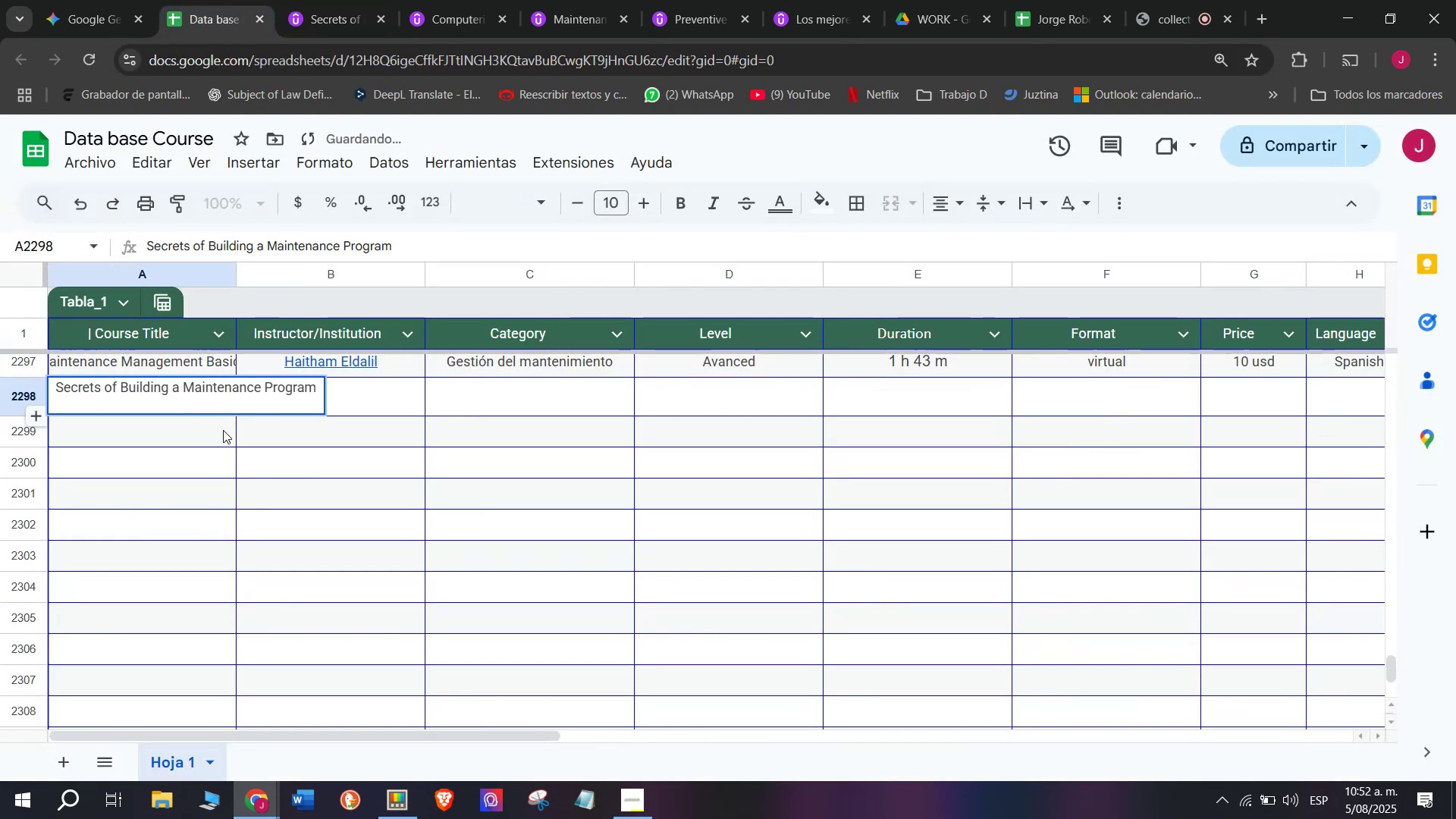 
left_click([223, 430])
 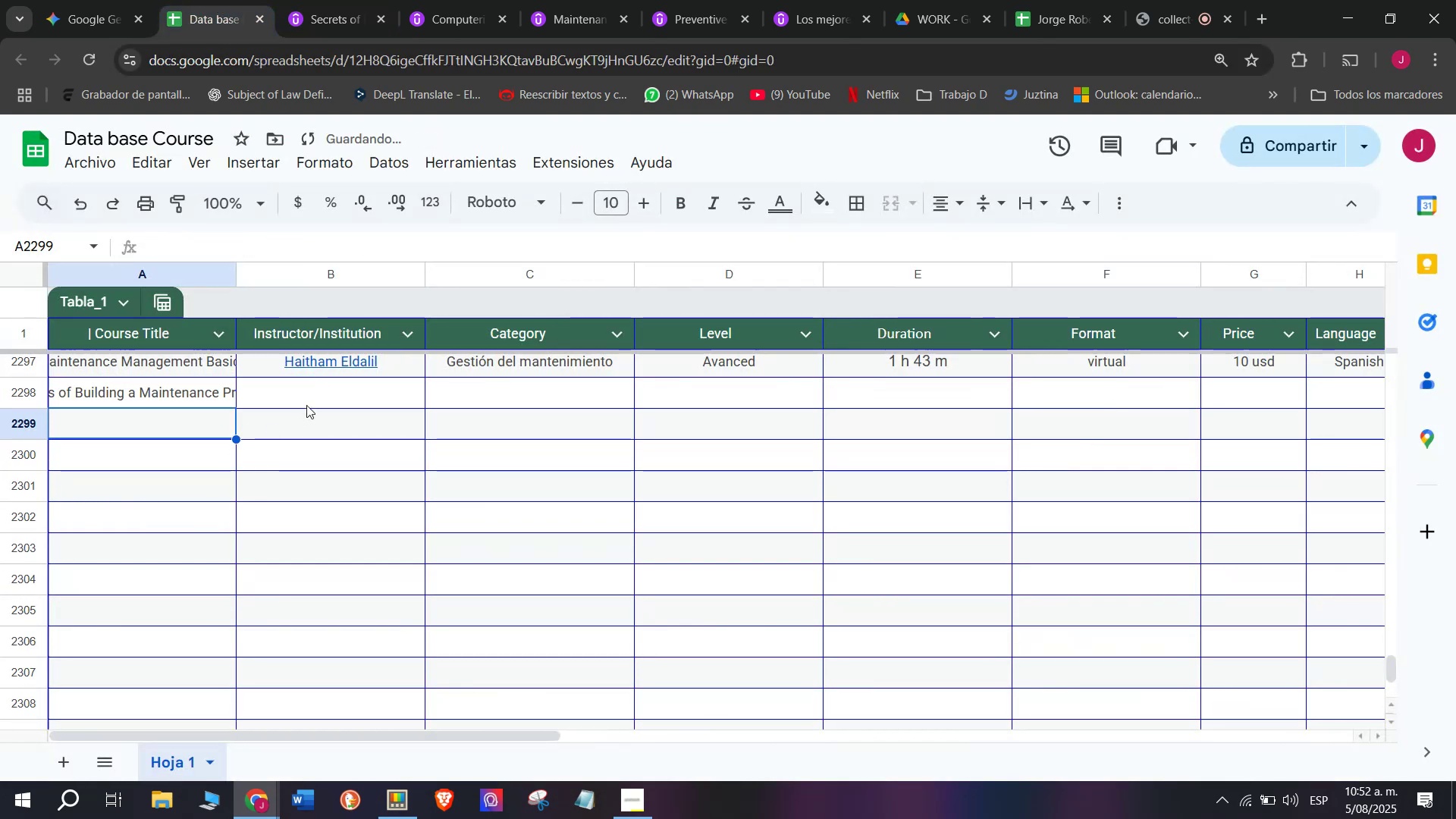 
left_click([306, 405])
 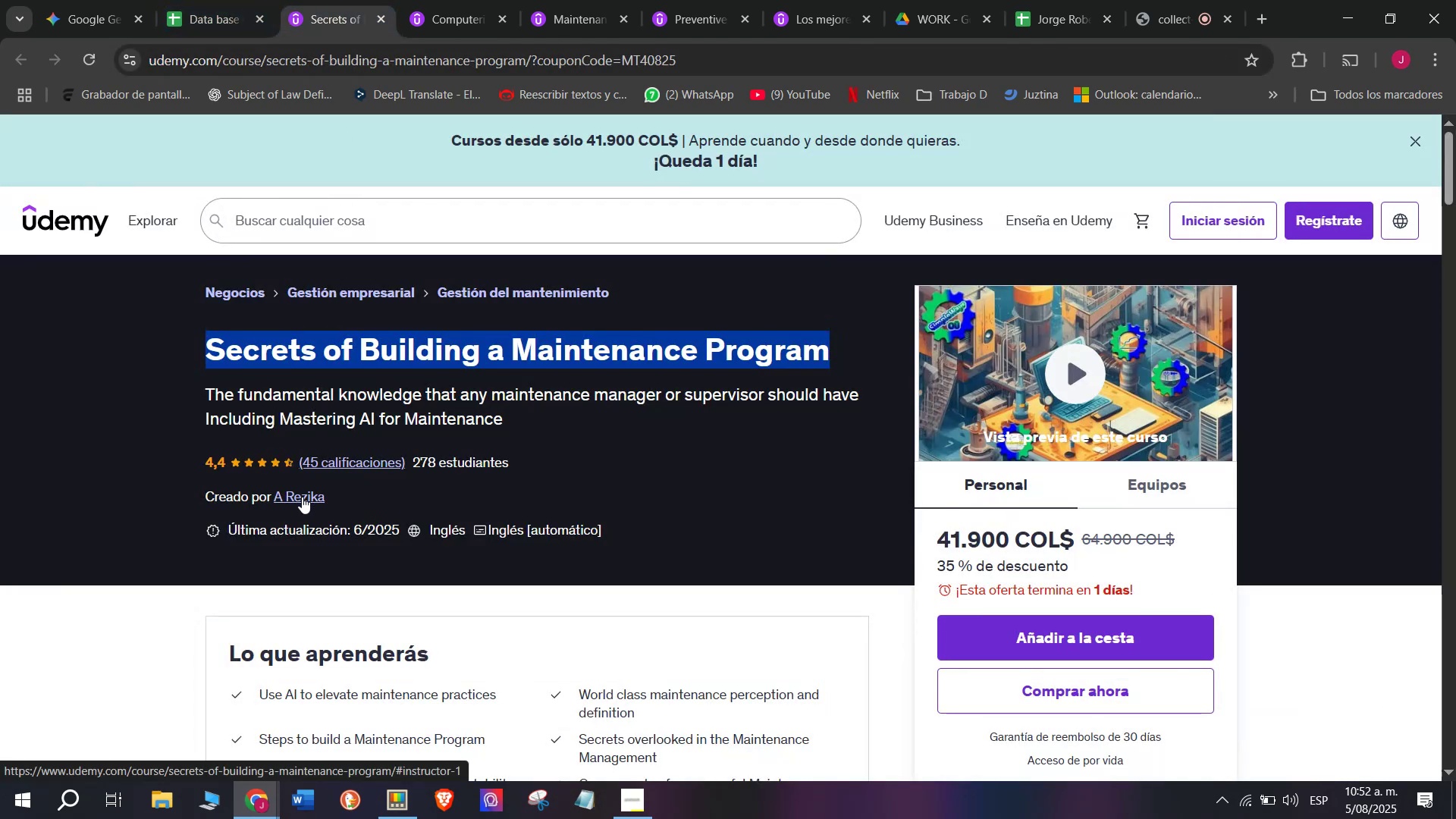 
left_click([303, 497])
 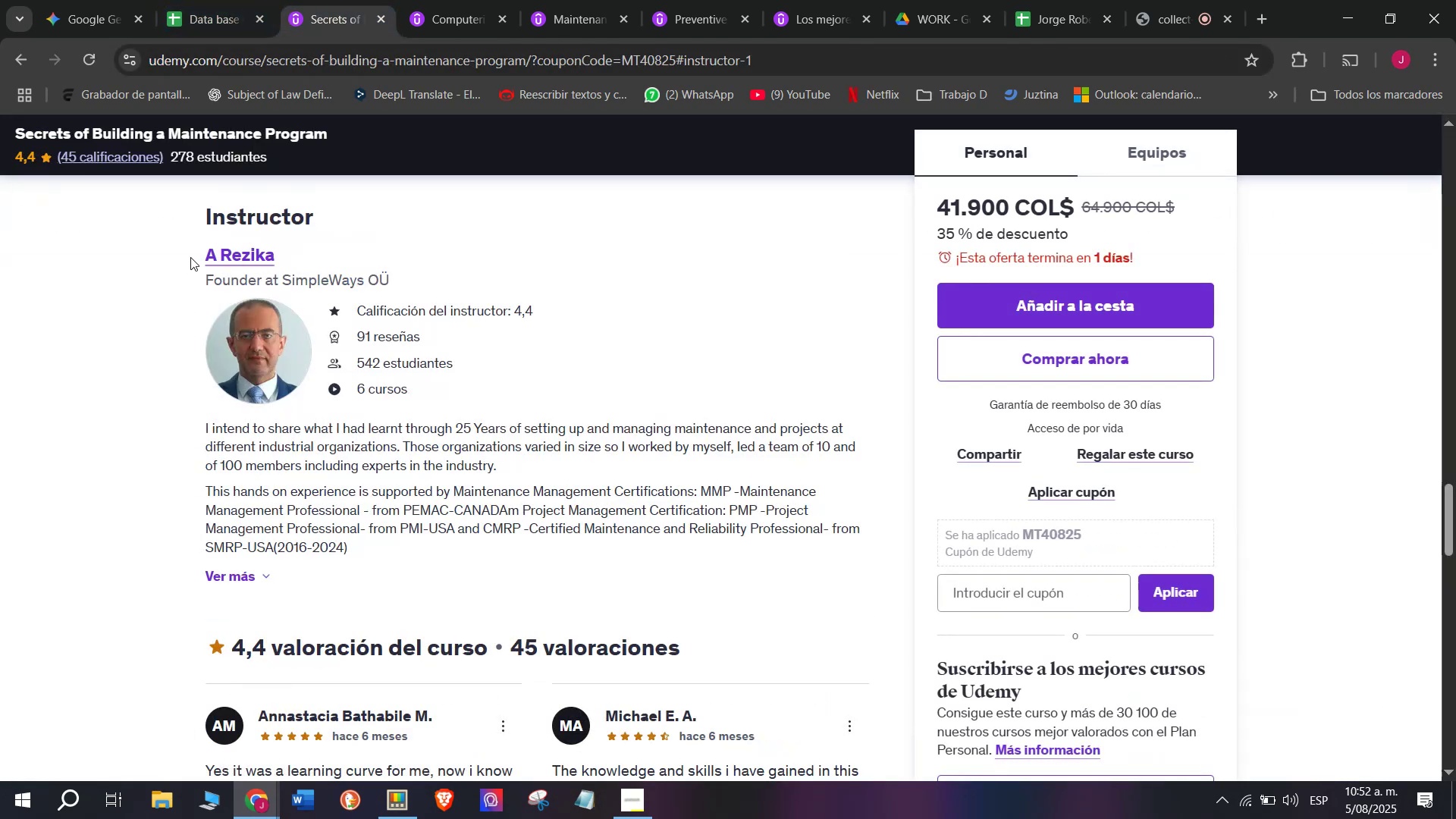 
left_click_drag(start_coordinate=[198, 243], to_coordinate=[301, 246])
 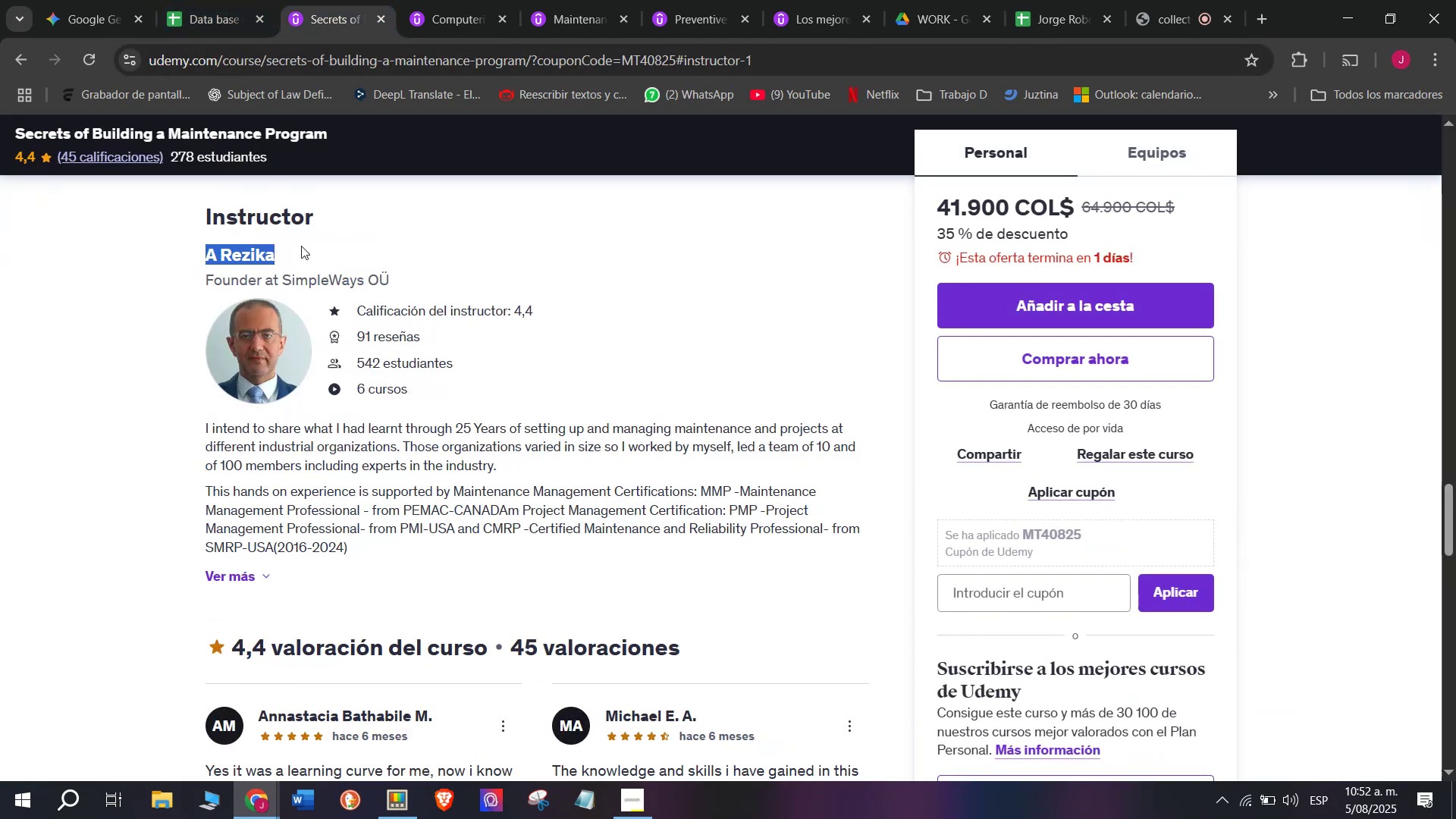 
key(Break)
 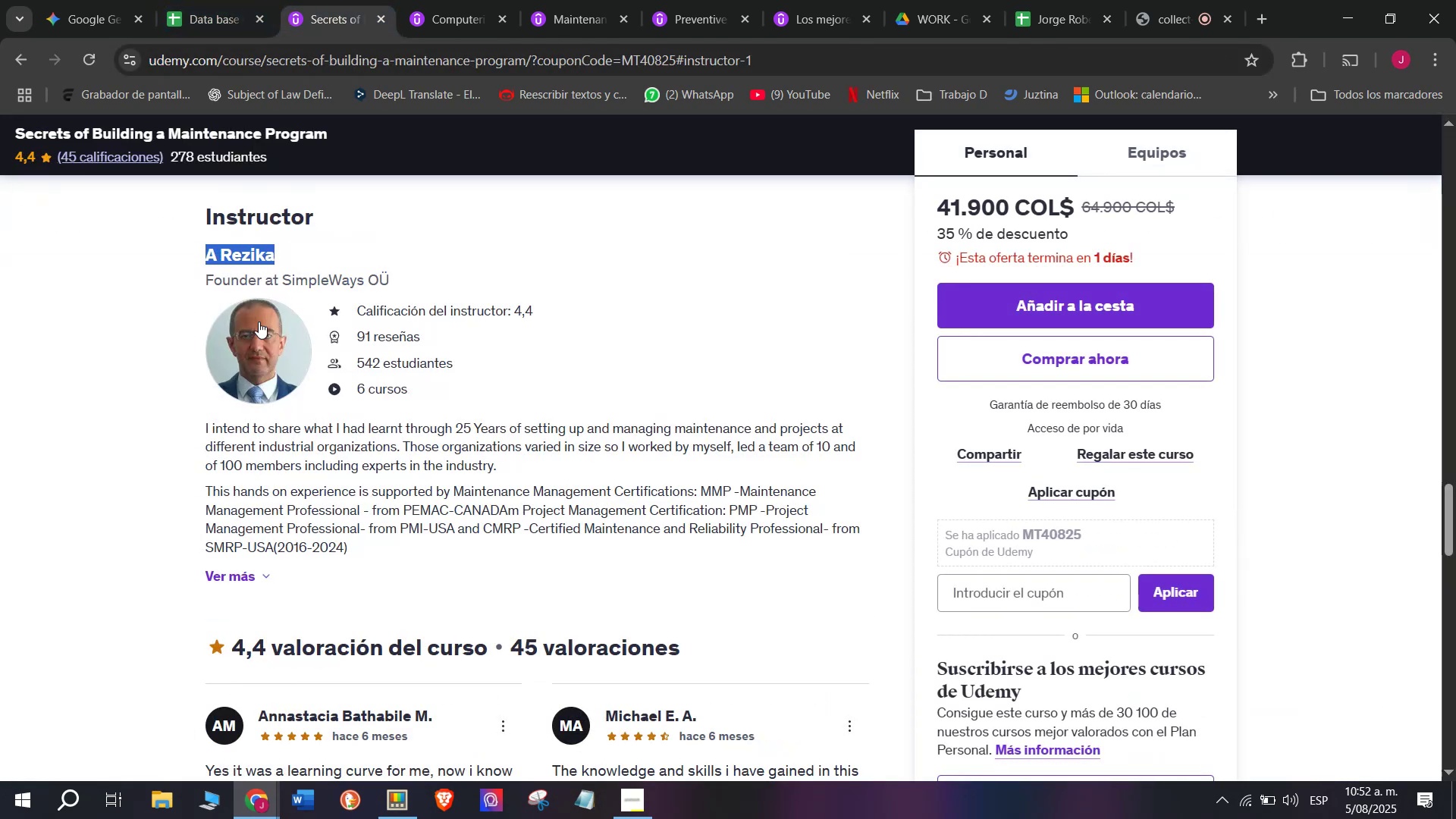 
key(Control+ControlLeft)
 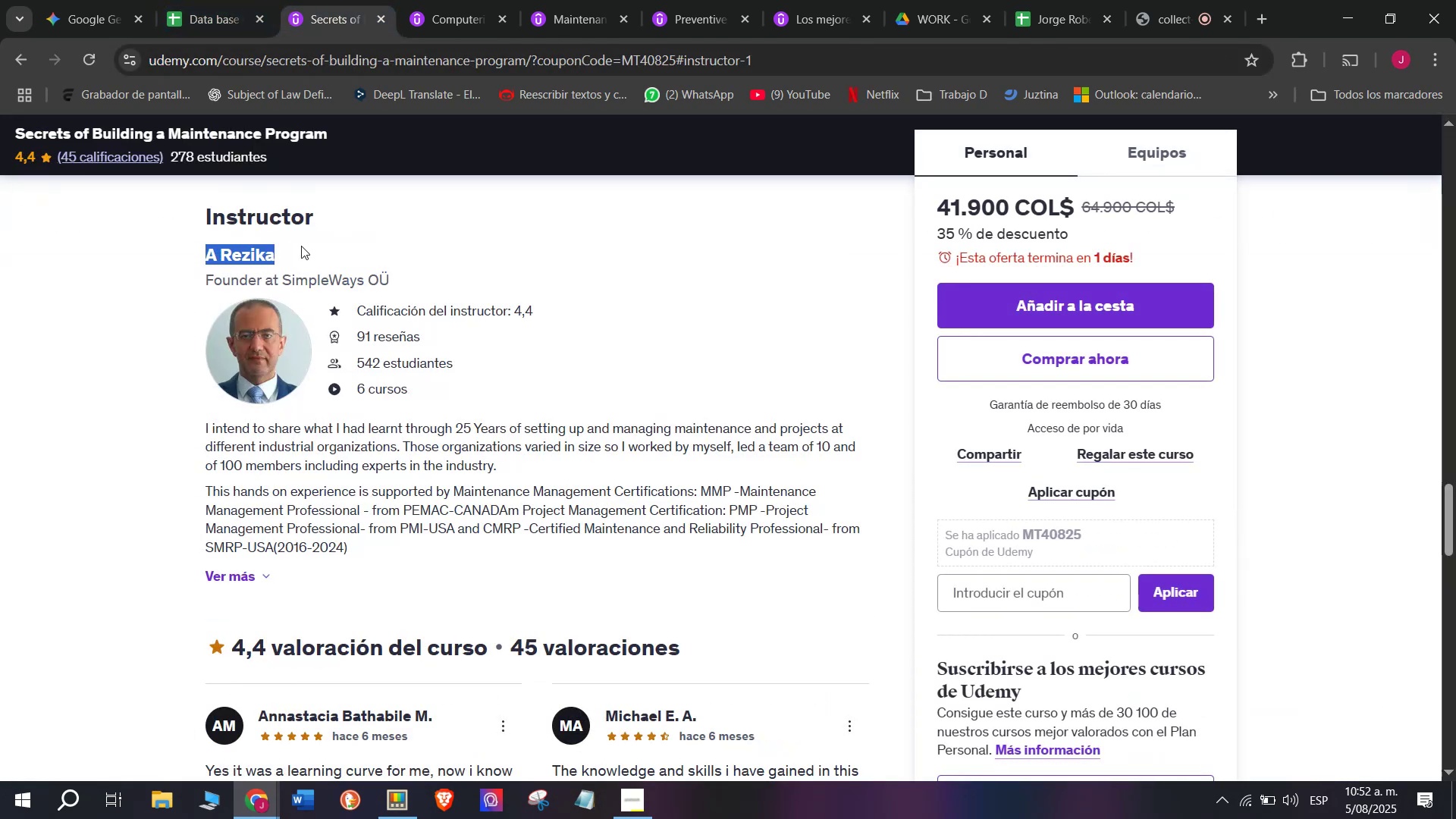 
key(Control+C)
 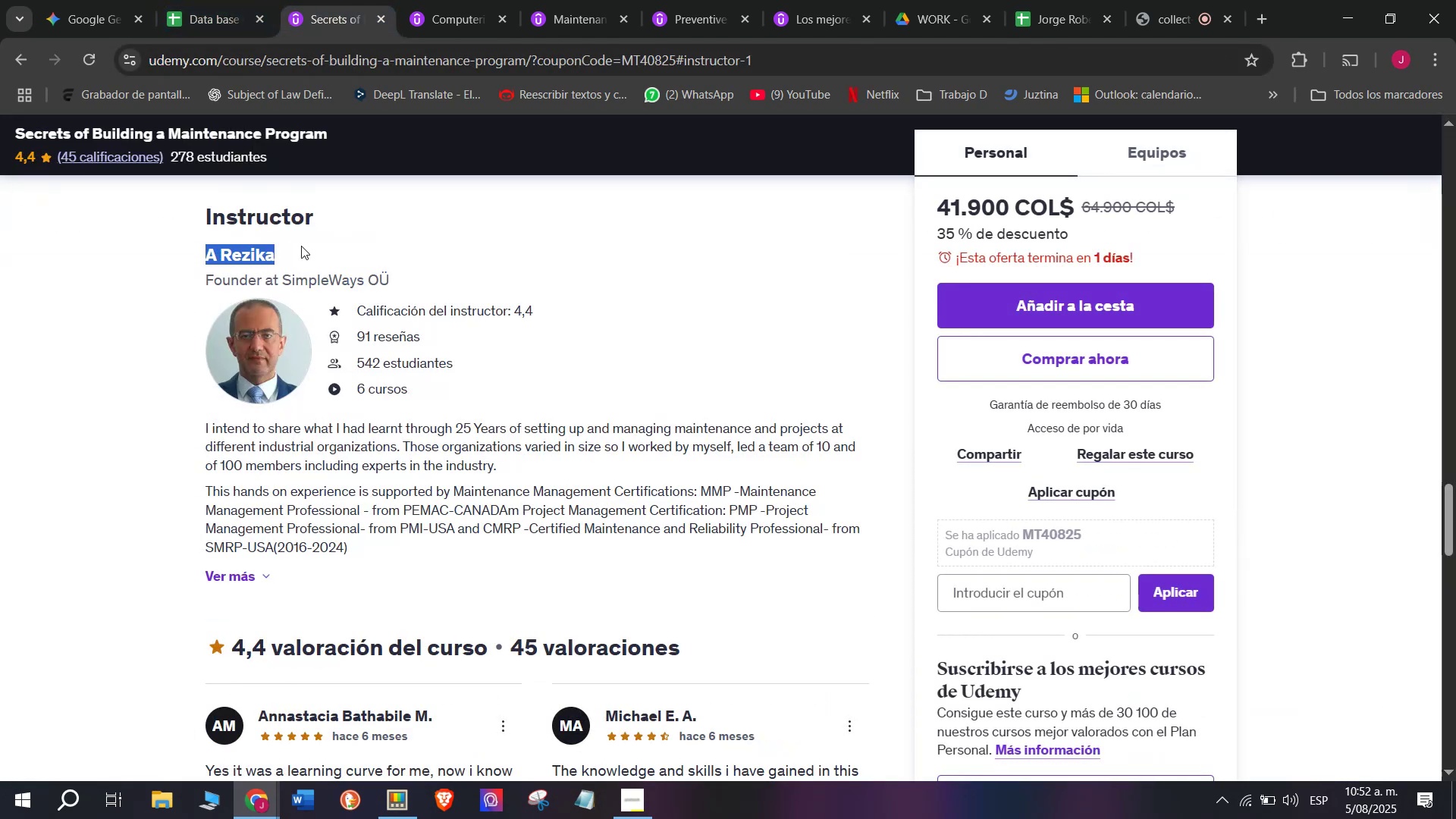 
key(Control+ControlLeft)
 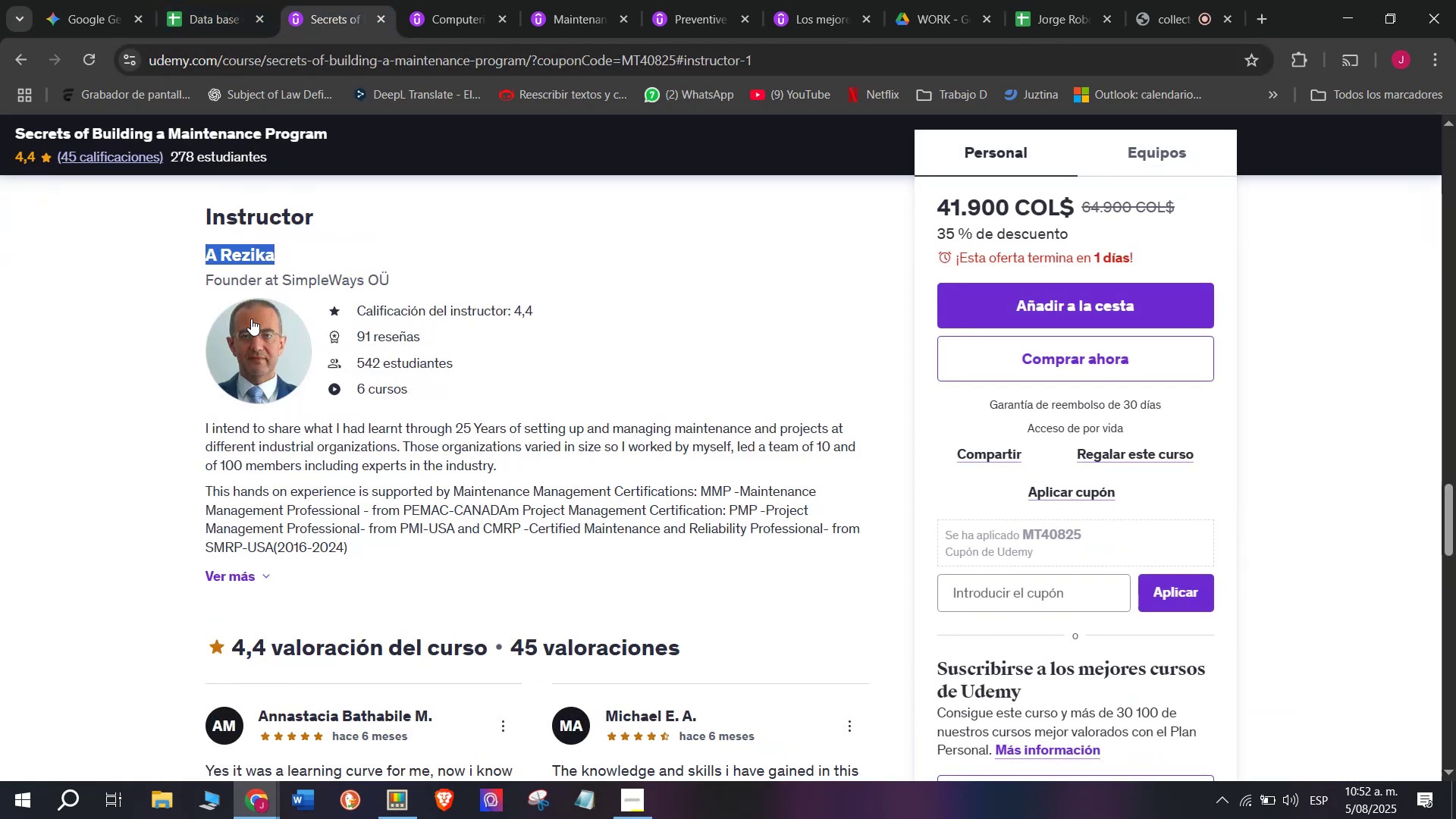 
key(Break)
 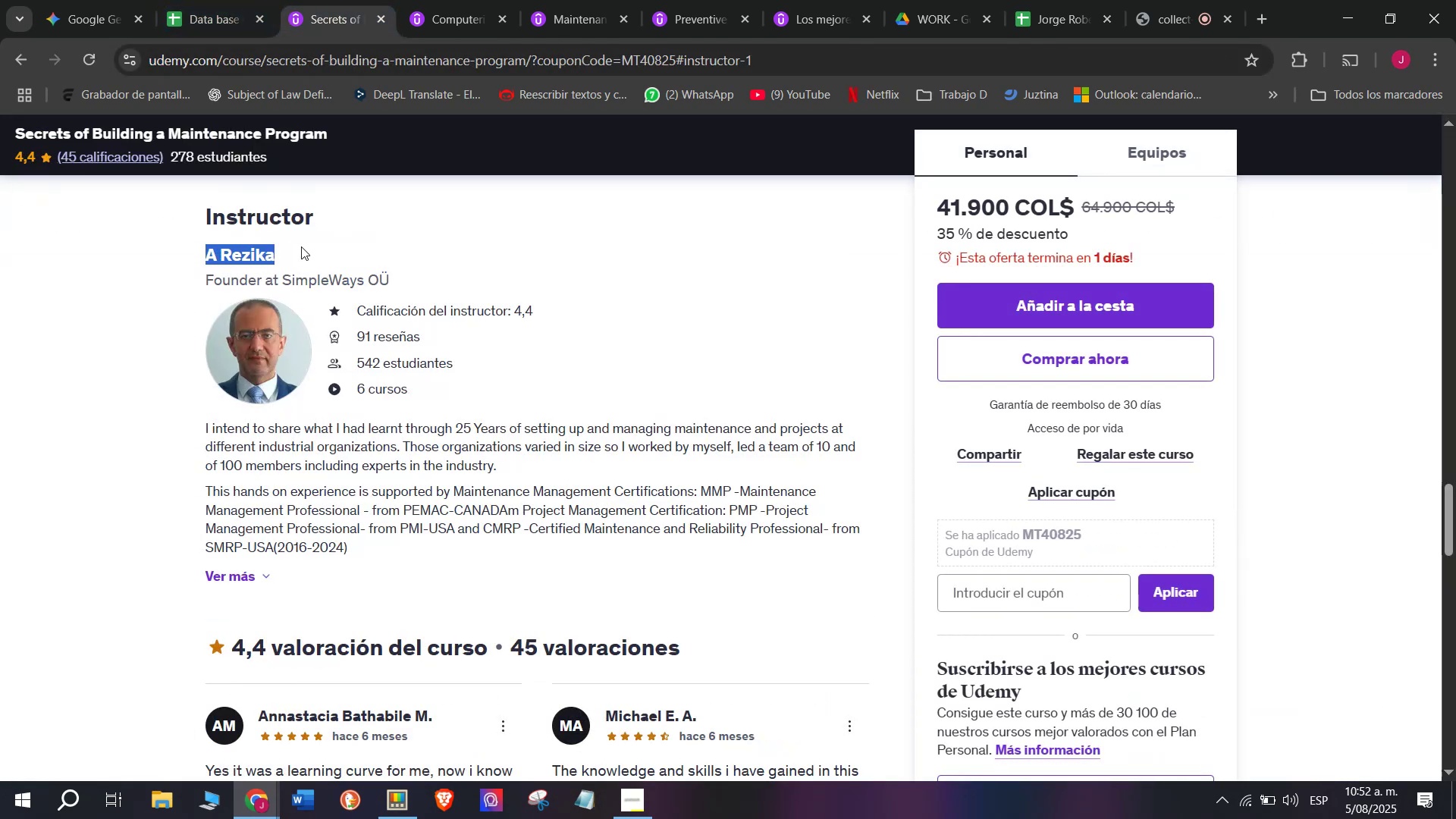 
key(Control+C)
 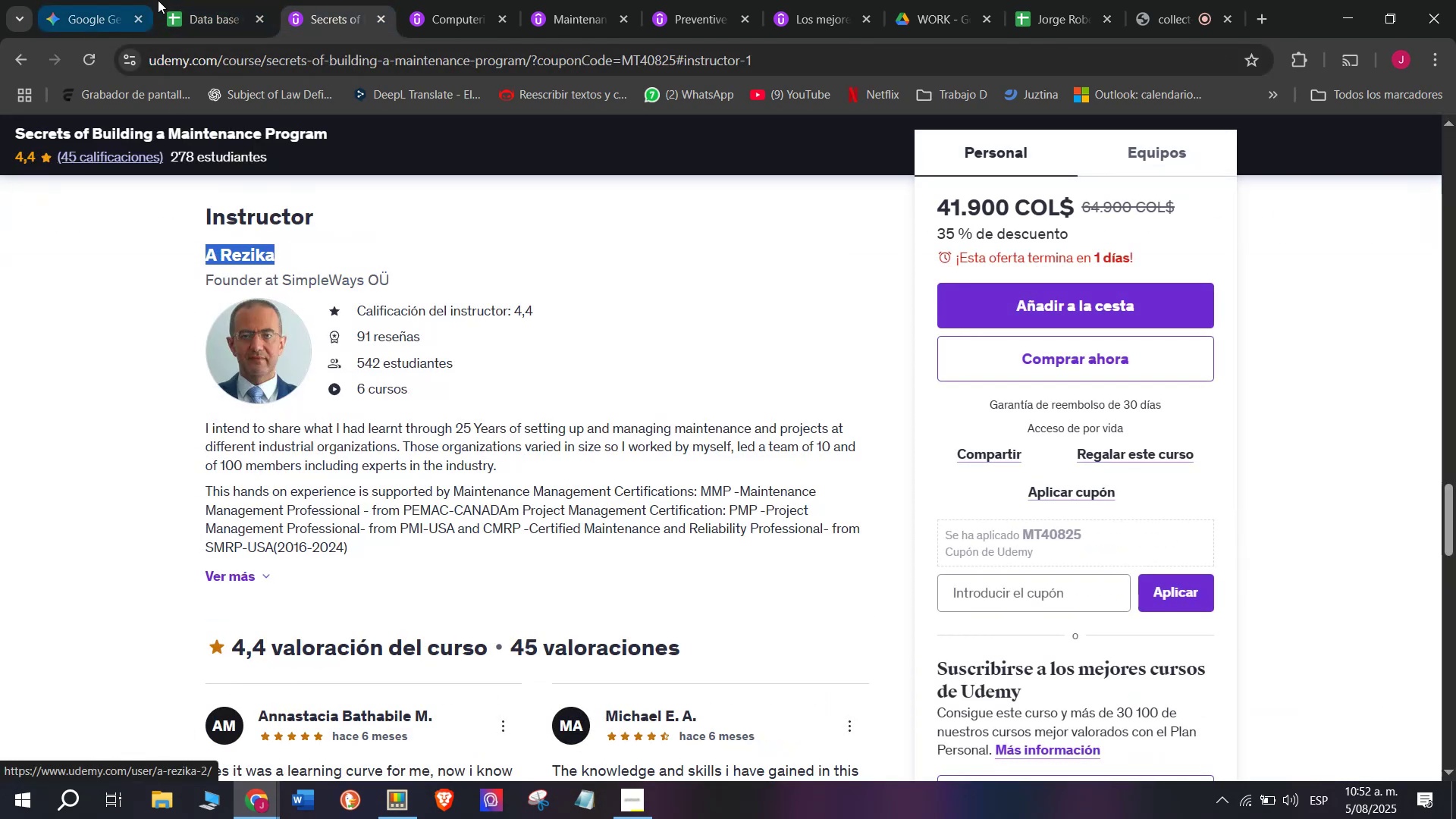 
left_click([201, 0])
 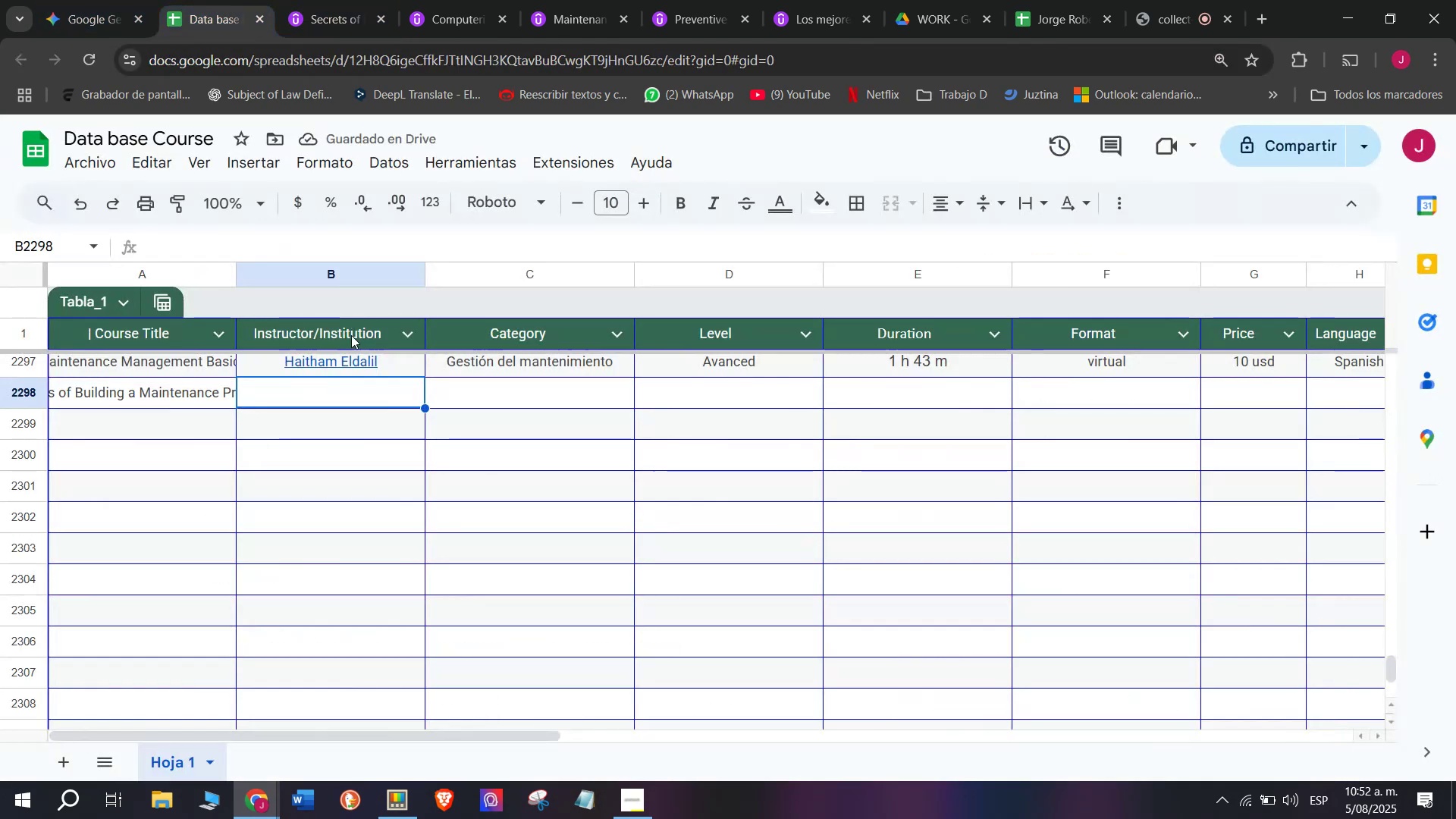 
key(Control+ControlLeft)
 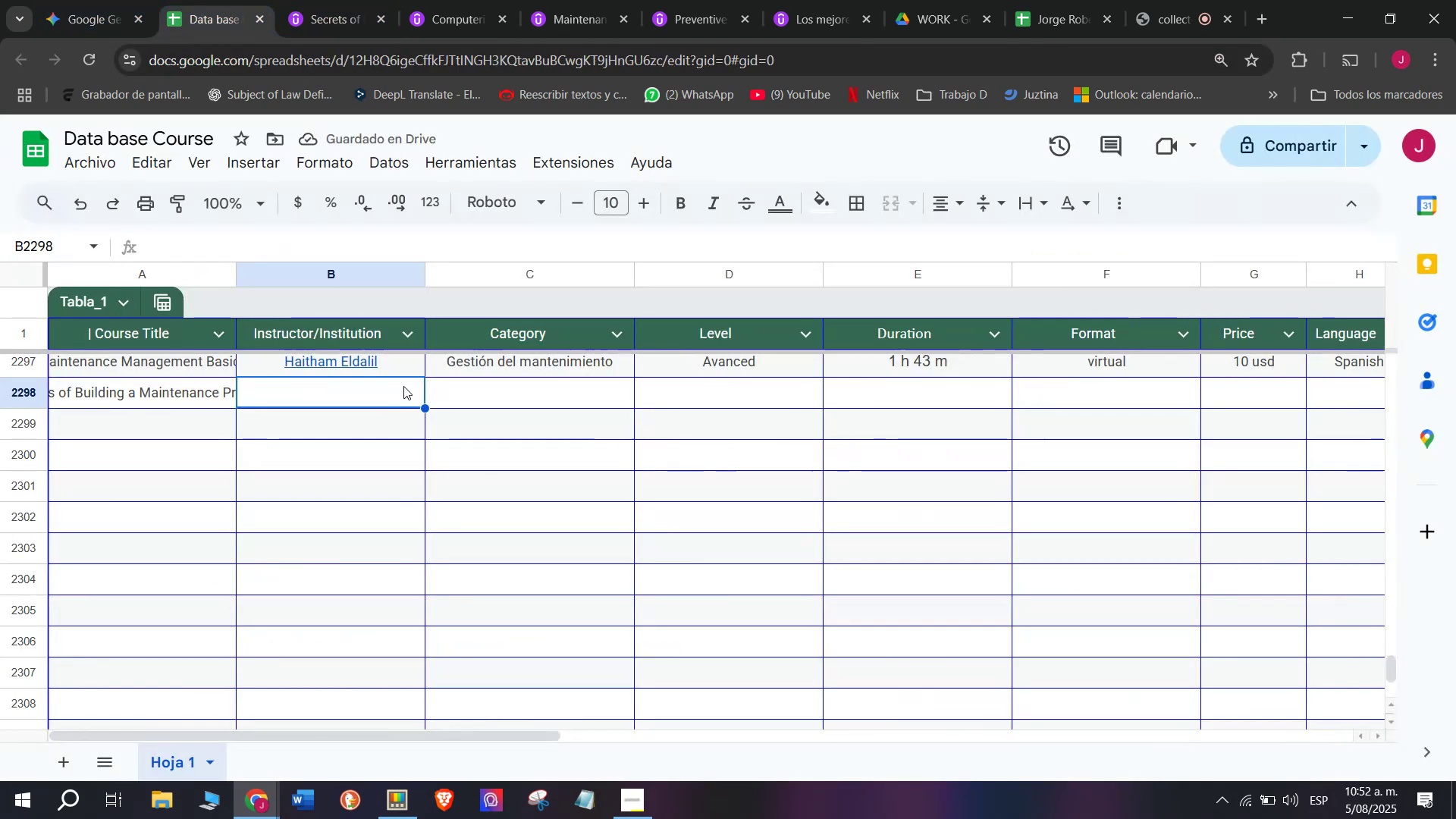 
key(Z)
 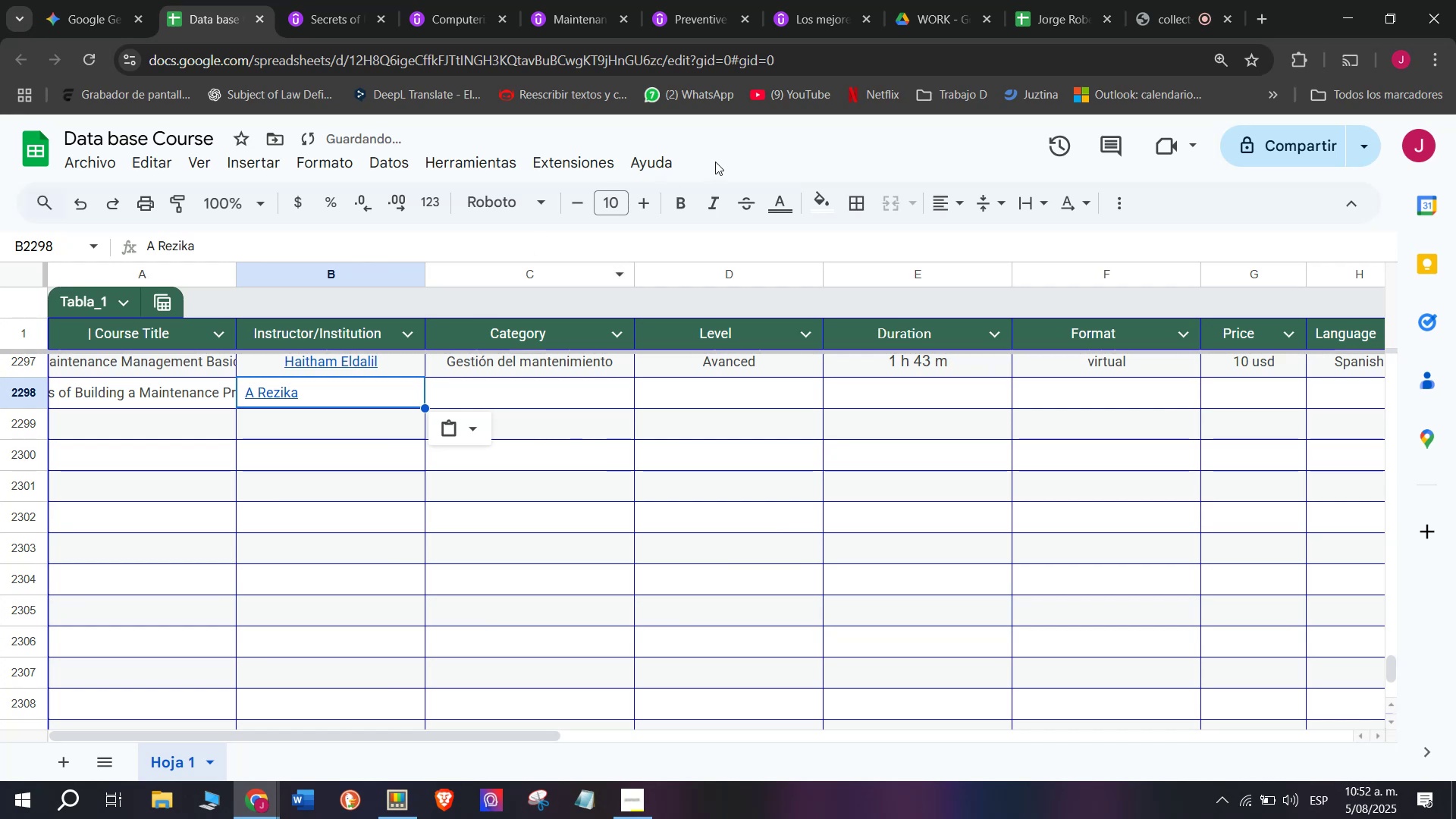 
key(Control+V)
 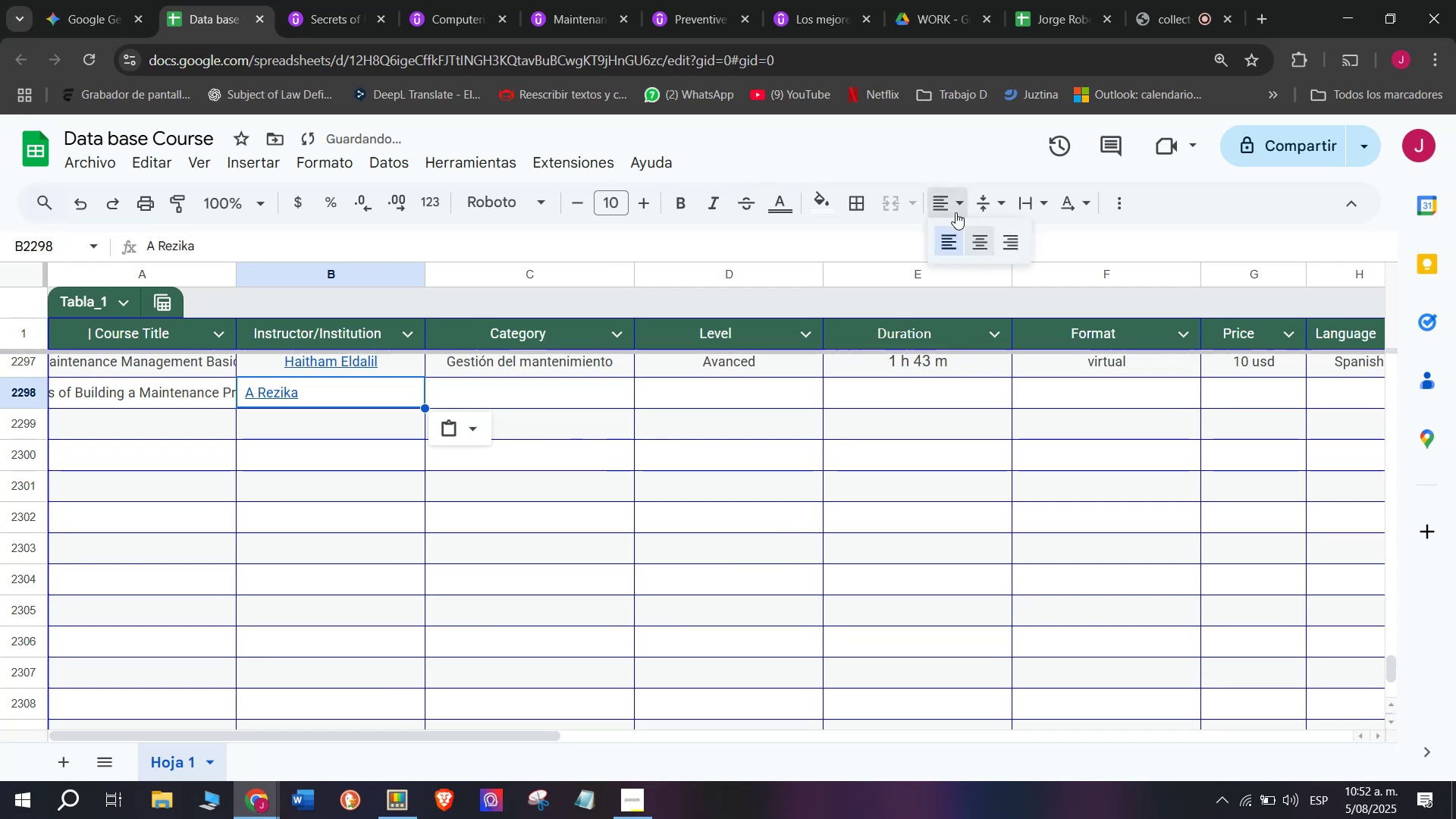 
double_click([975, 239])
 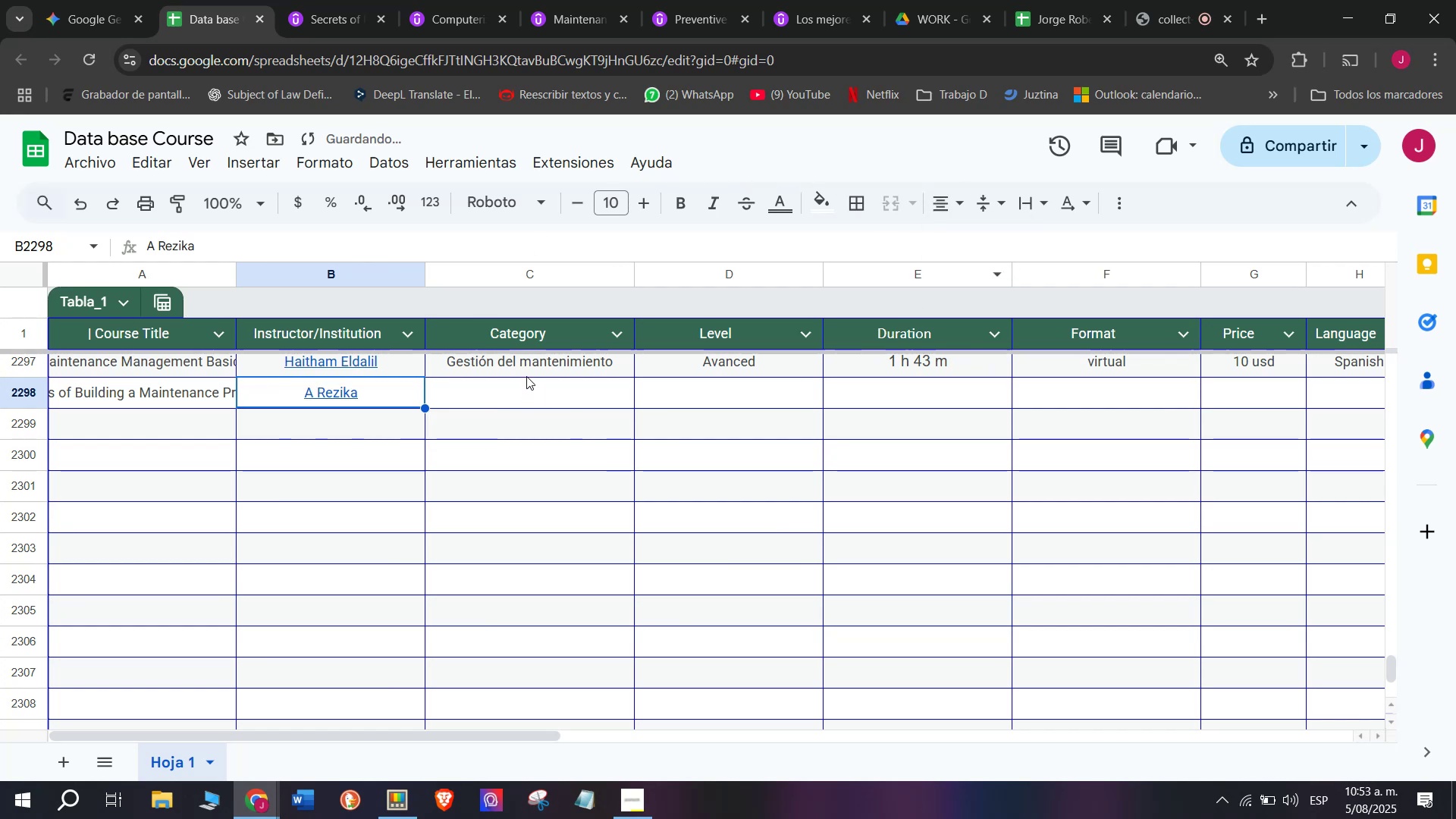 
left_click([526, 374])
 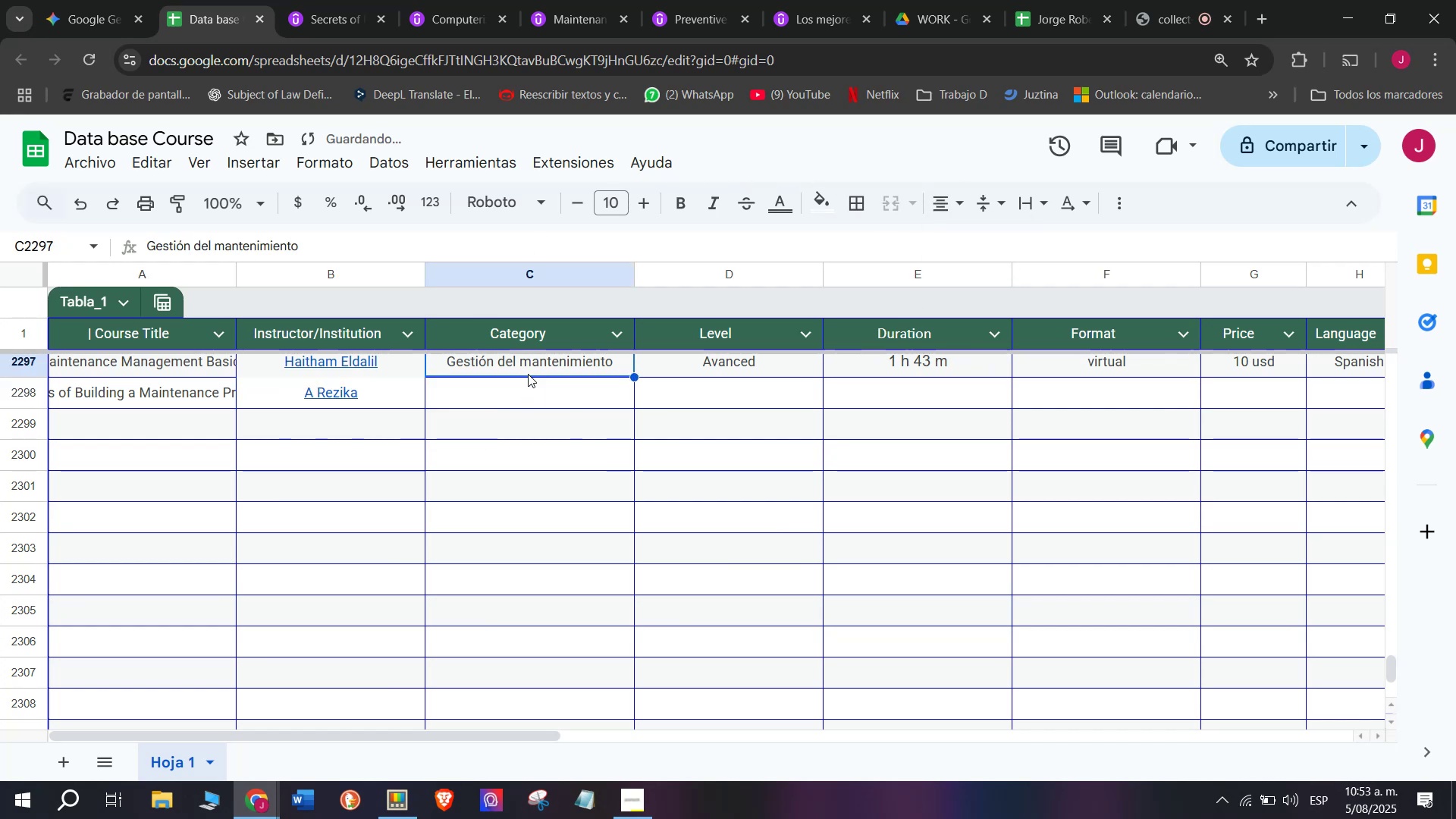 
key(Break)
 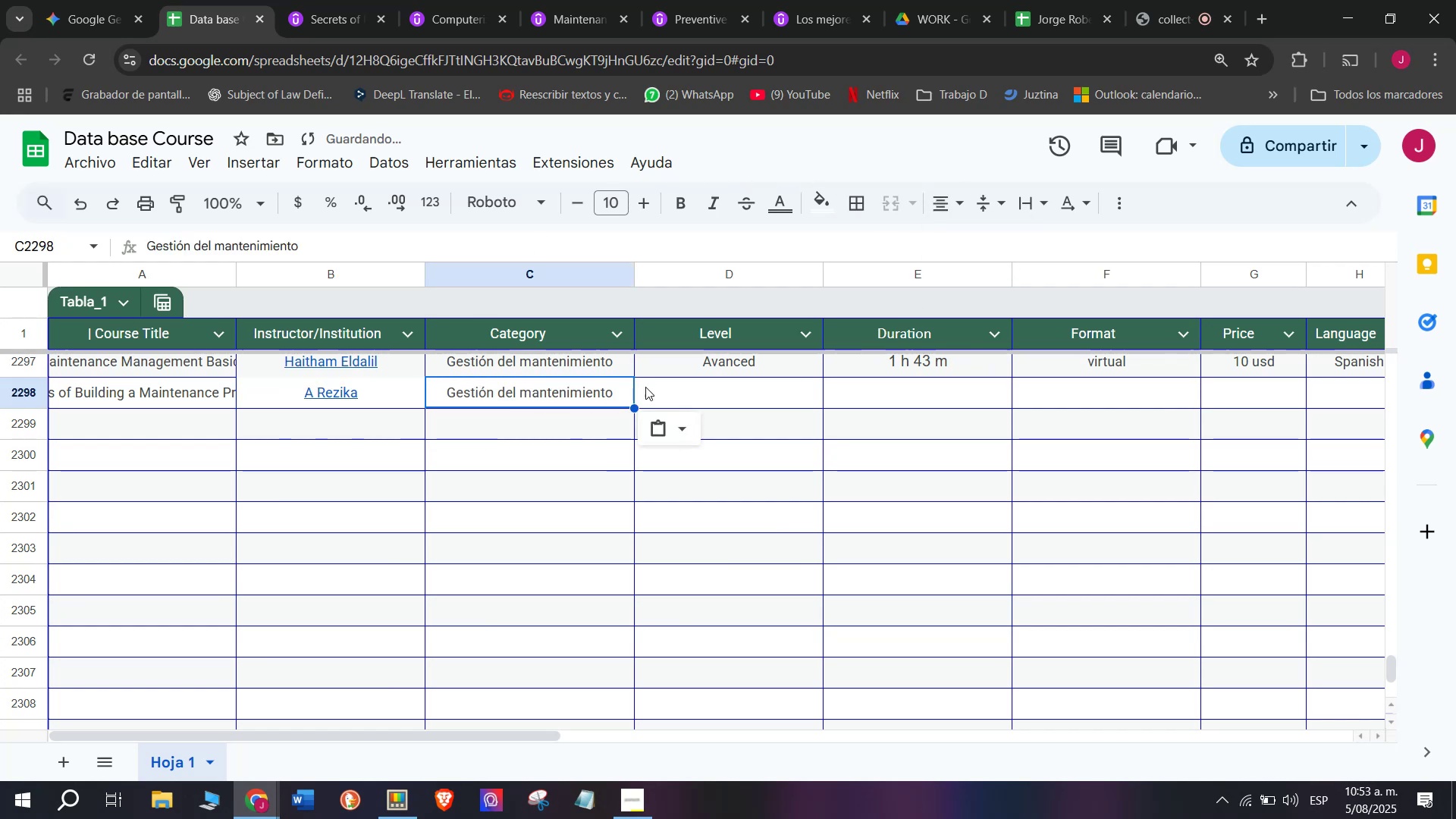 
key(Control+ControlLeft)
 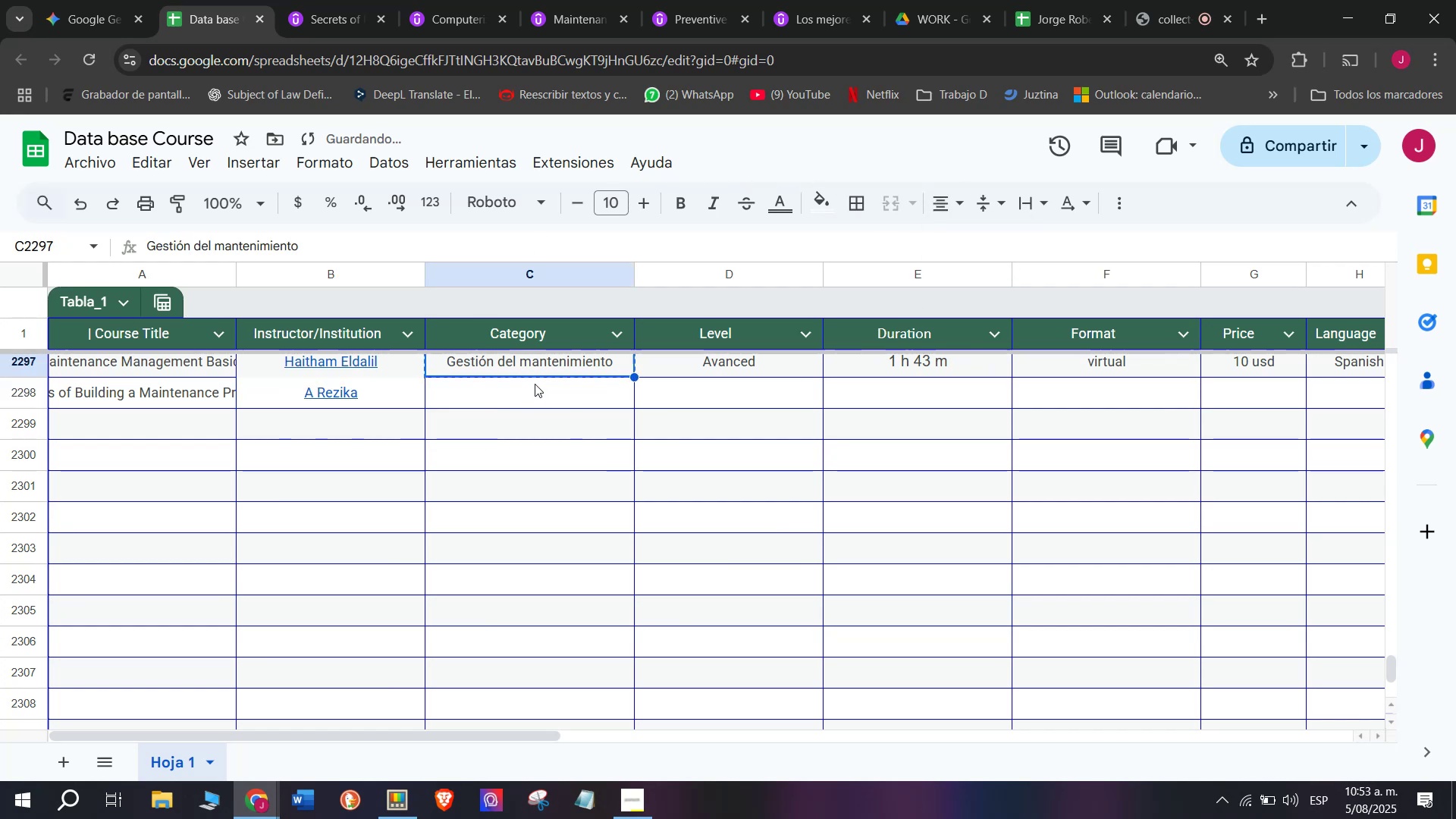 
key(Control+C)
 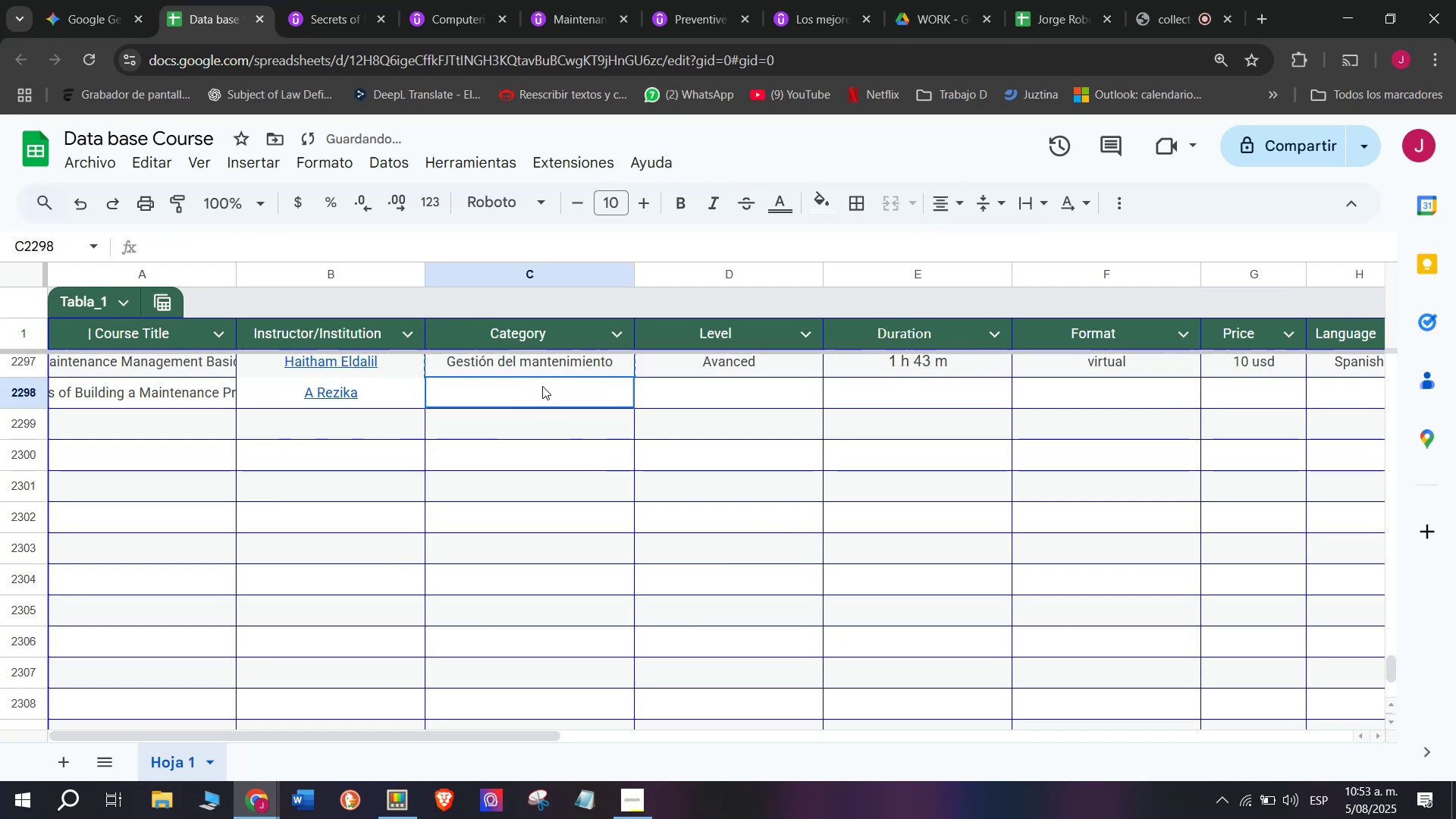 
double_click([542, 386])
 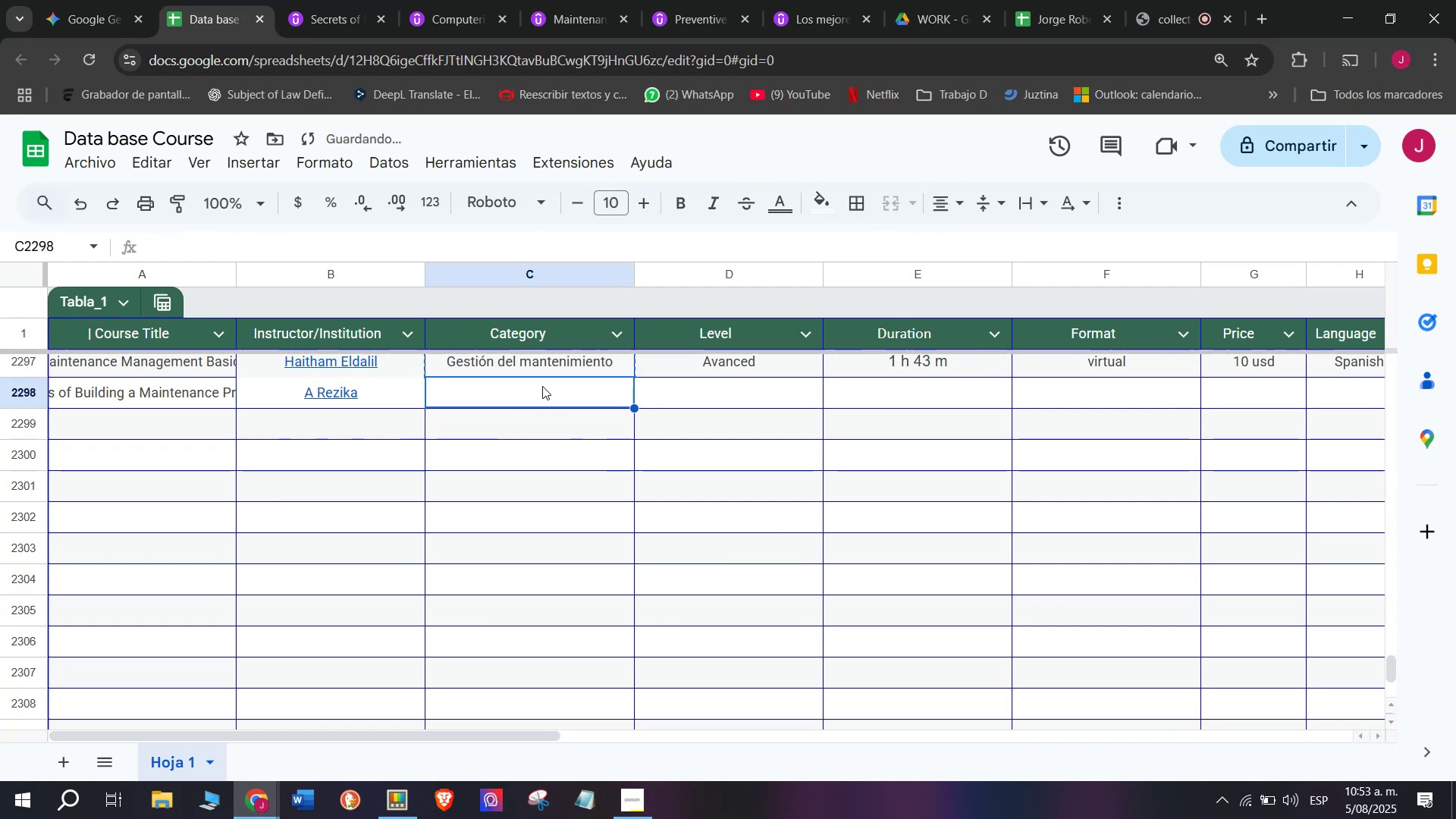 
key(Control+ControlLeft)
 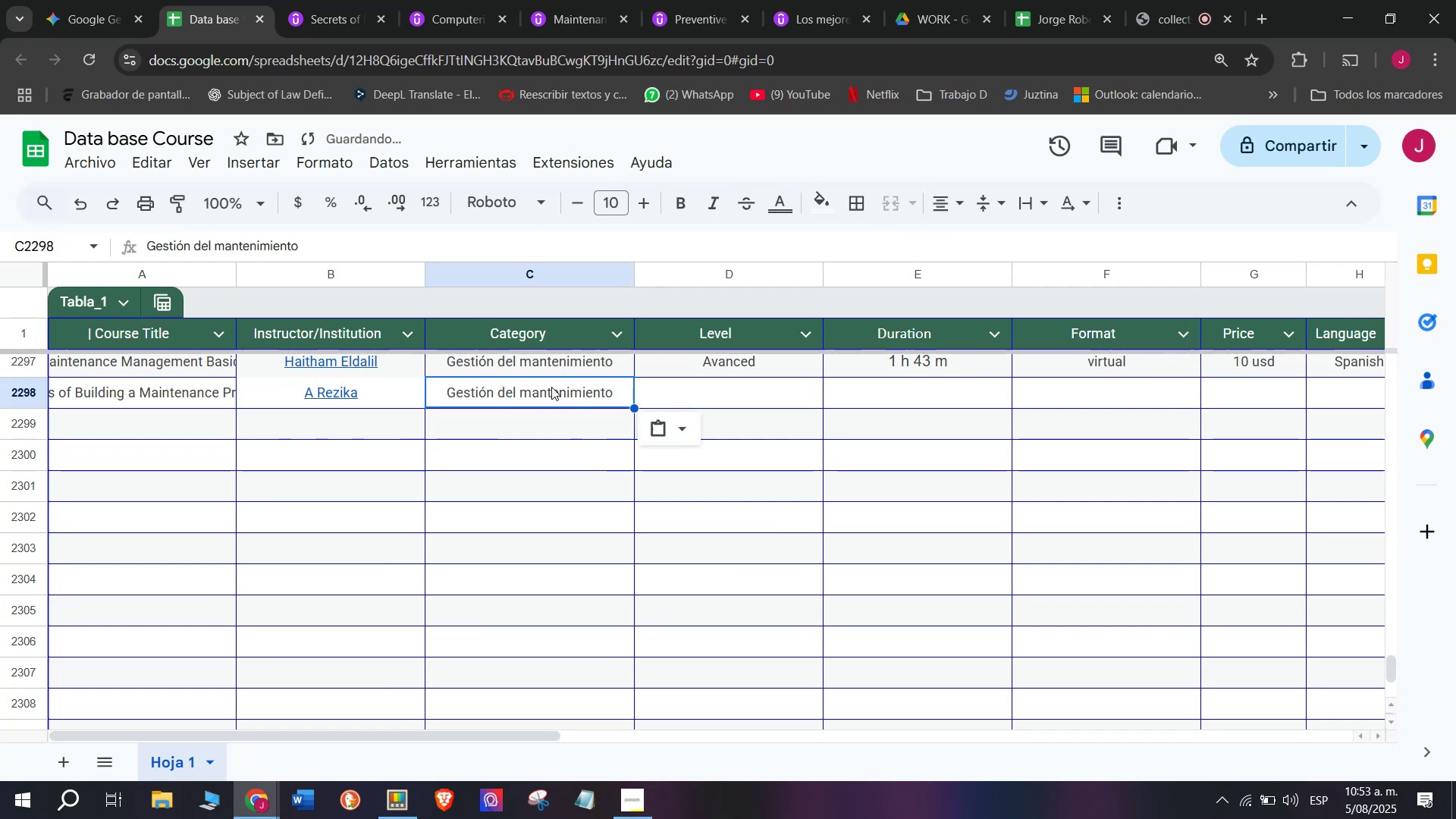 
key(Z)
 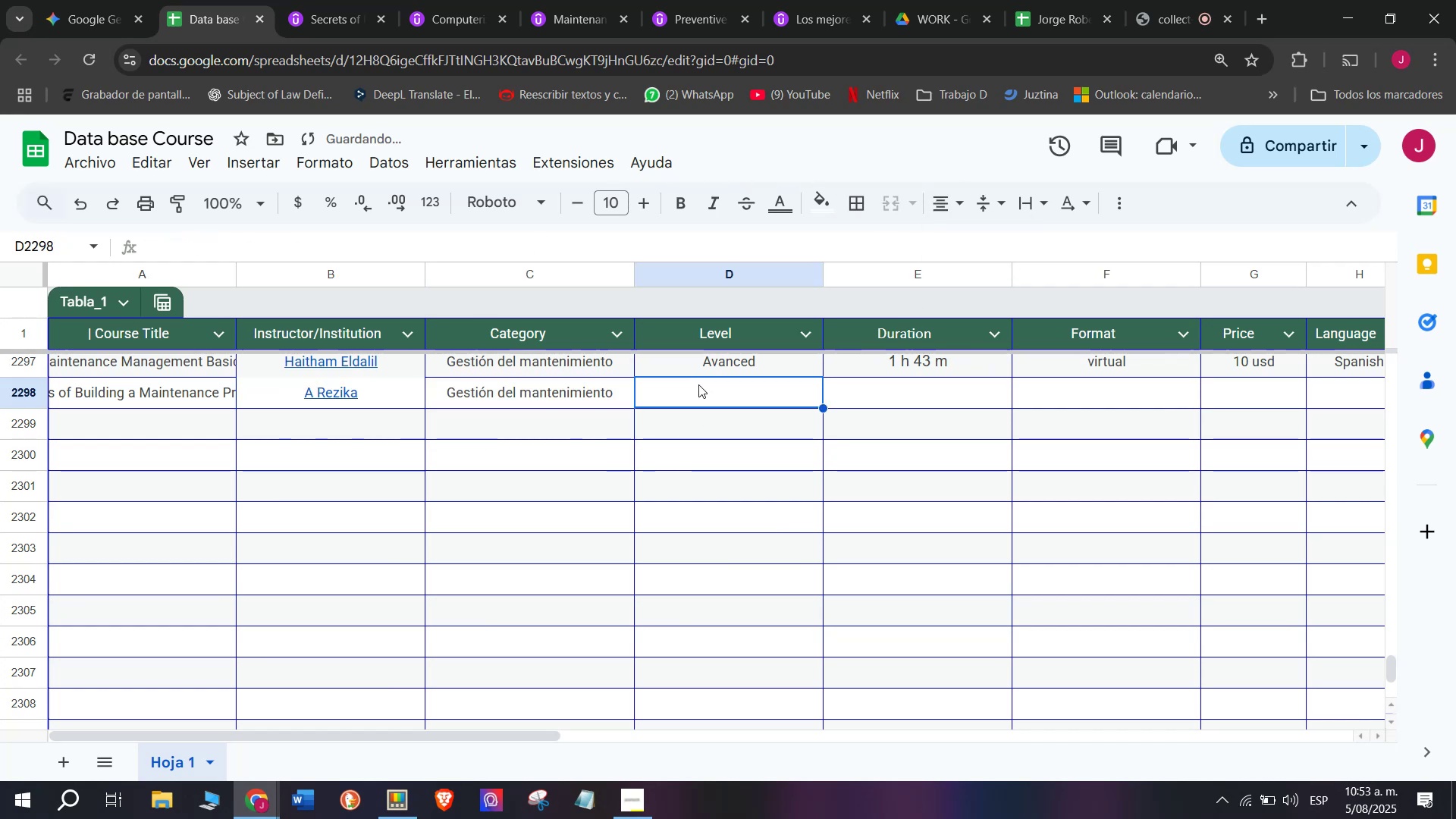 
key(Control+V)
 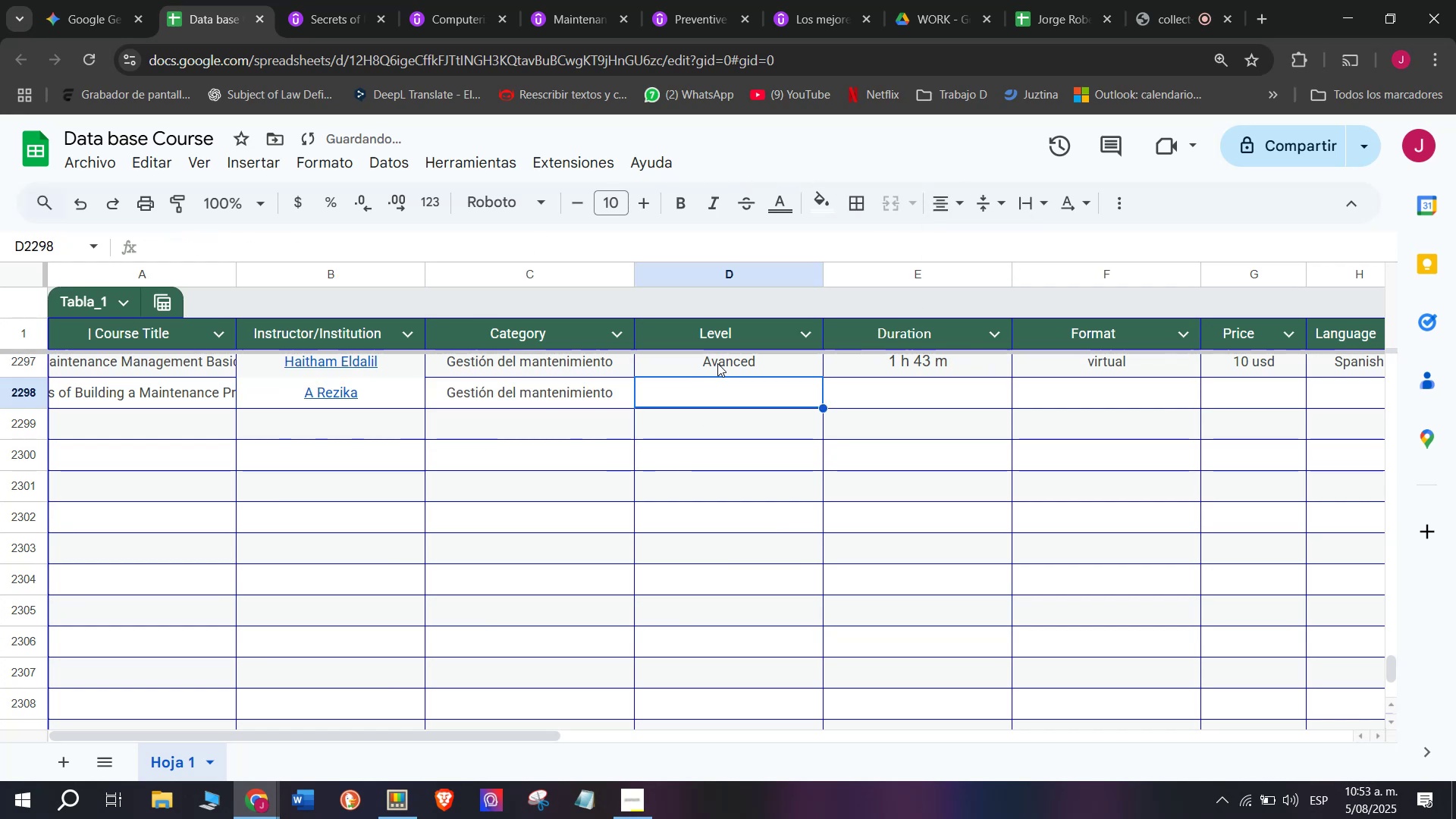 
triple_click([723, 353])
 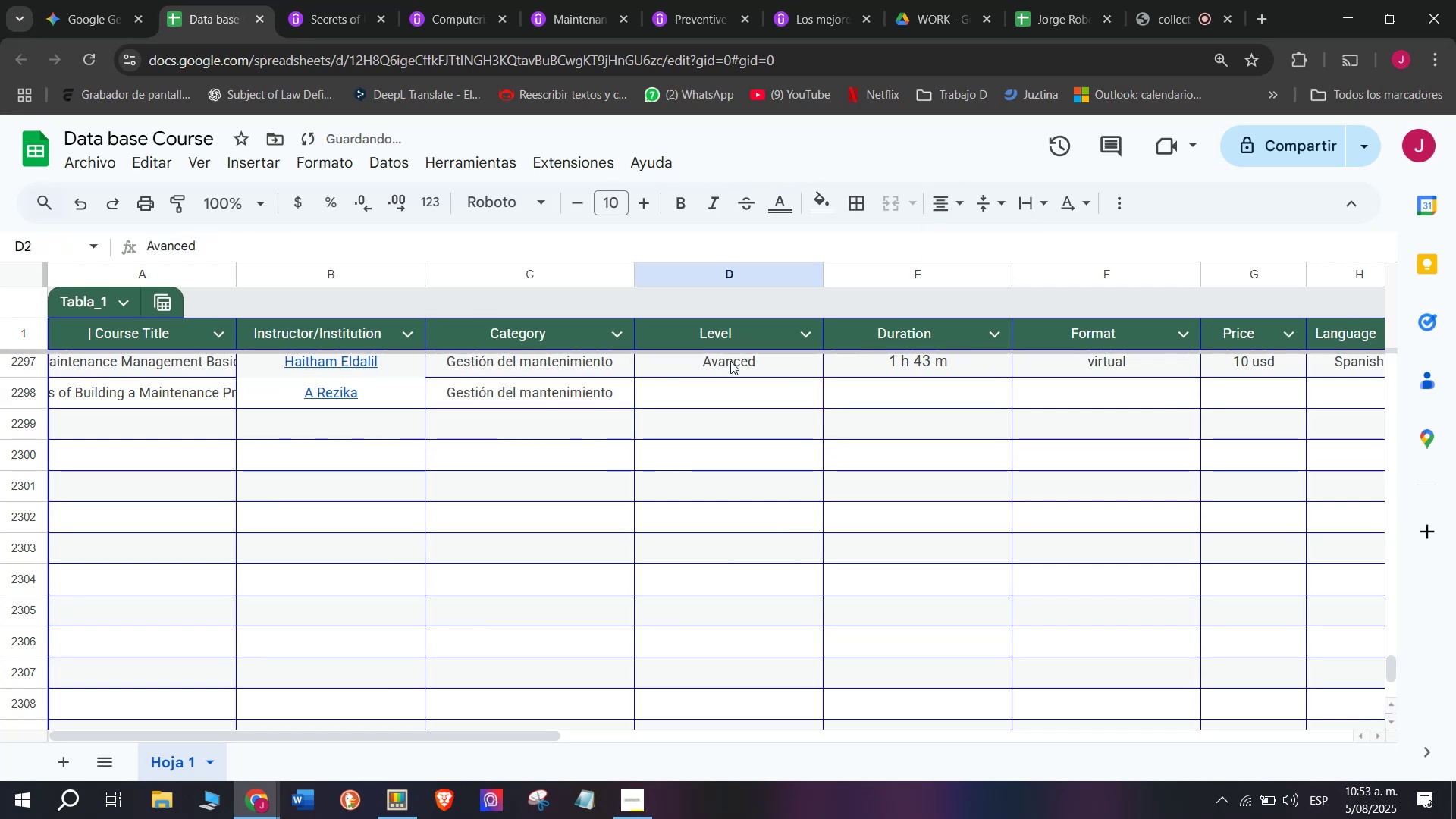 
key(Break)
 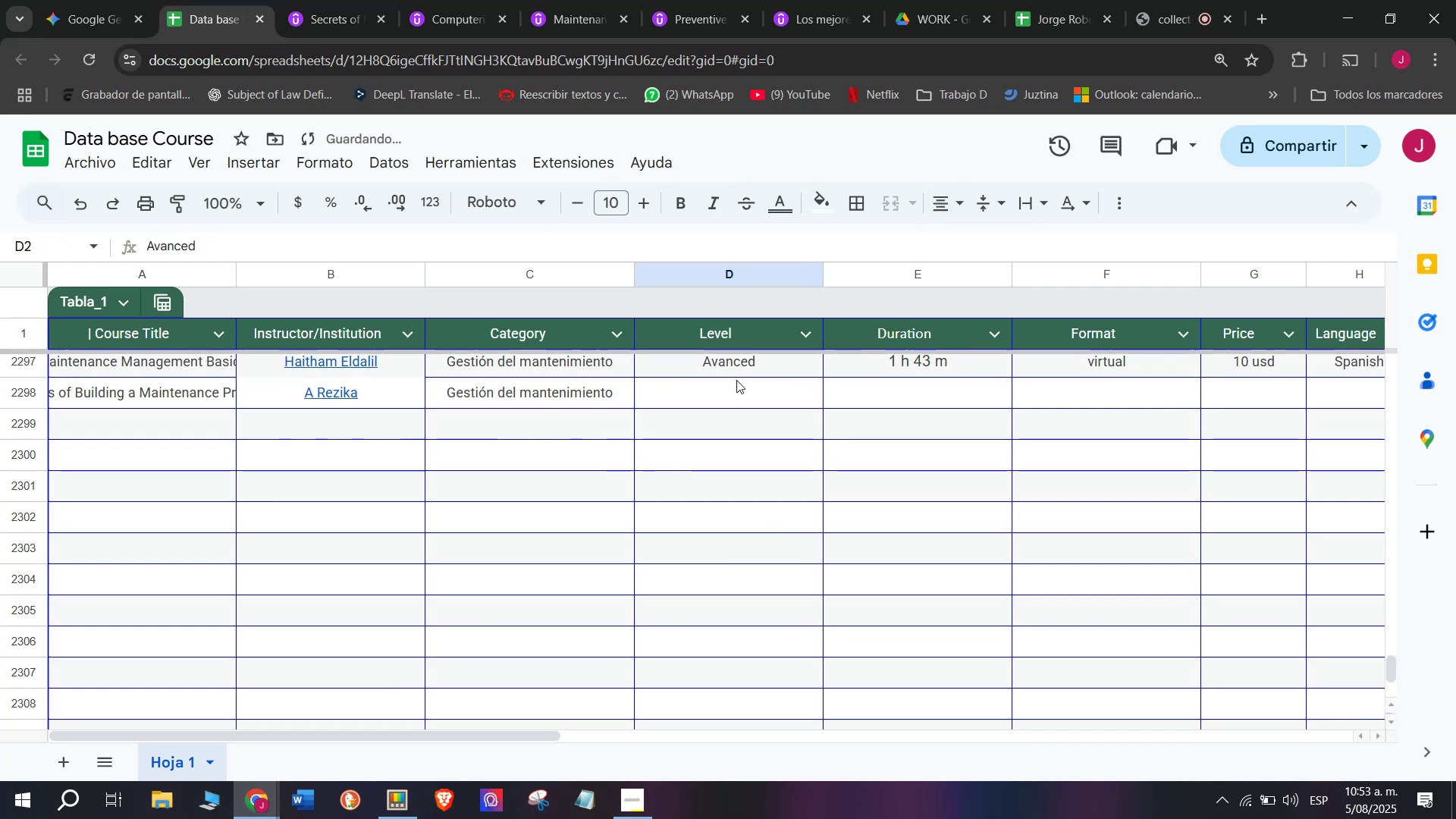 
key(Control+ControlLeft)
 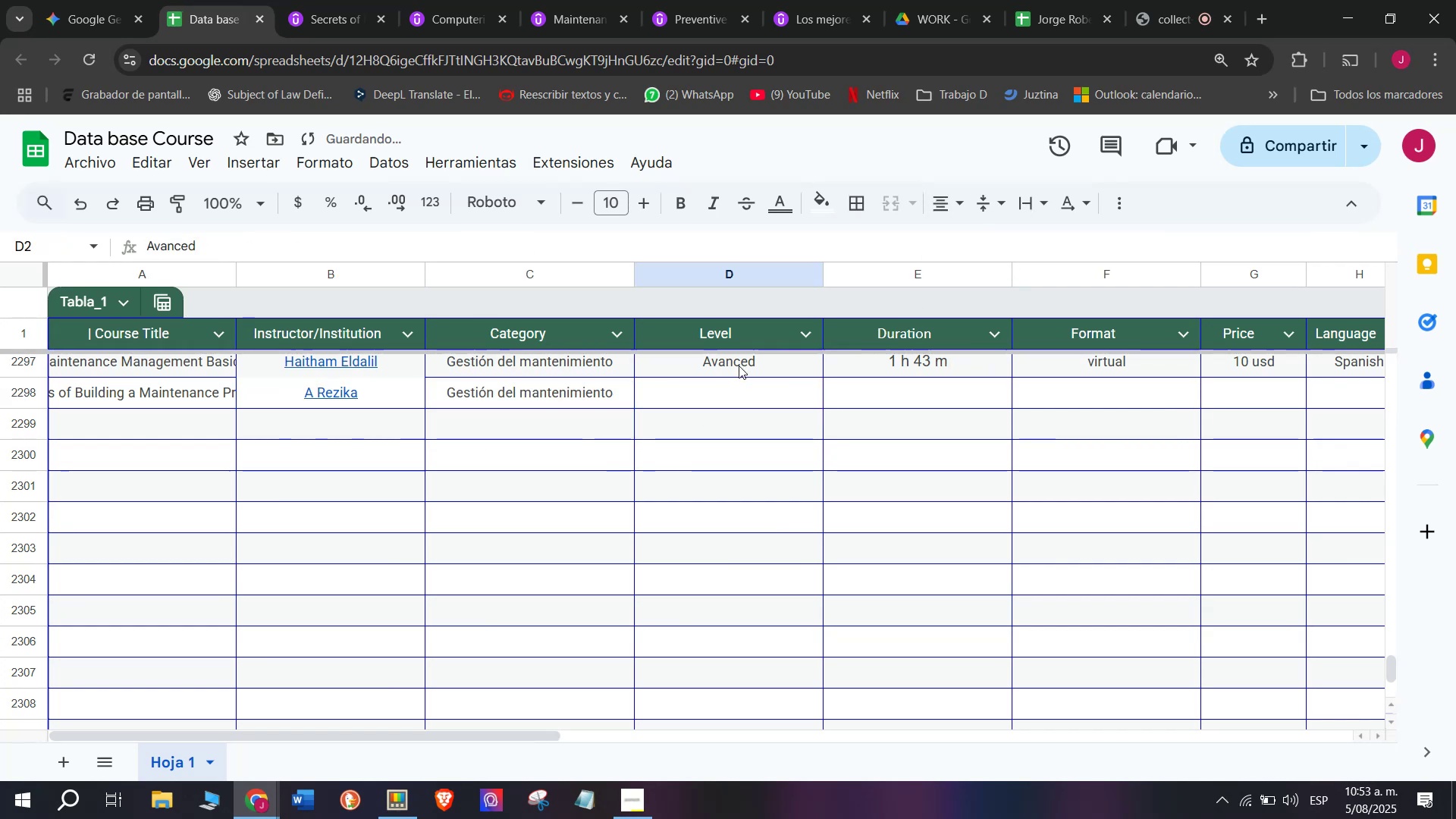 
key(Control+C)
 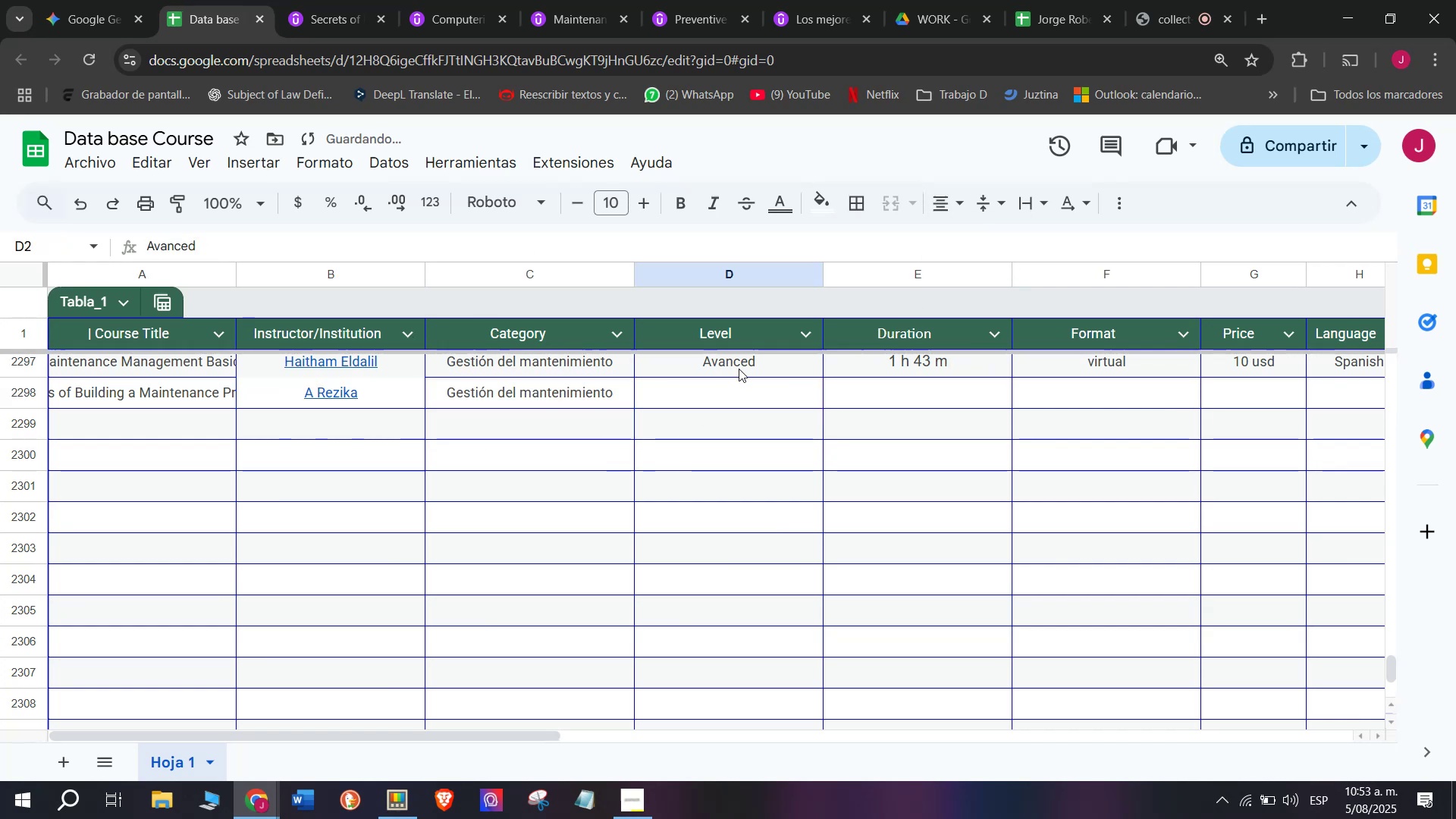 
left_click([739, 364])
 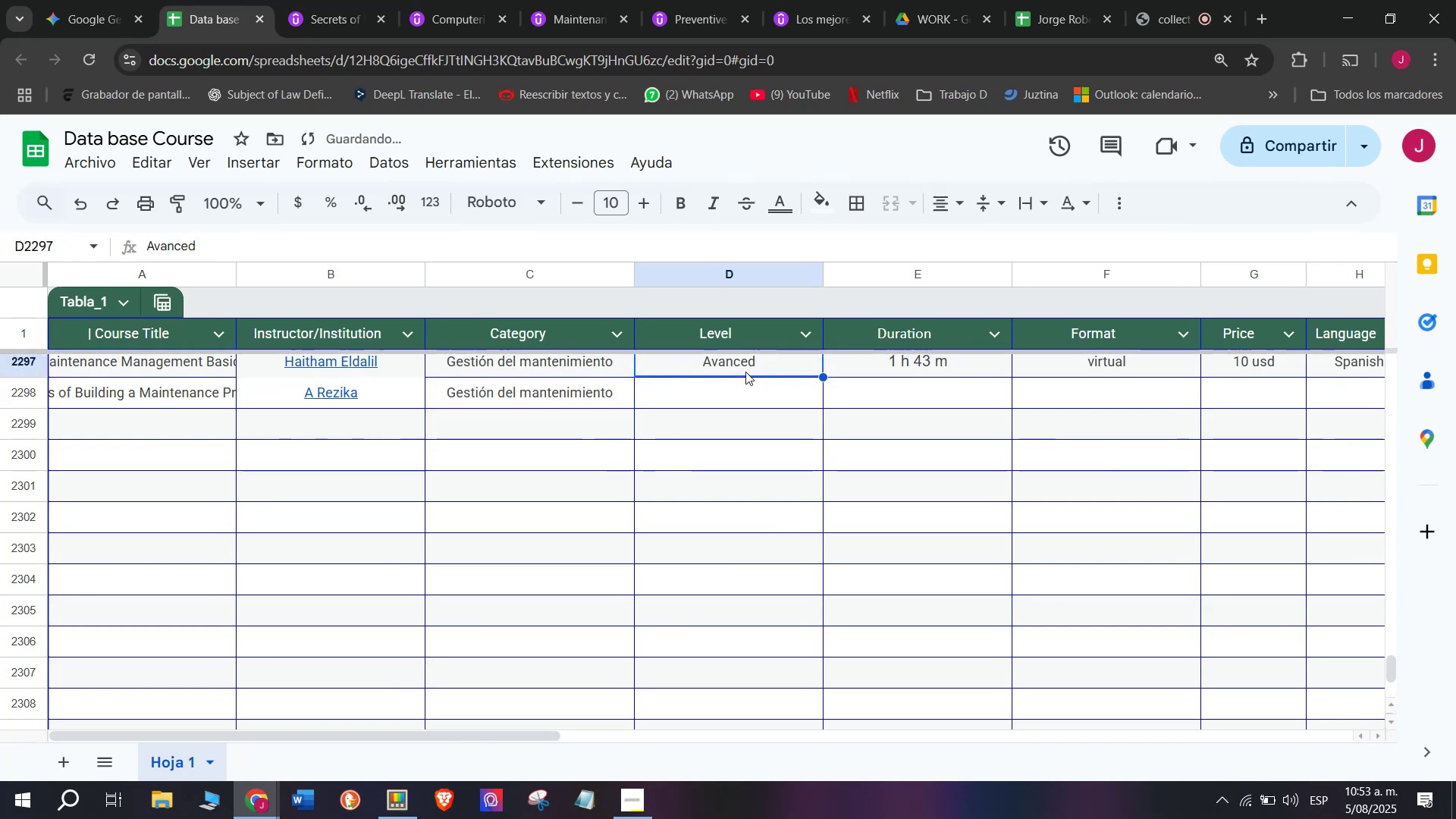 
key(Break)
 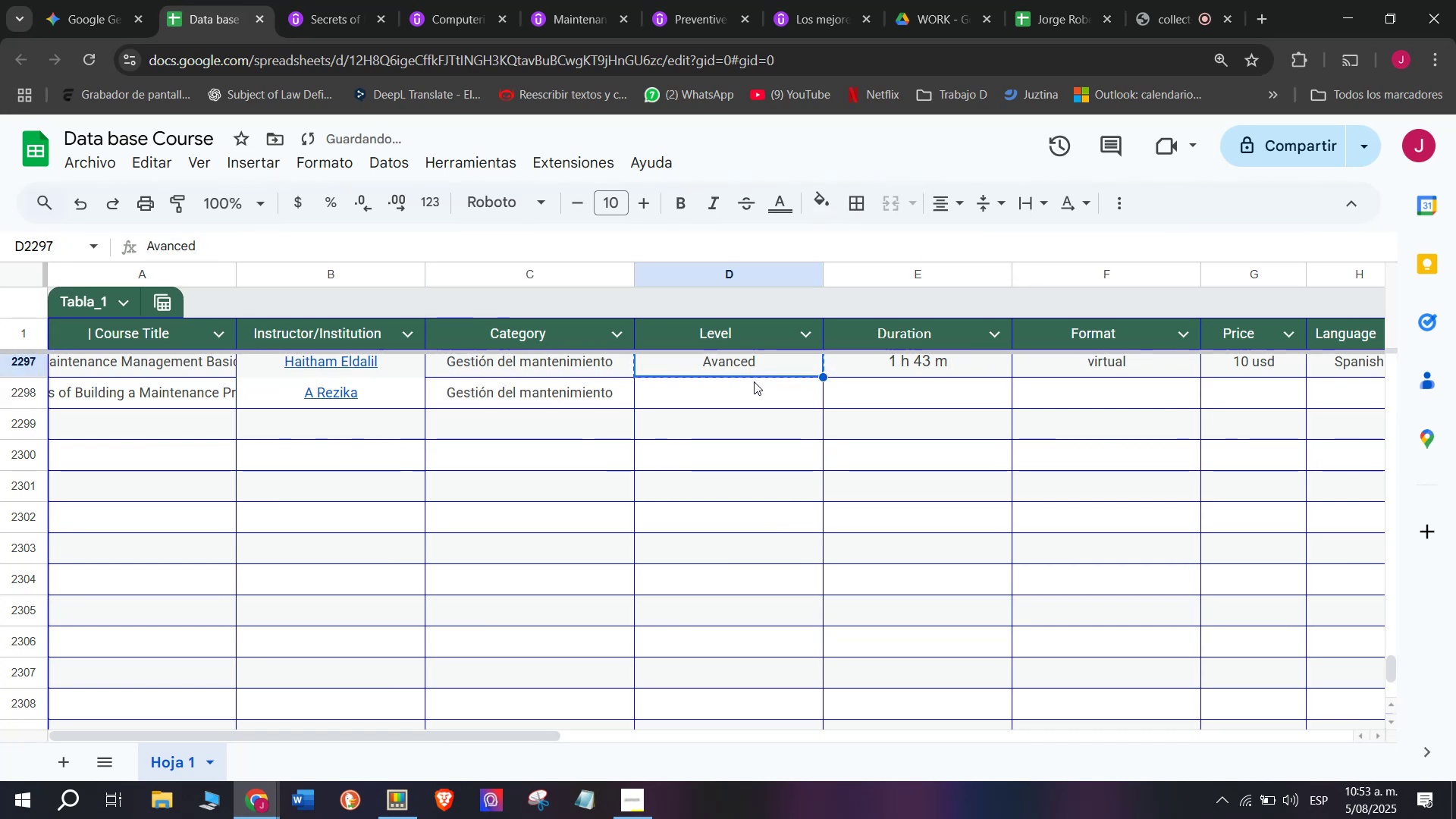 
key(Control+ControlLeft)
 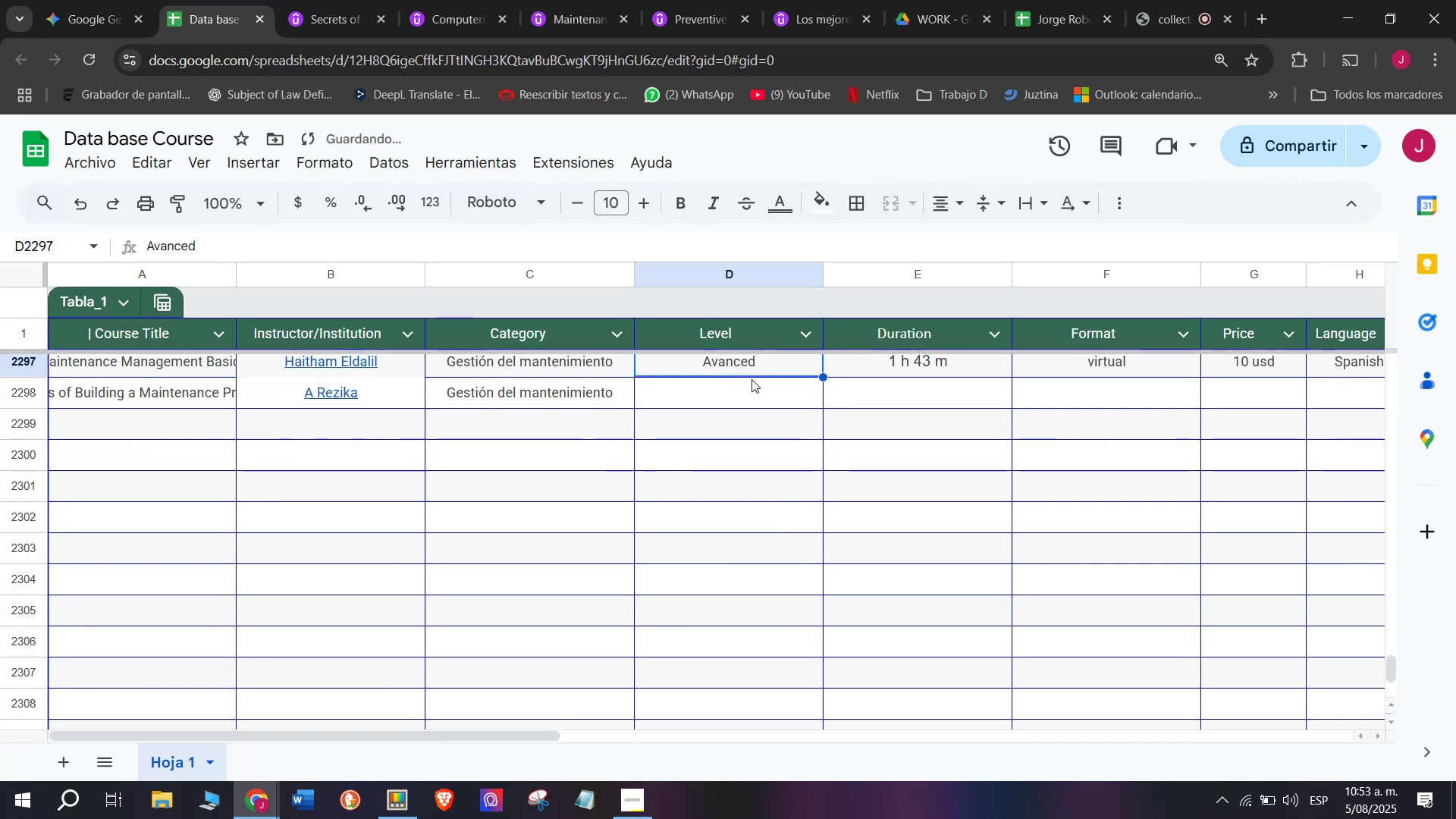 
key(Control+C)
 